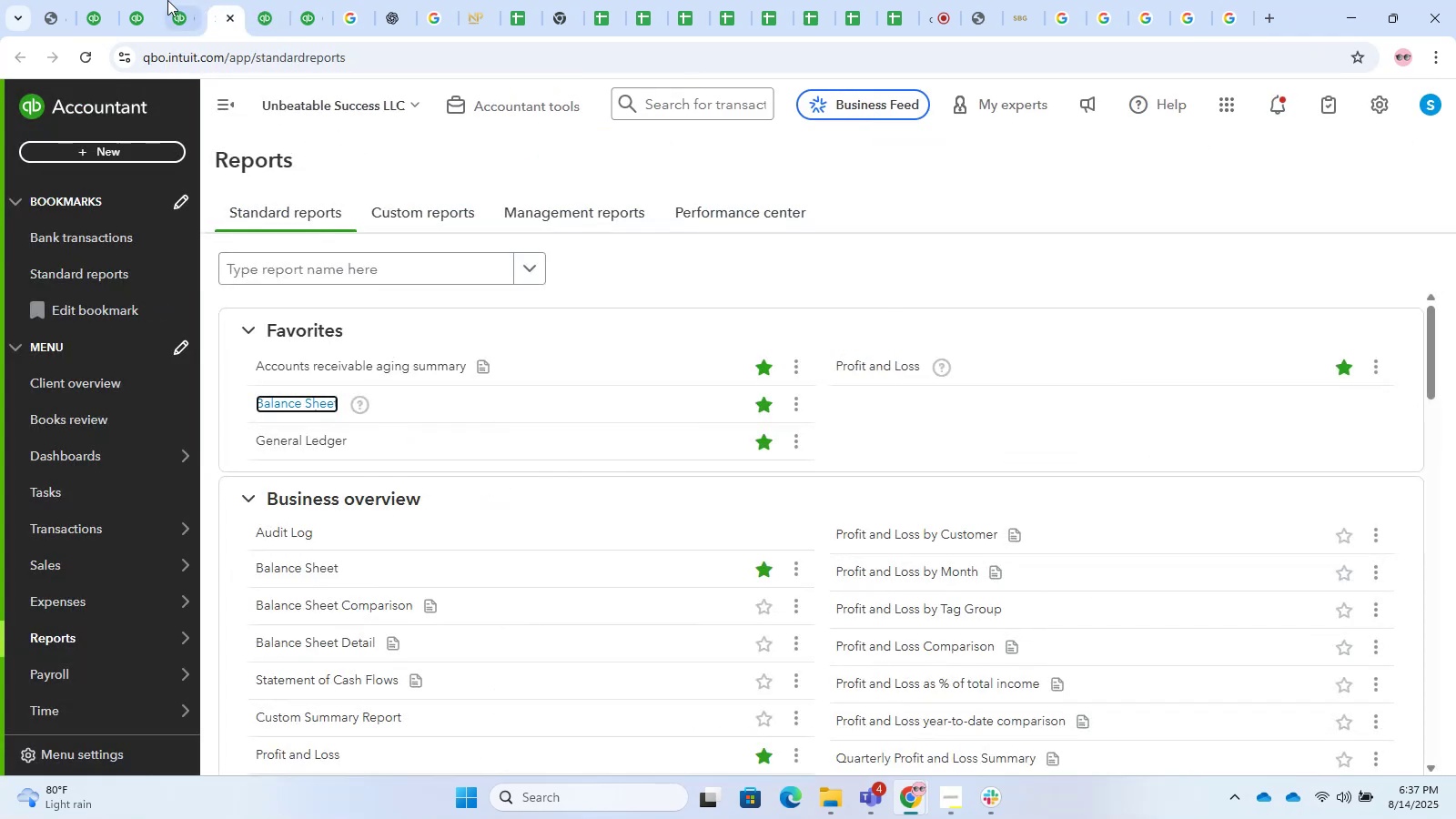 
left_click([163, 0])
 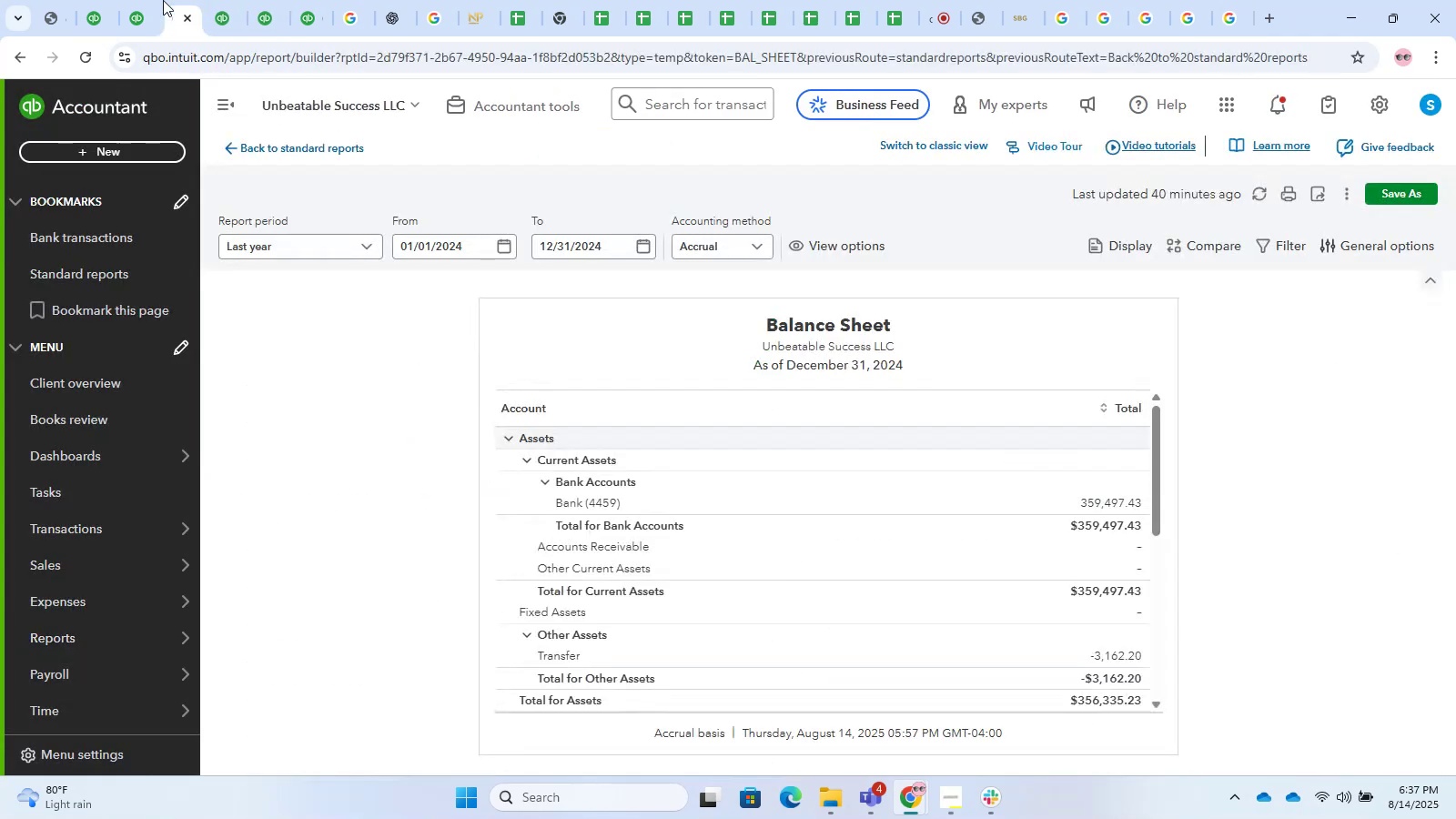 
left_click([137, 0])
 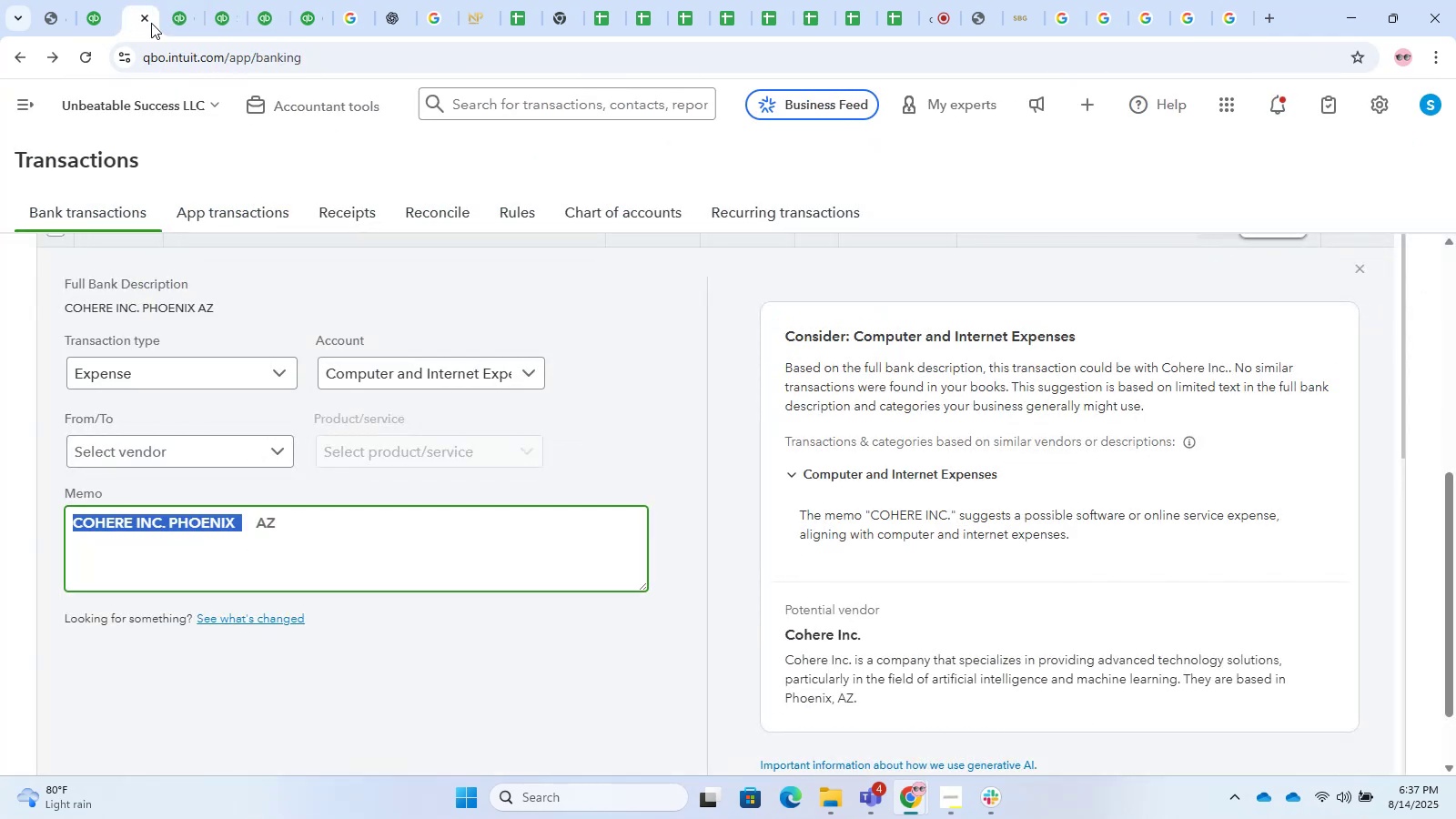 
scroll: coordinate [359, 464], scroll_direction: up, amount: 1.0
 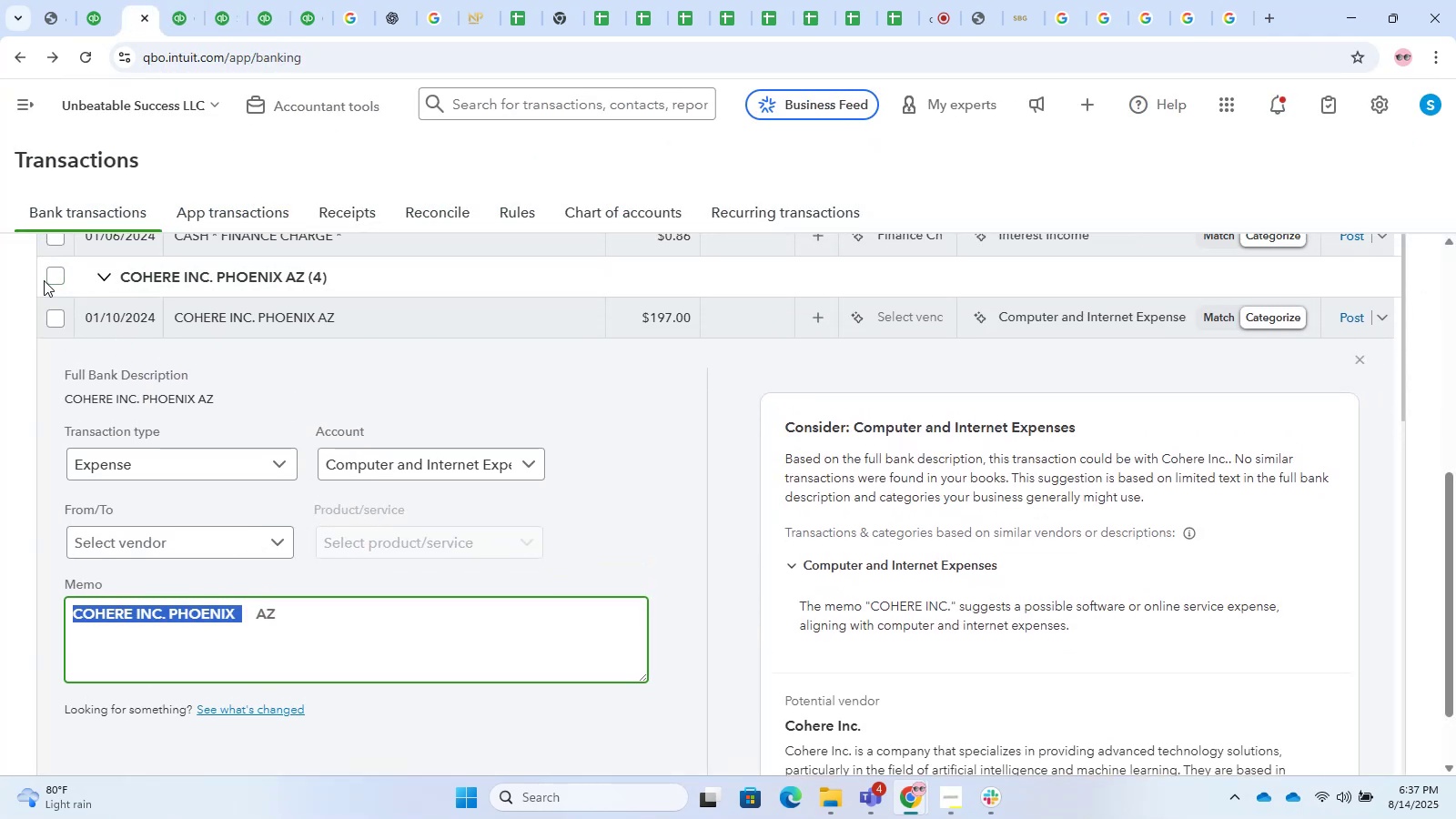 
double_click([47, 278])
 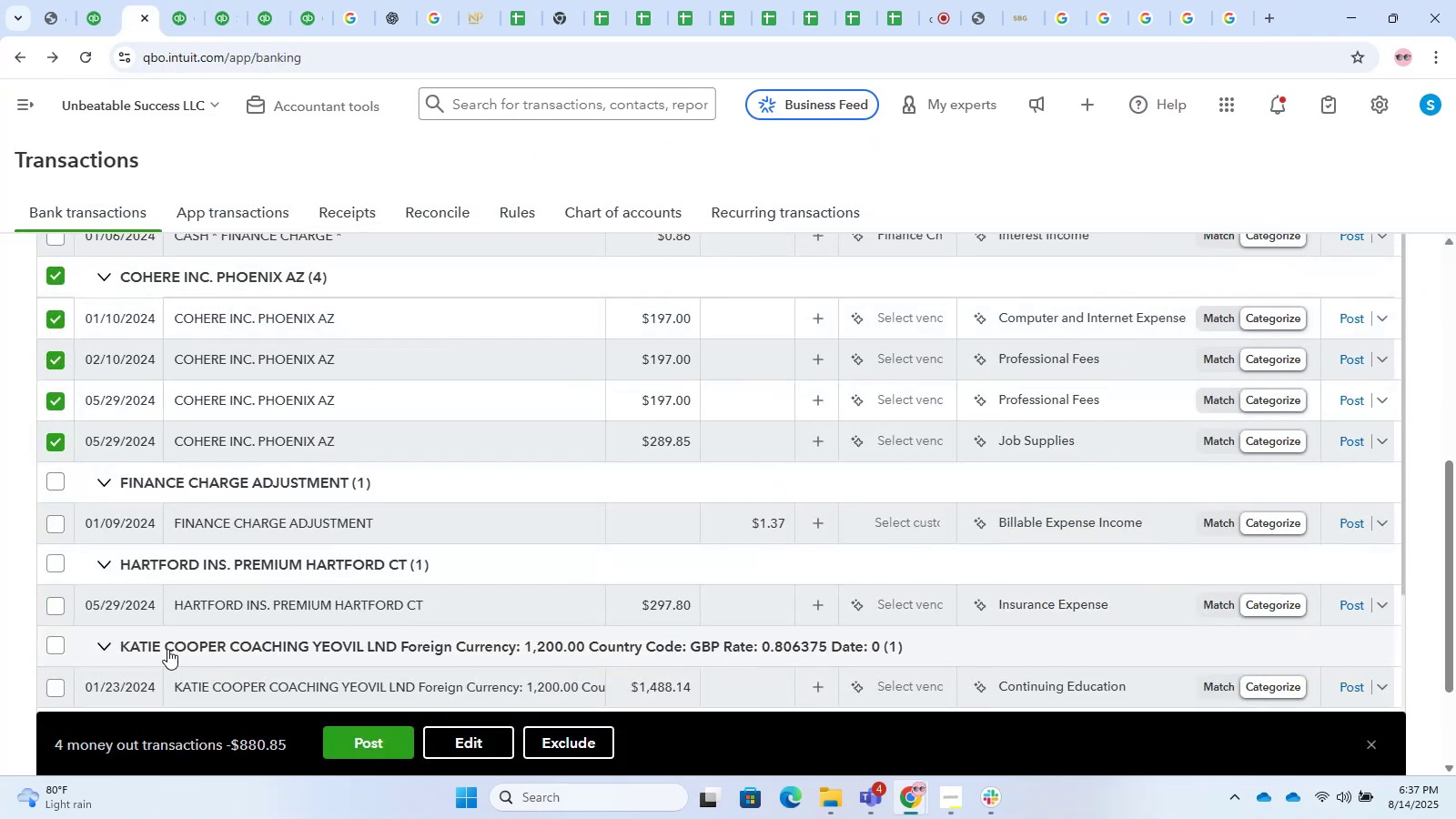 
scroll: coordinate [211, 497], scroll_direction: up, amount: 2.0
 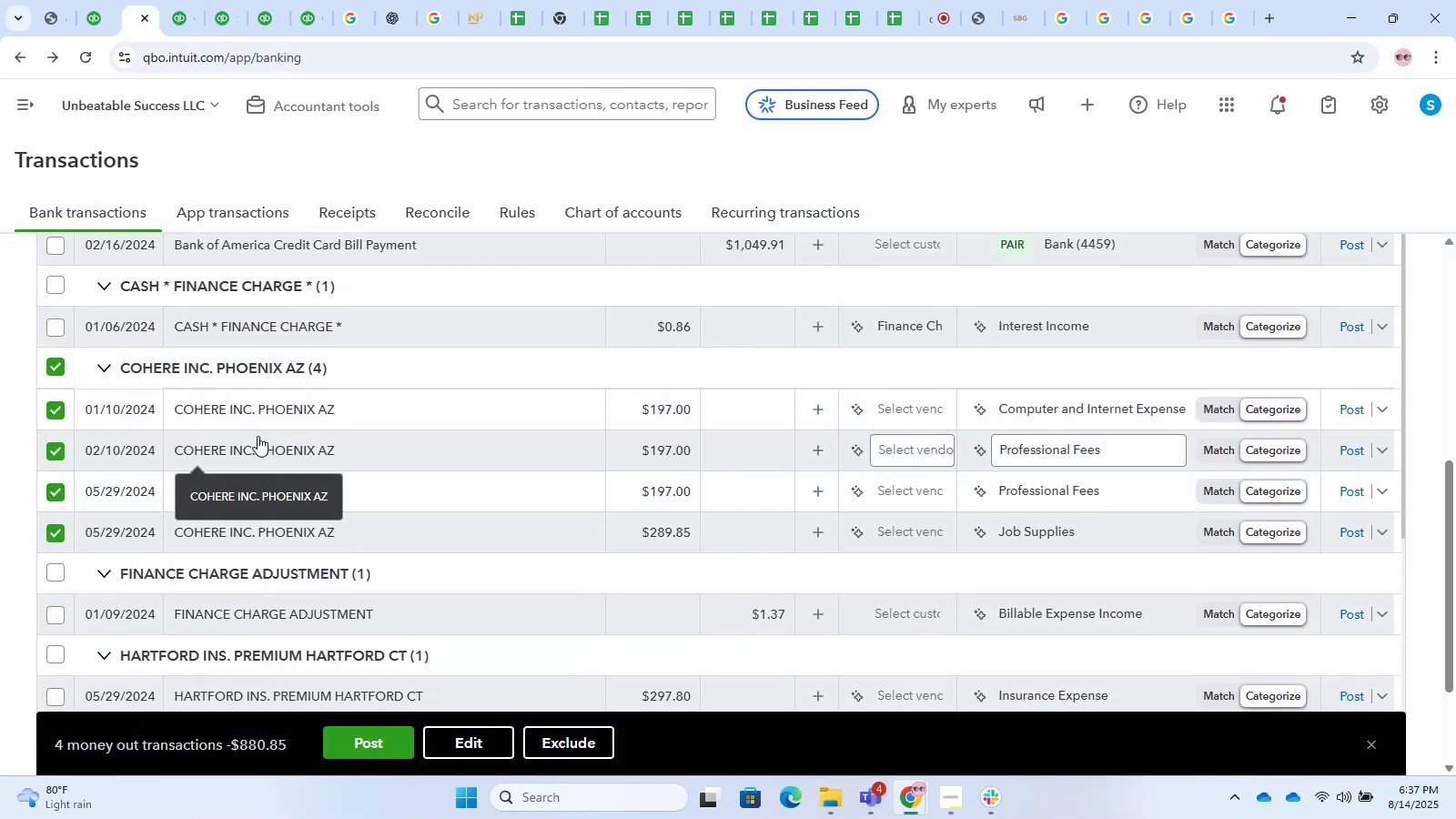 
left_click_drag(start_coordinate=[253, 412], to_coordinate=[163, 415])
 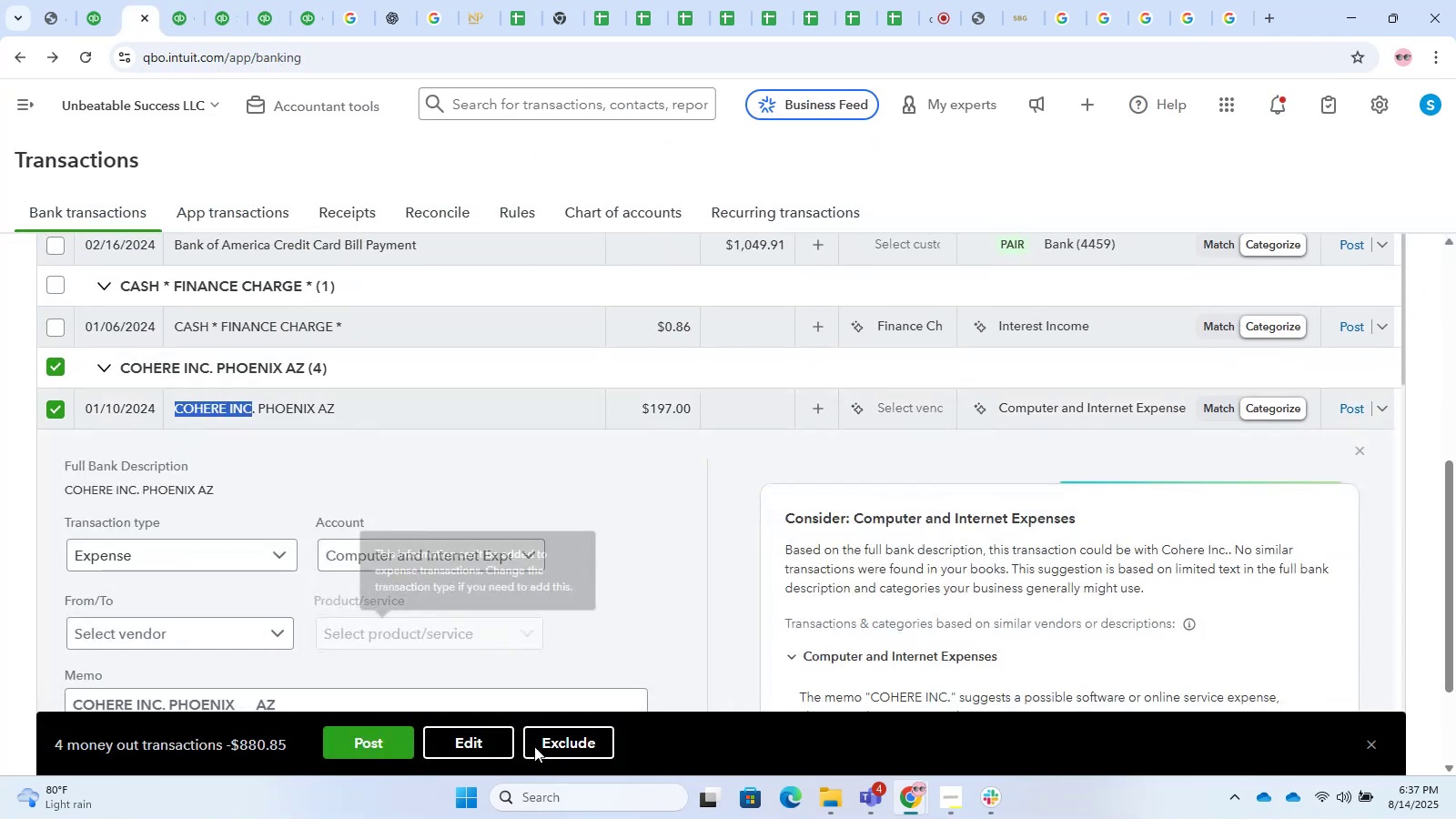 
key(Control+C)
 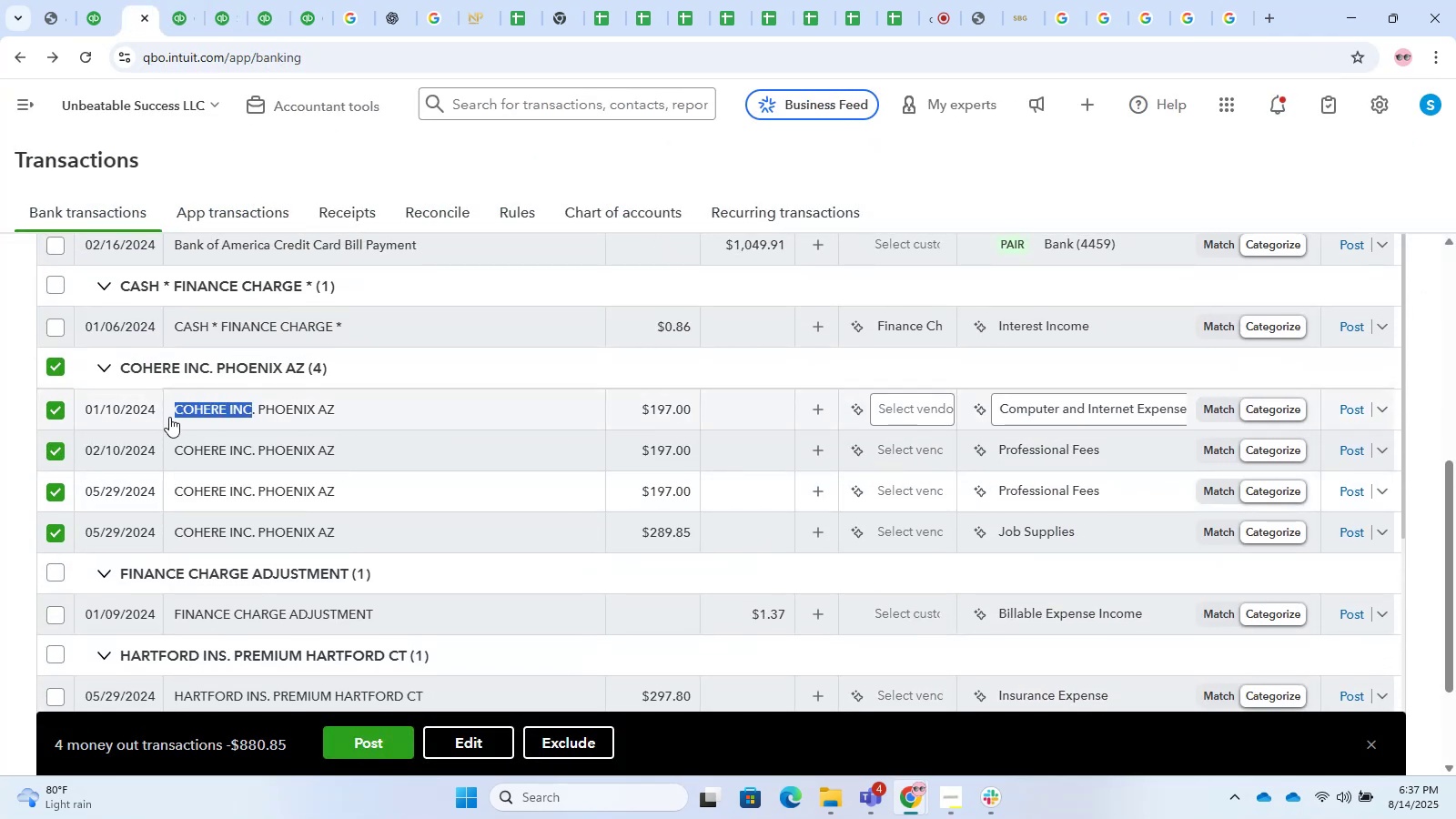 
key(Control+C)
 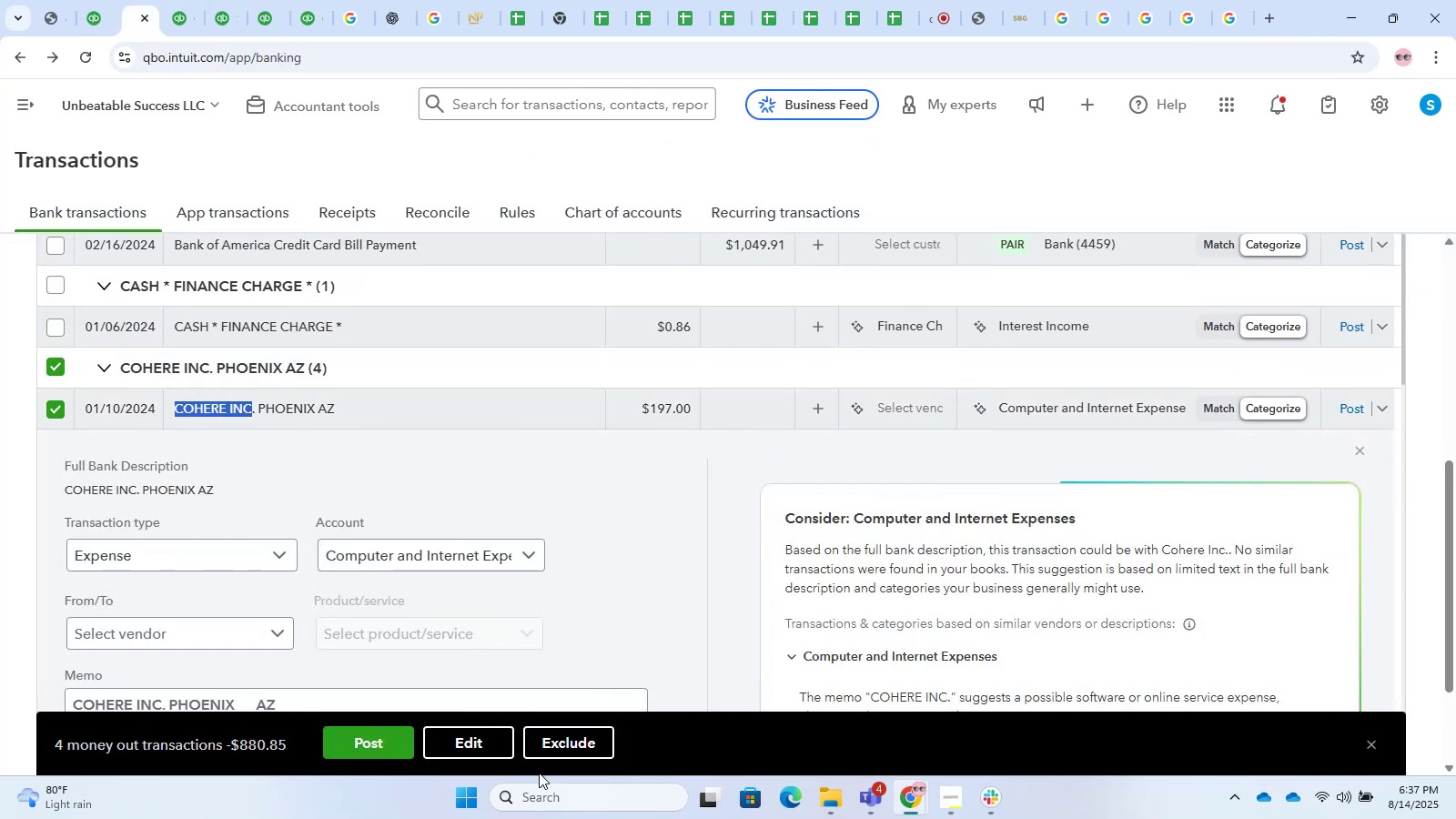 
left_click([490, 733])
 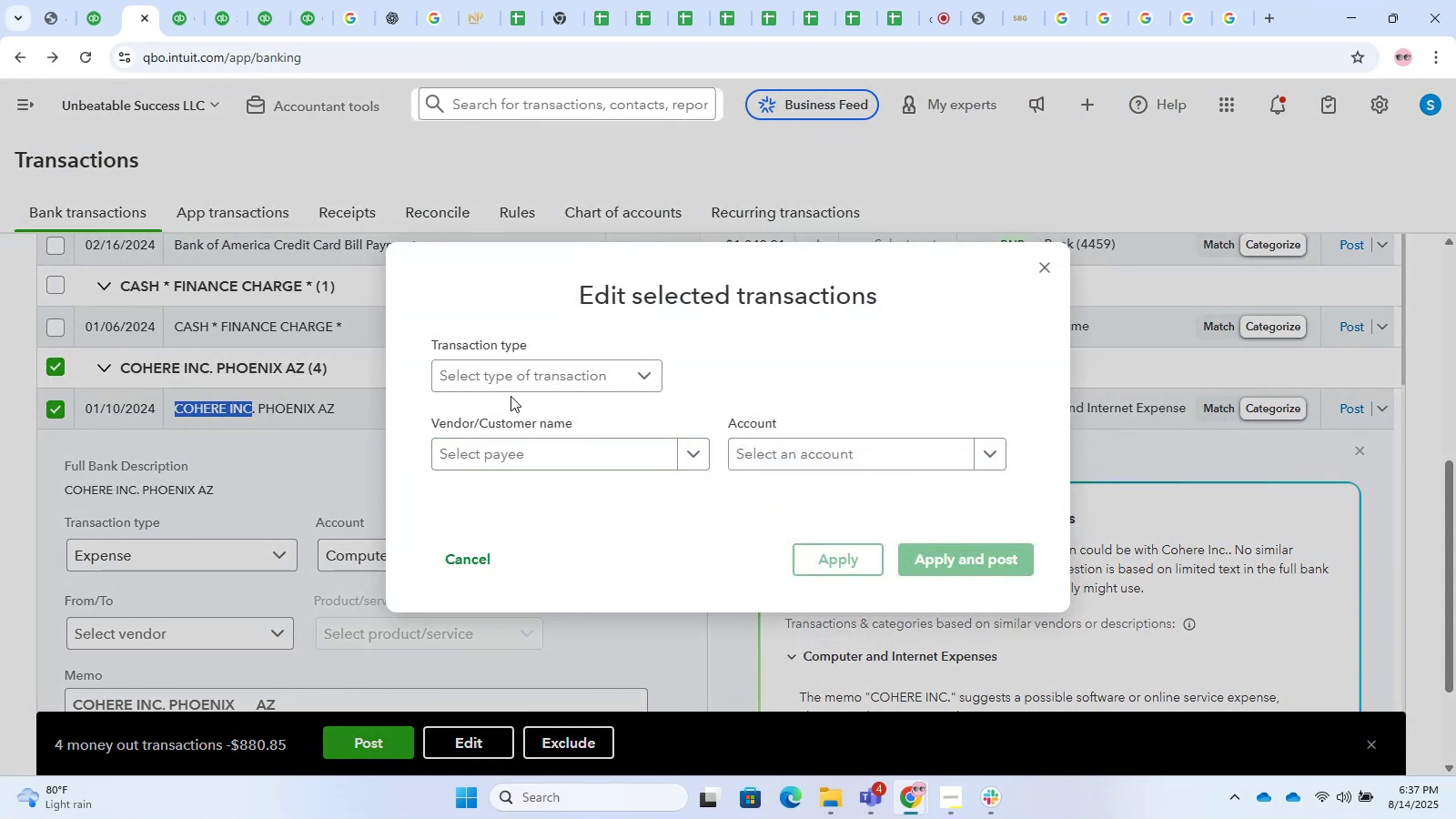 
double_click([509, 386])
 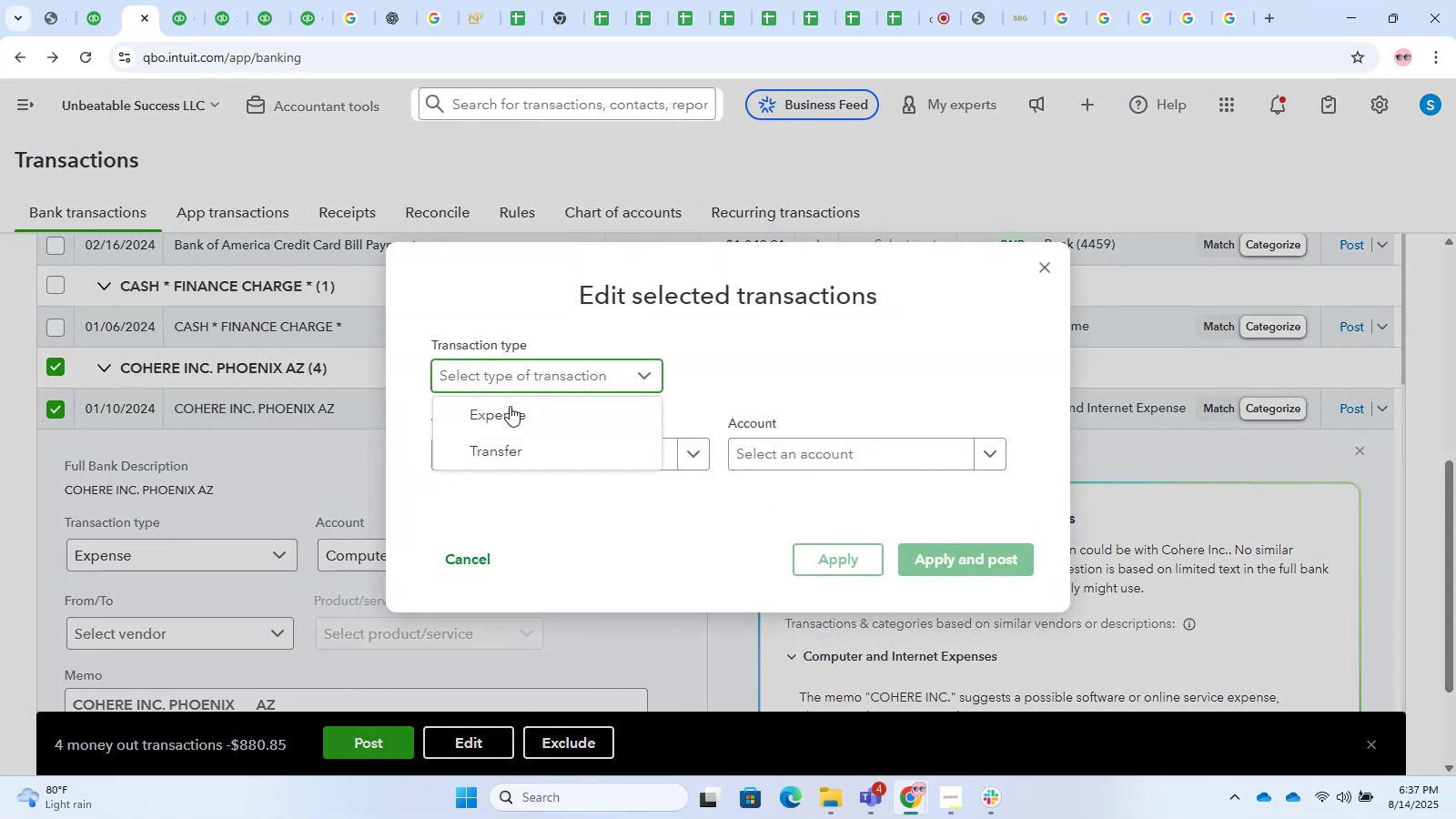 
triple_click([513, 412])
 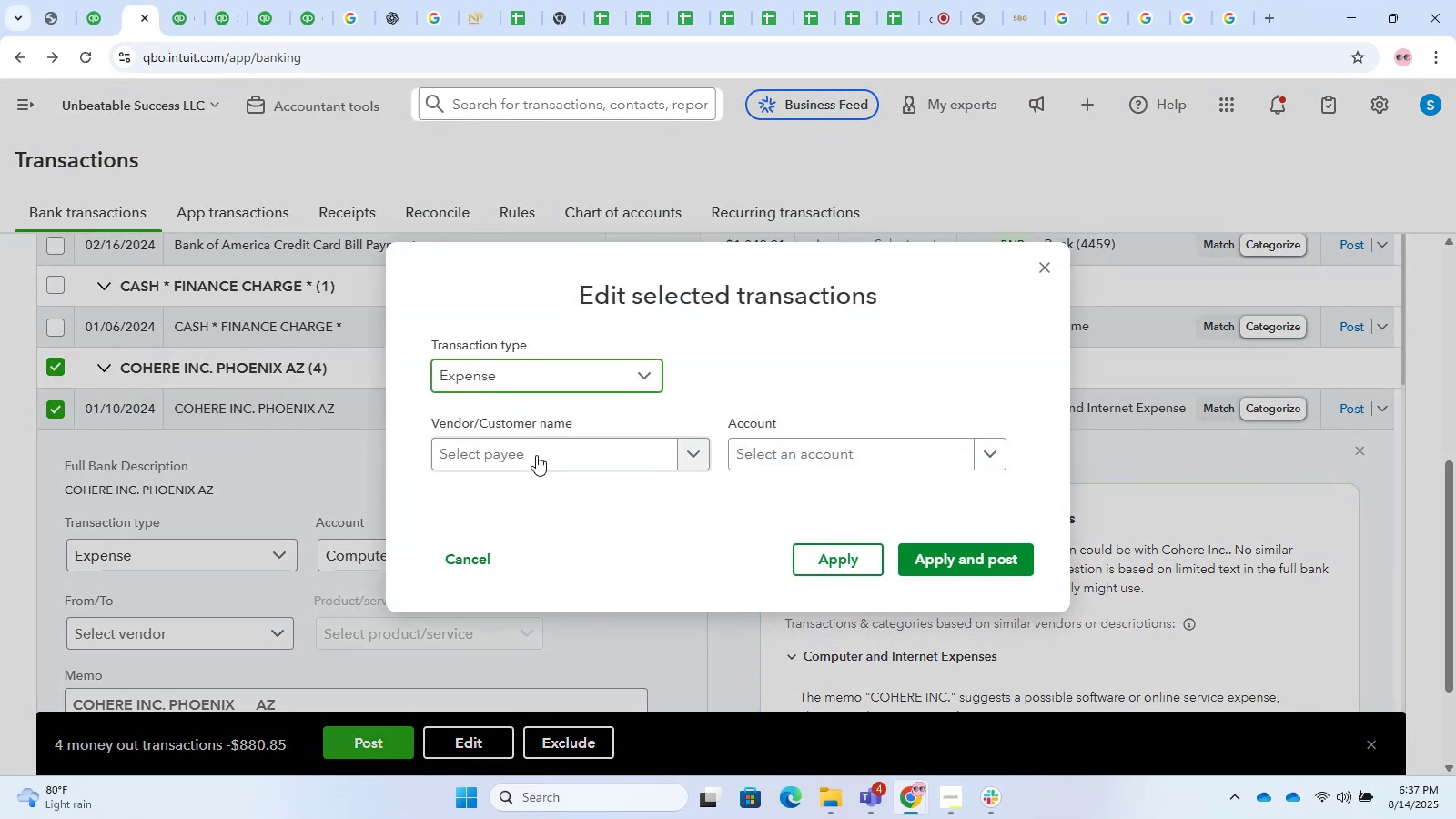 
triple_click([541, 460])
 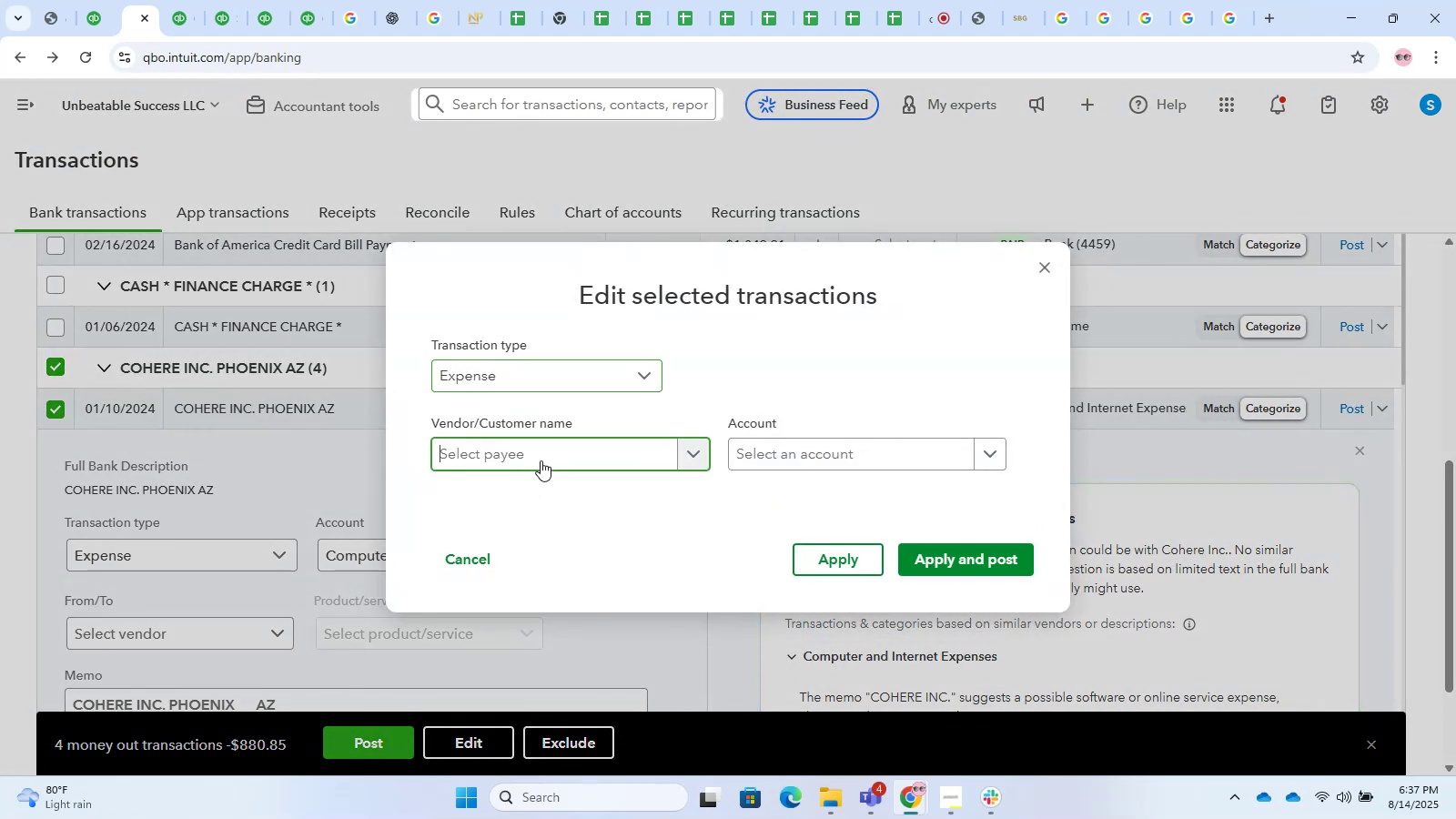 
key(Control+ControlLeft)
 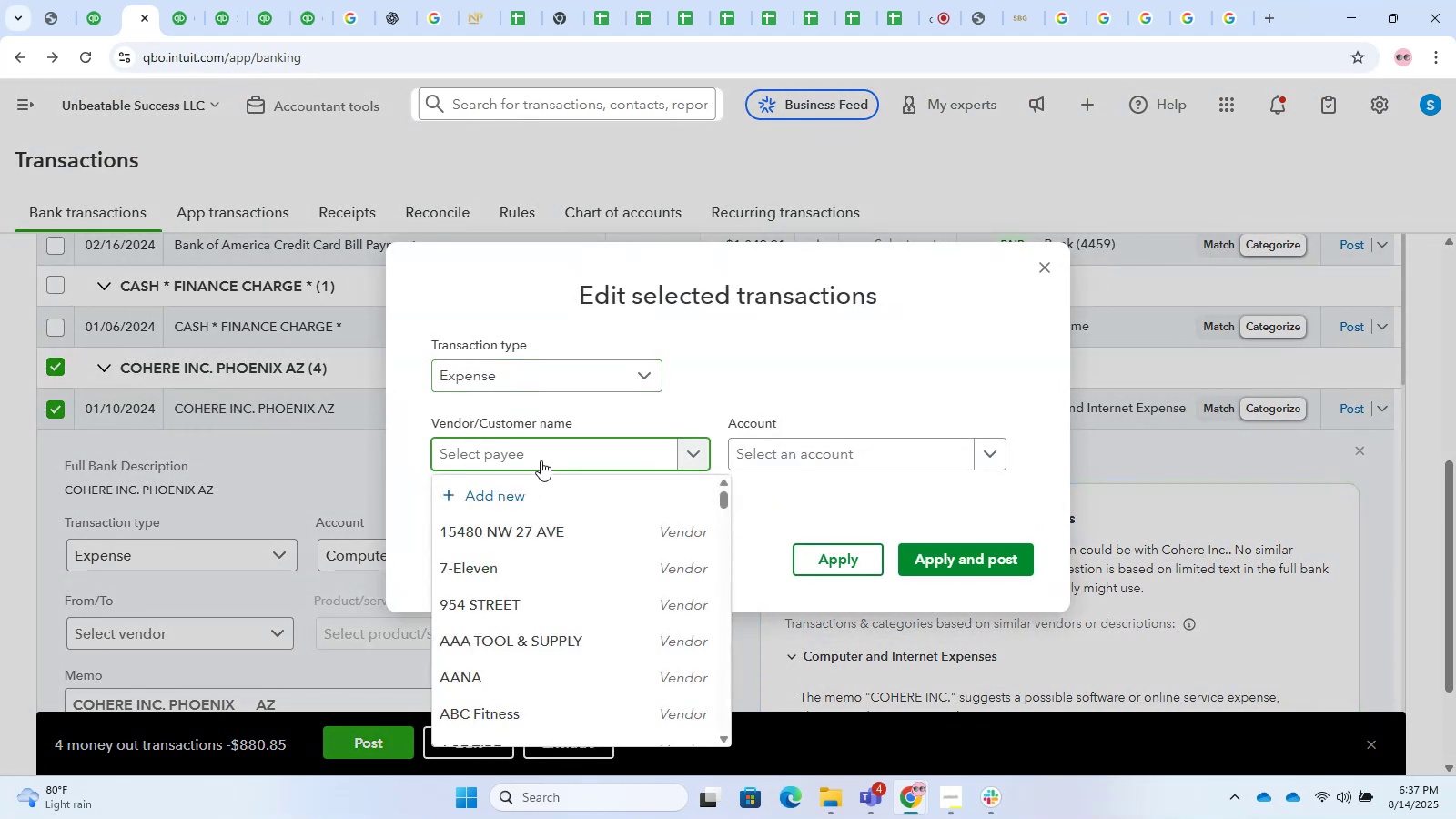 
key(Control+V)
 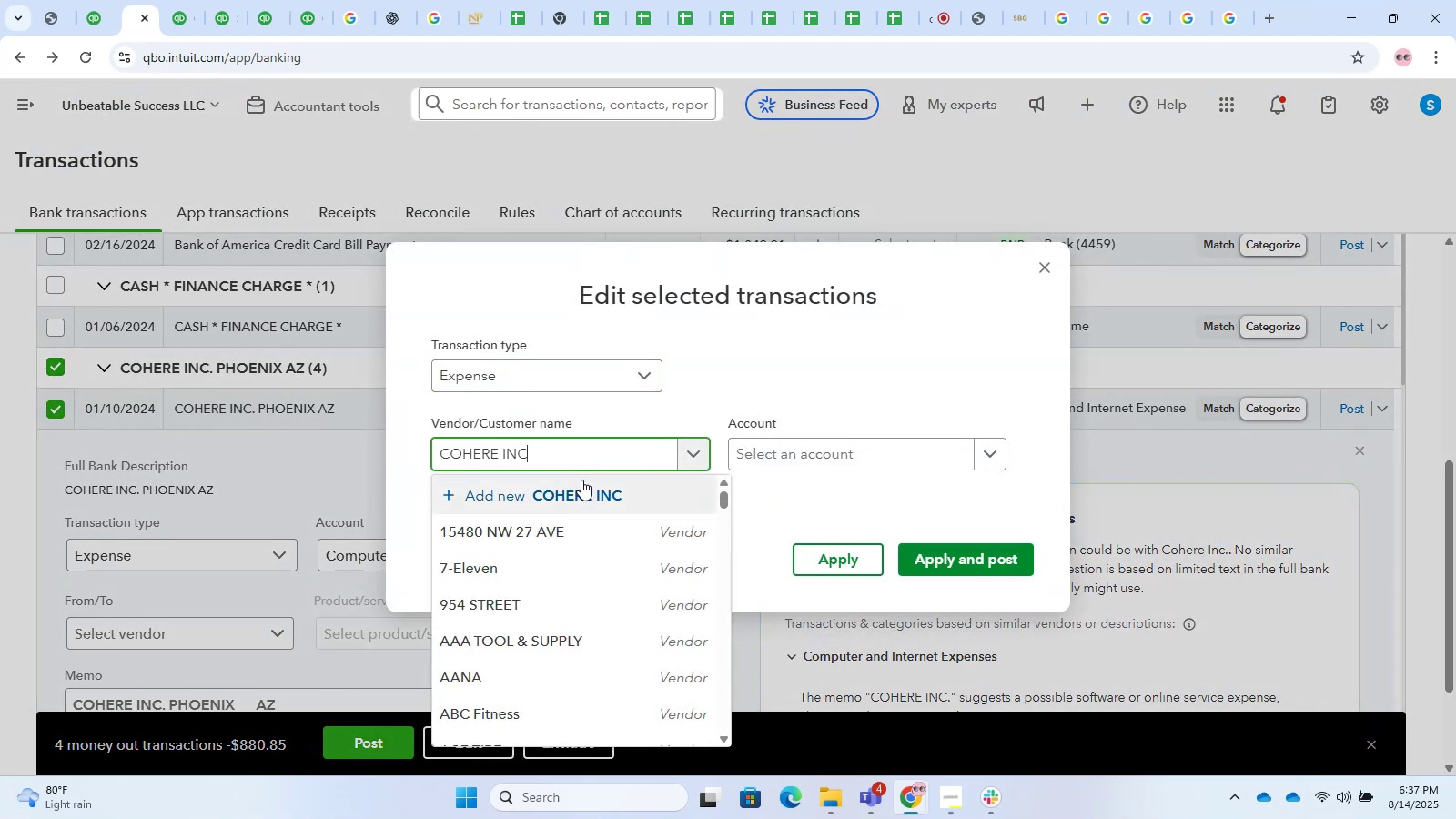 
left_click([582, 490])
 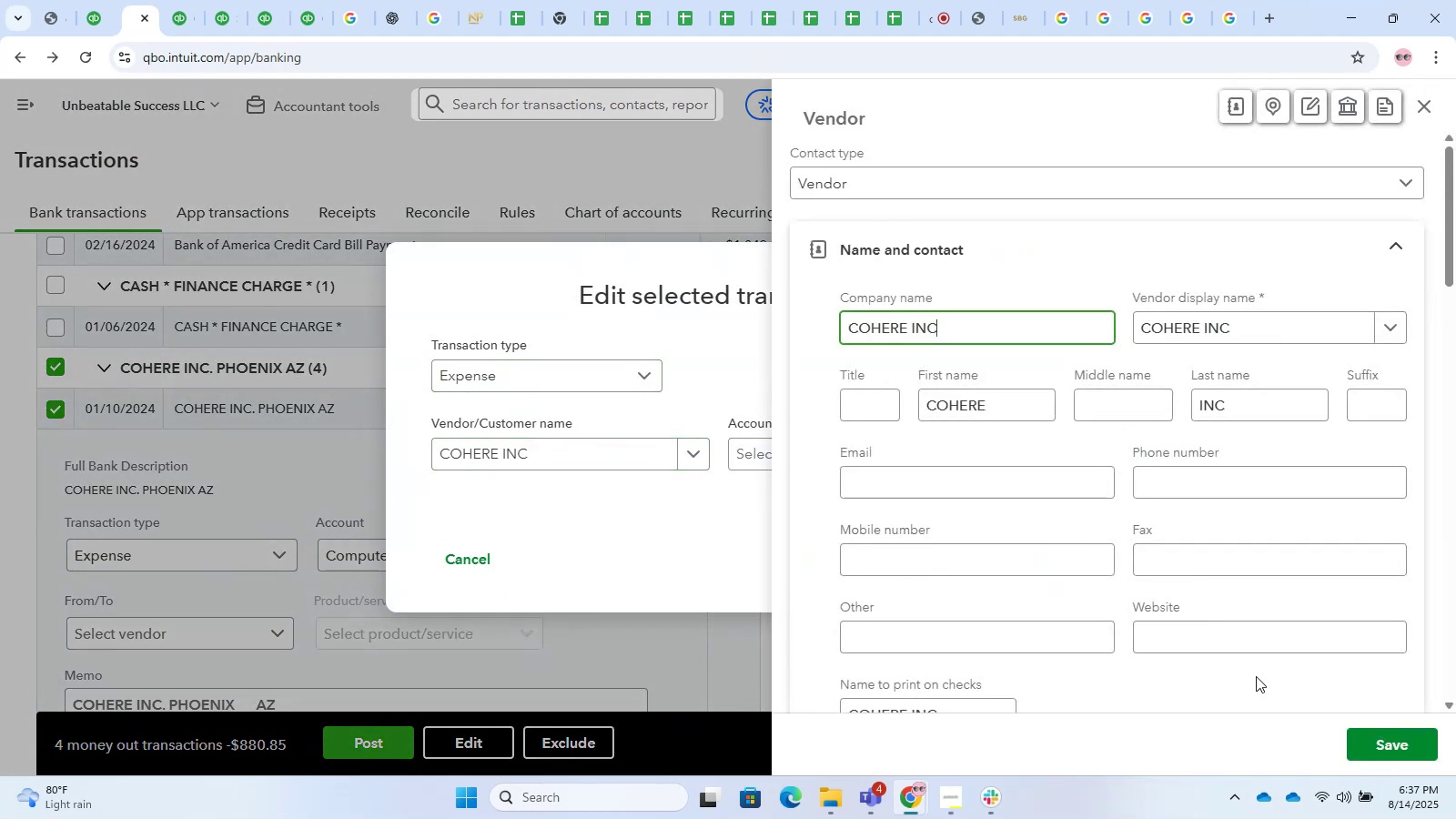 
left_click([1367, 740])
 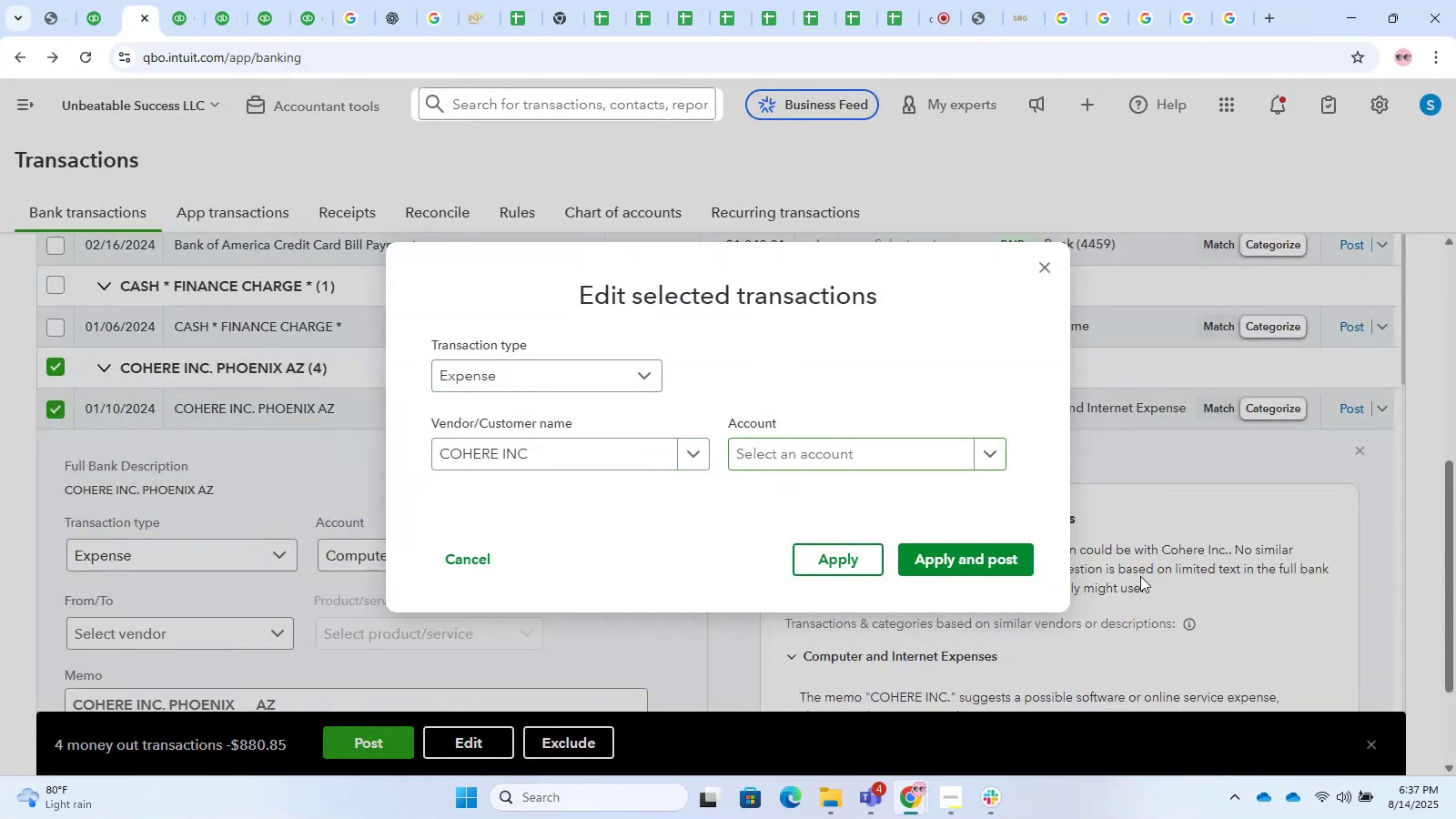 
left_click([853, 447])
 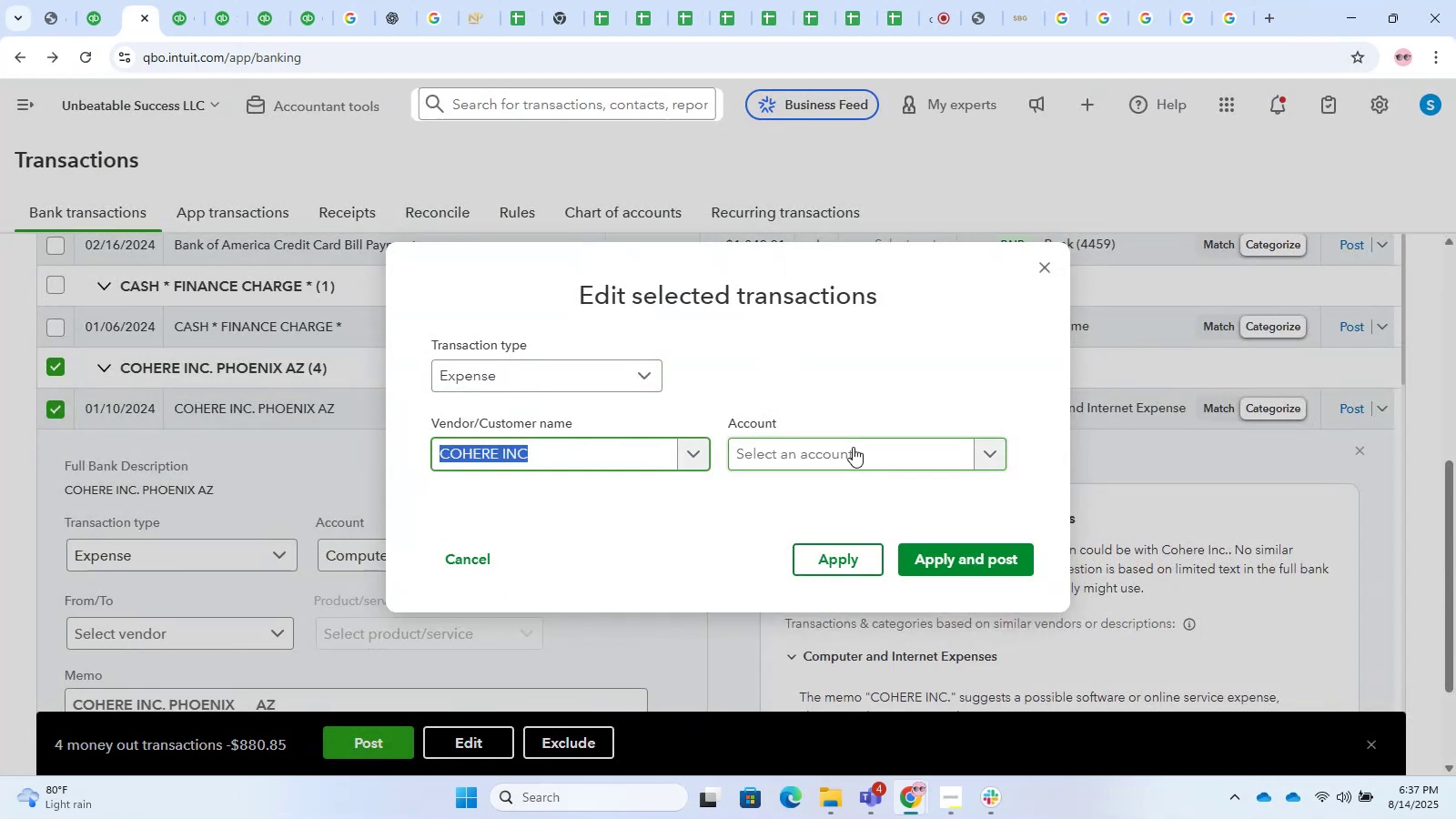 
type(dues)
 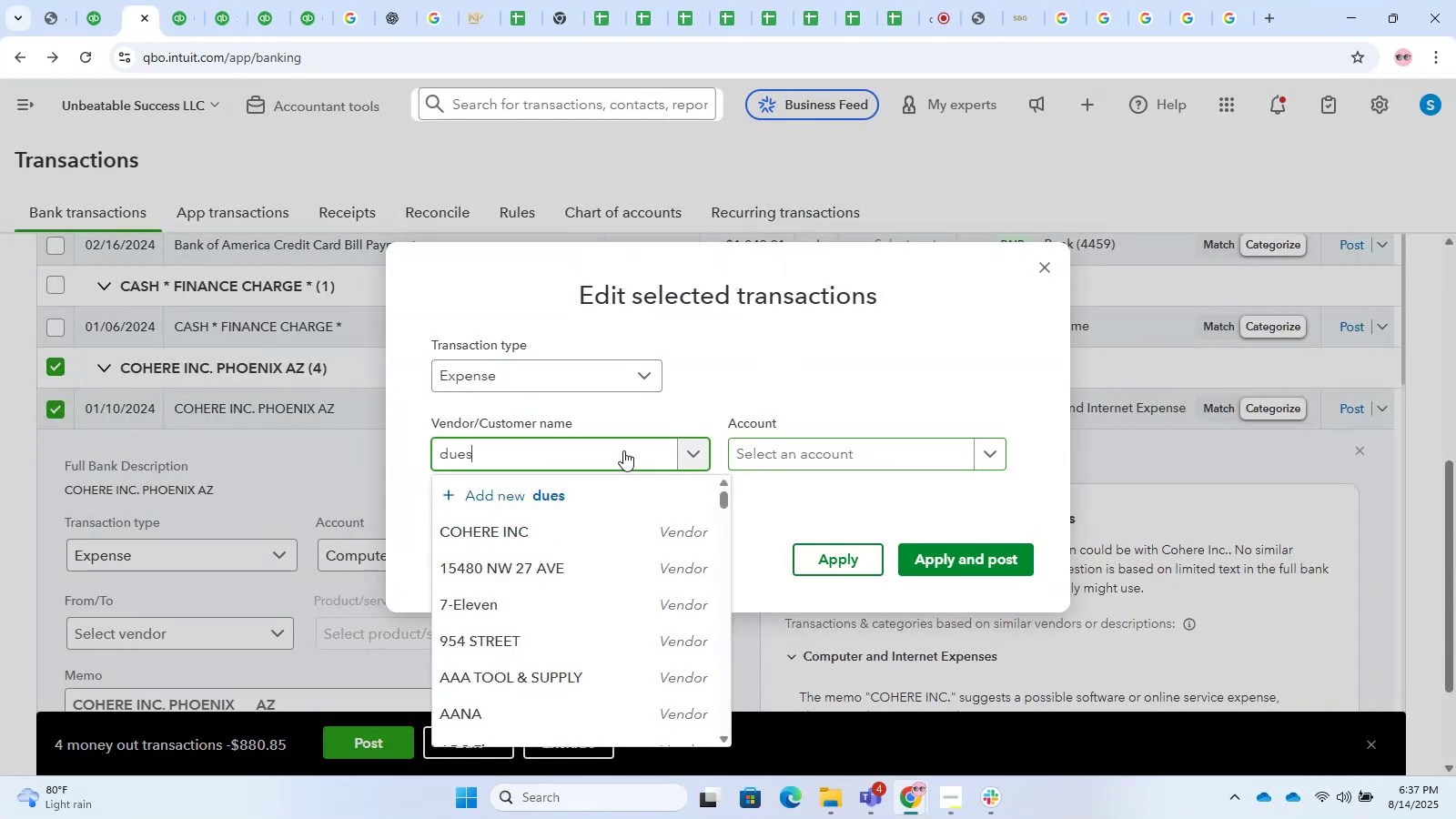 
left_click_drag(start_coordinate=[580, 446], to_coordinate=[147, 454])
 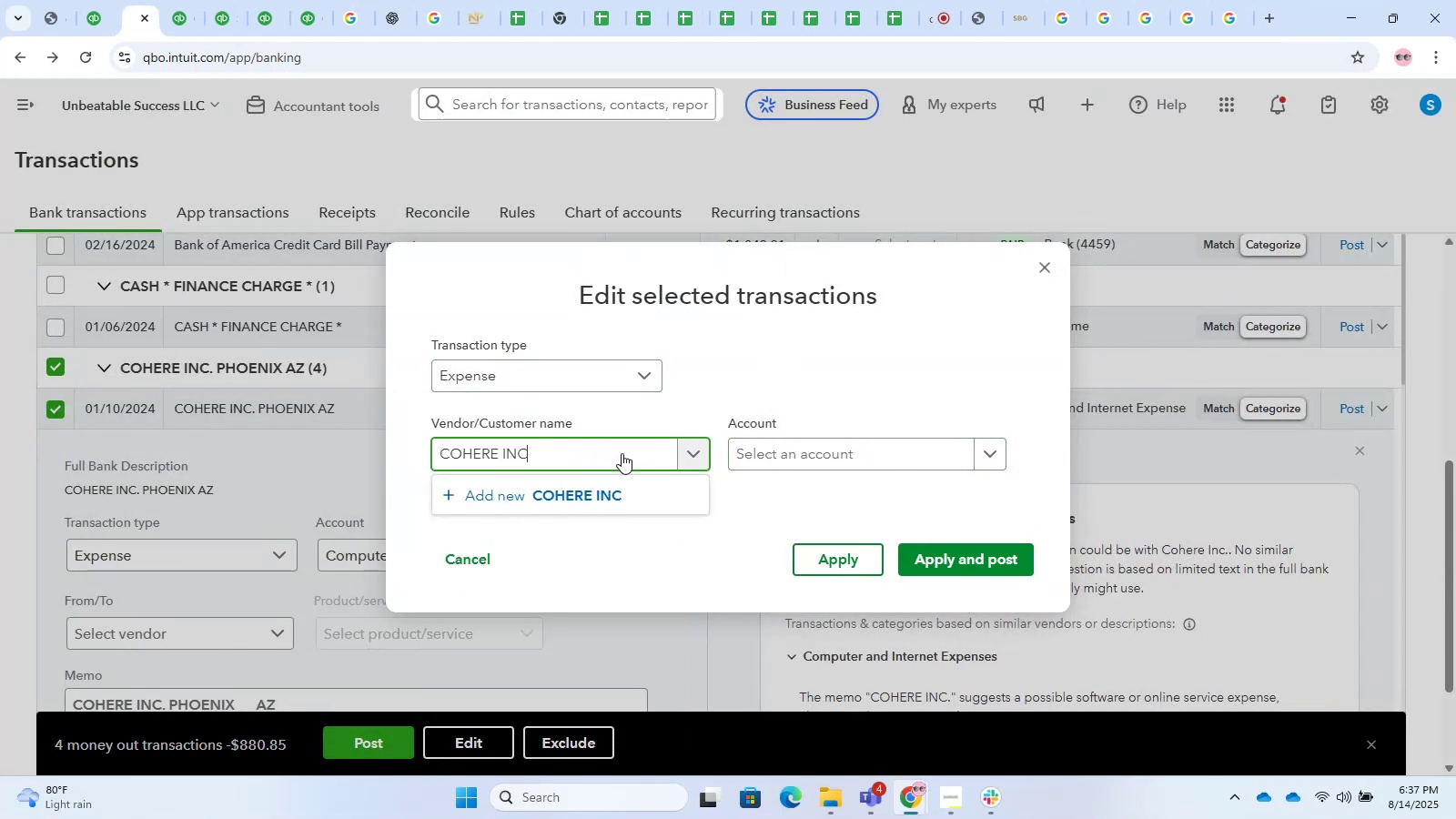 
key(Control+ControlLeft)
 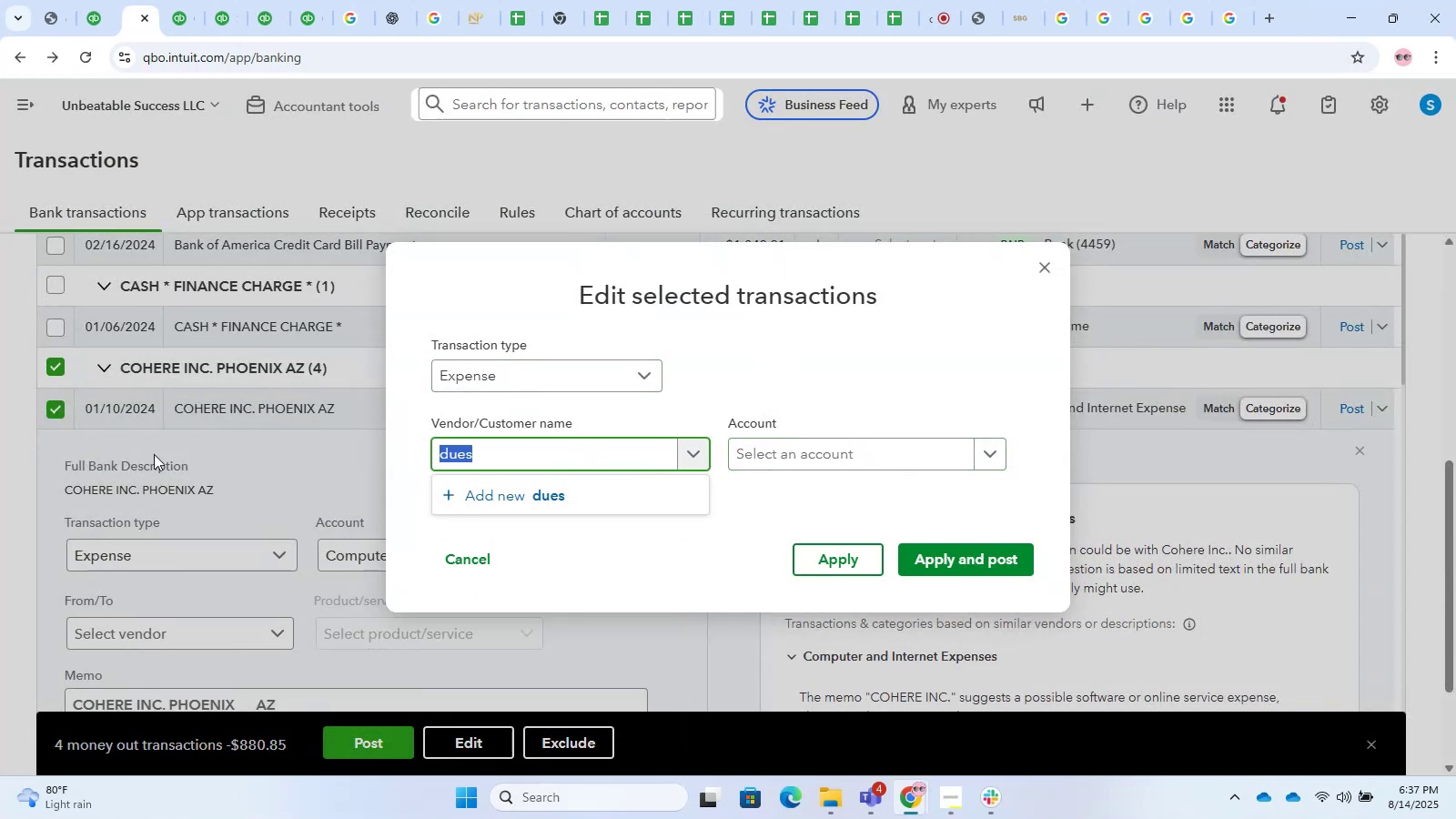 
key(Control+V)
 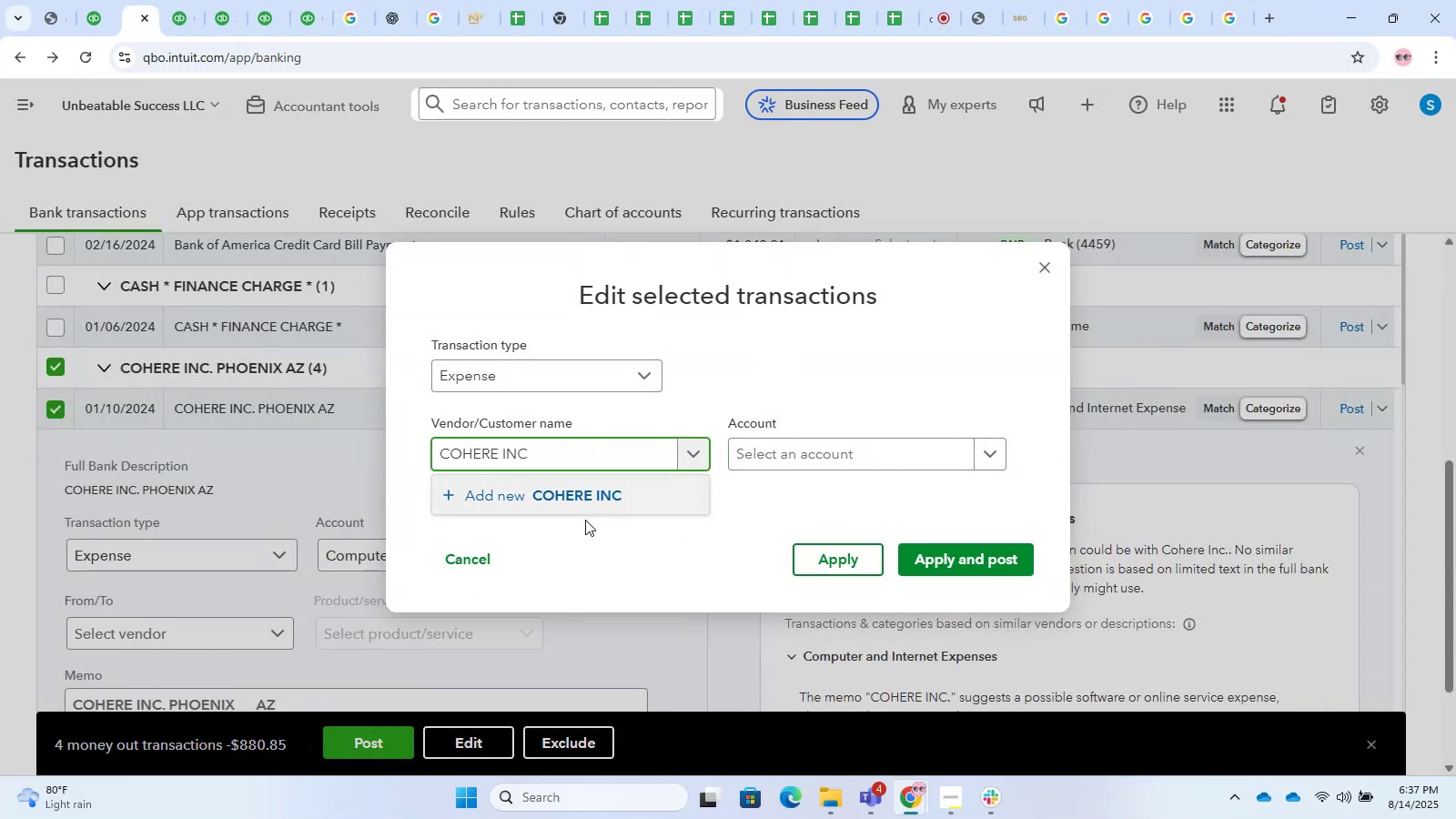 
left_click([580, 542])
 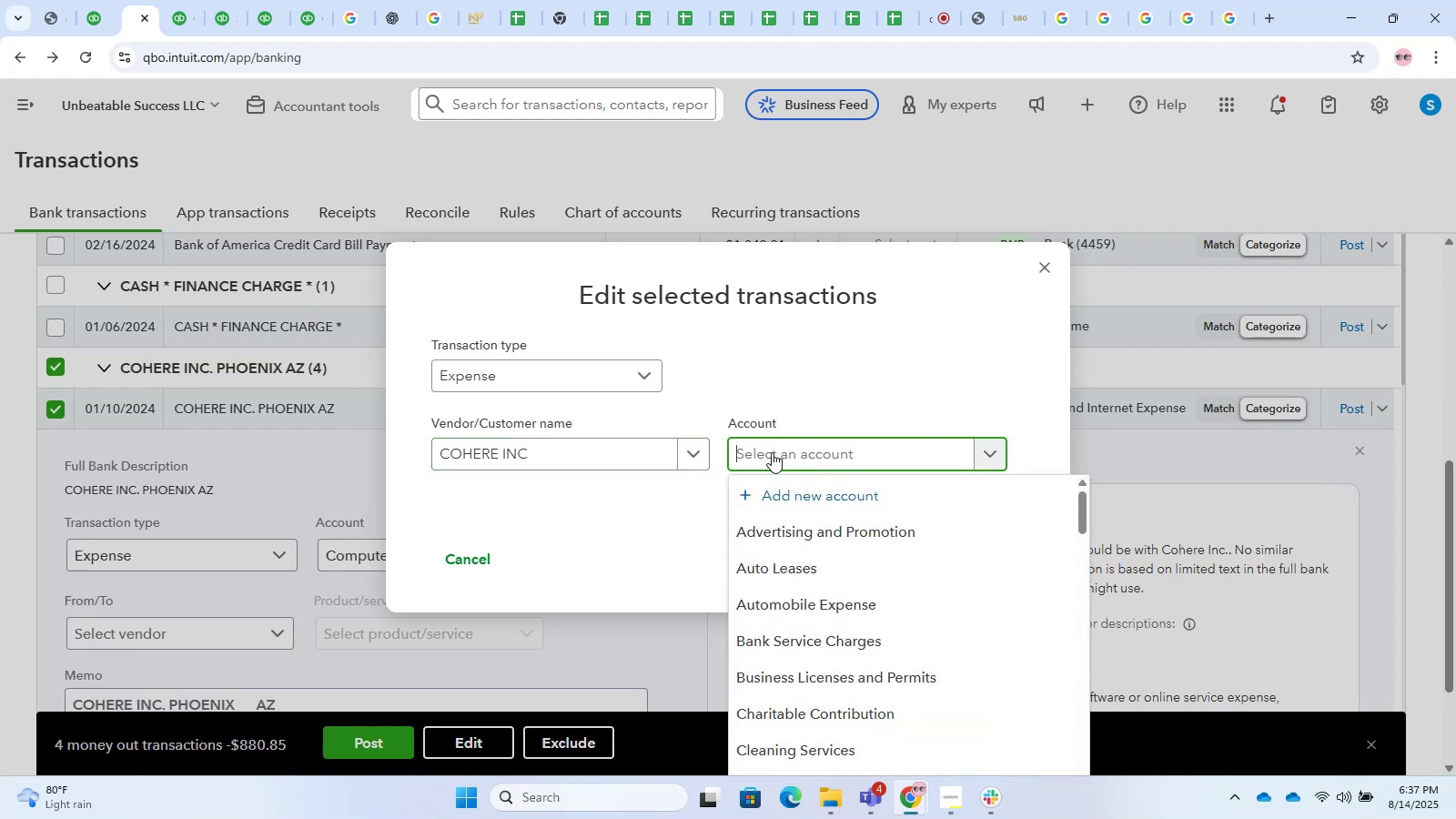 
type(dues)
 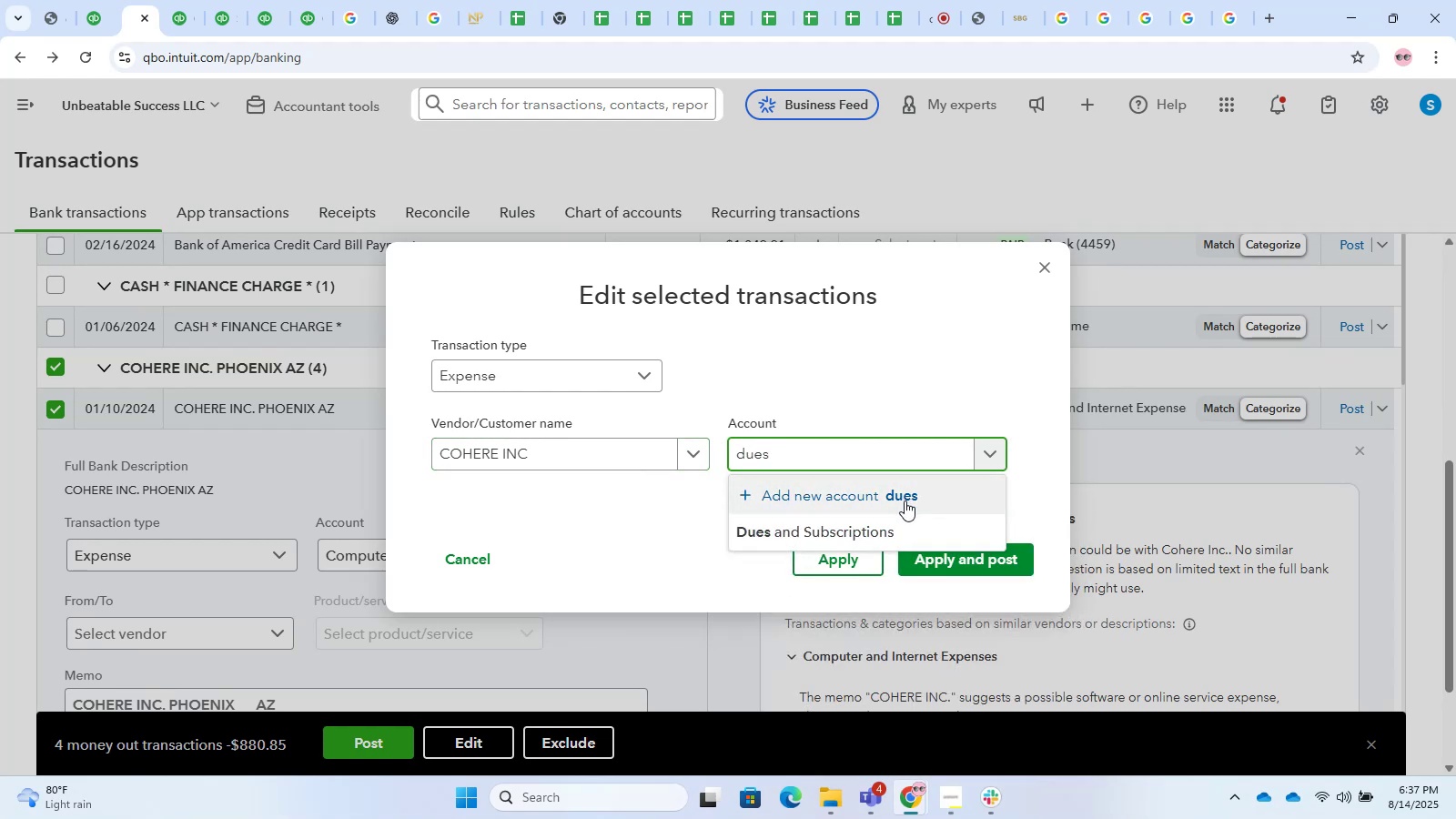 
left_click([920, 535])
 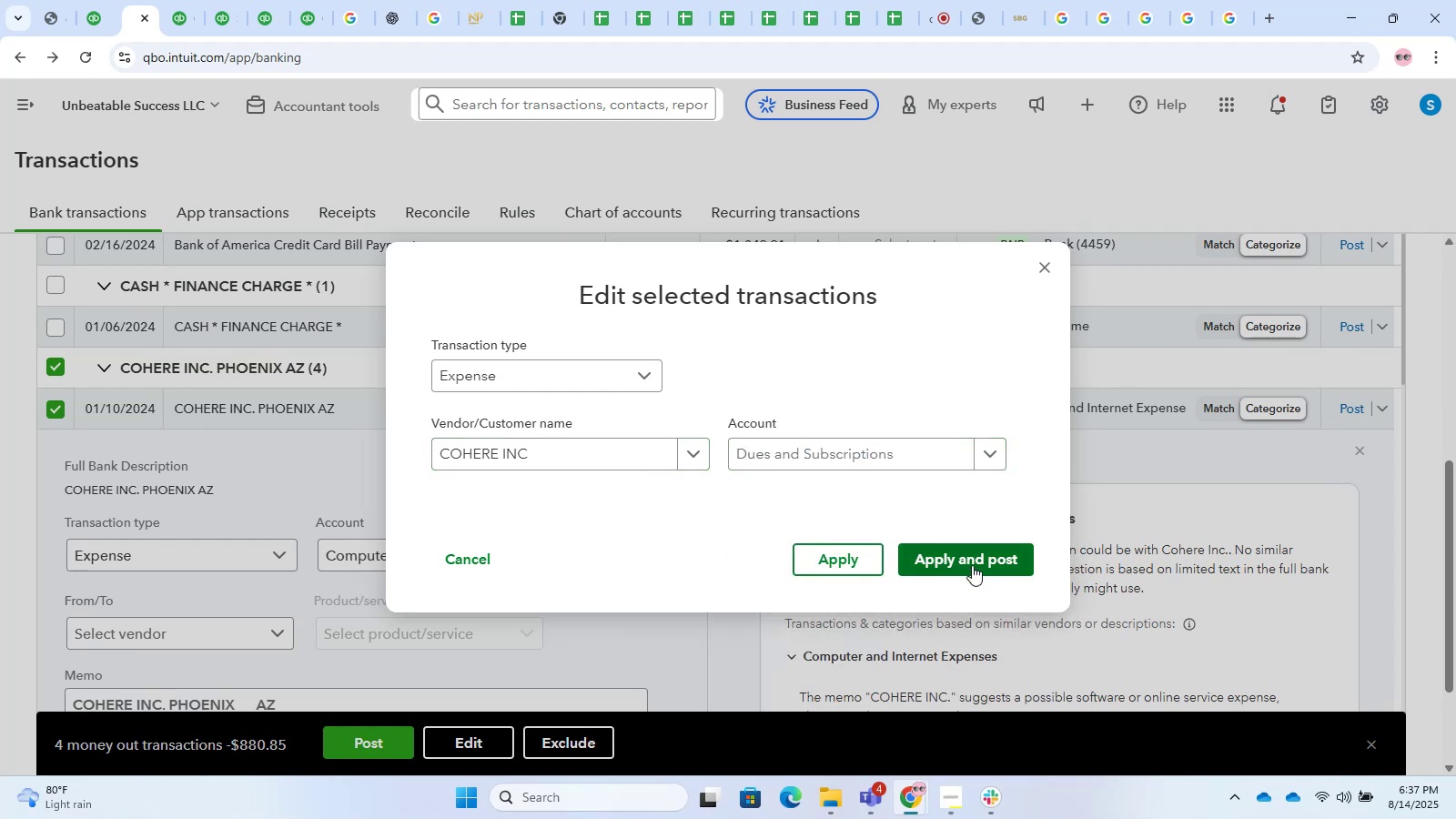 
double_click([975, 567])
 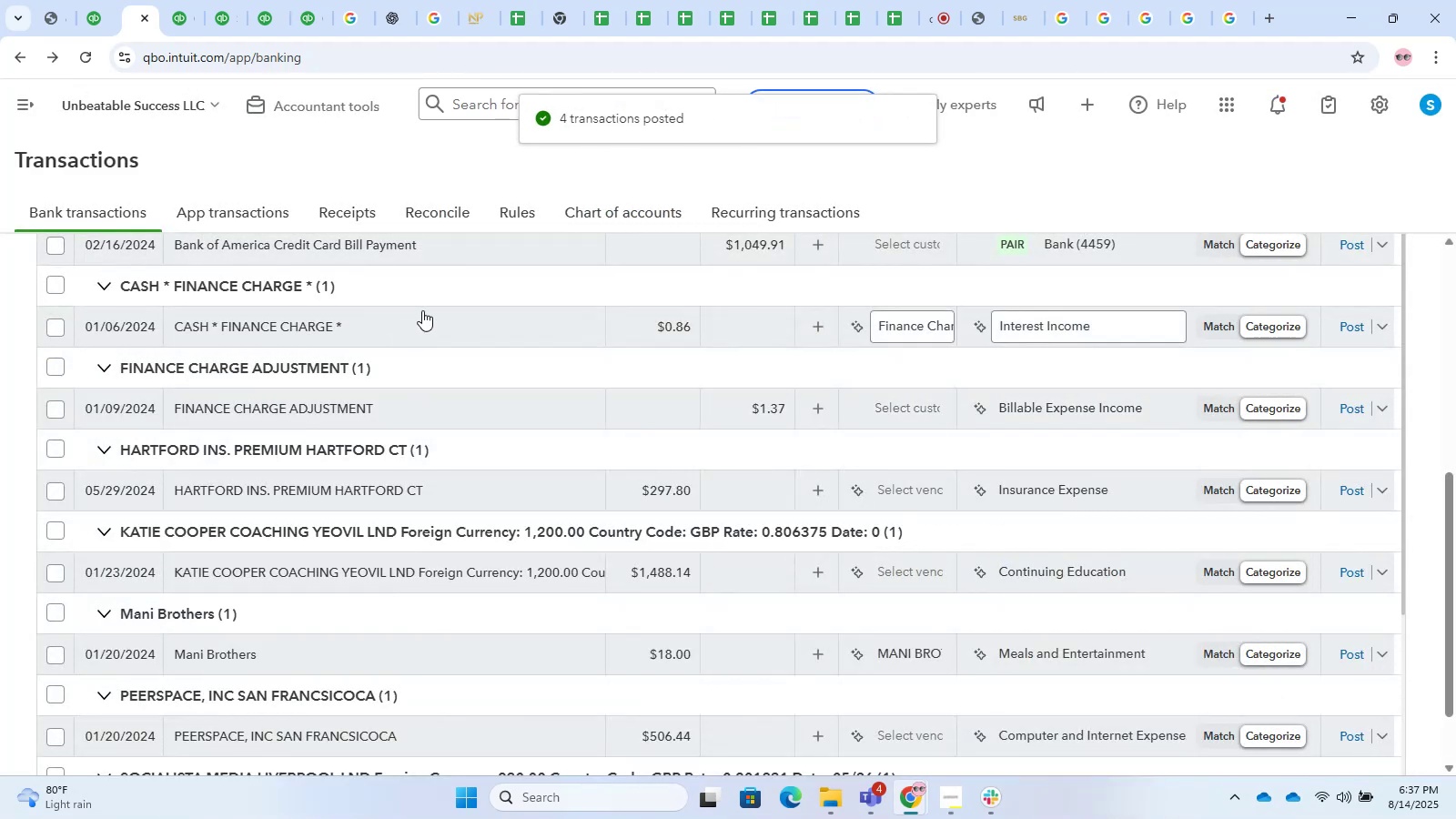 
left_click([1059, 326])
 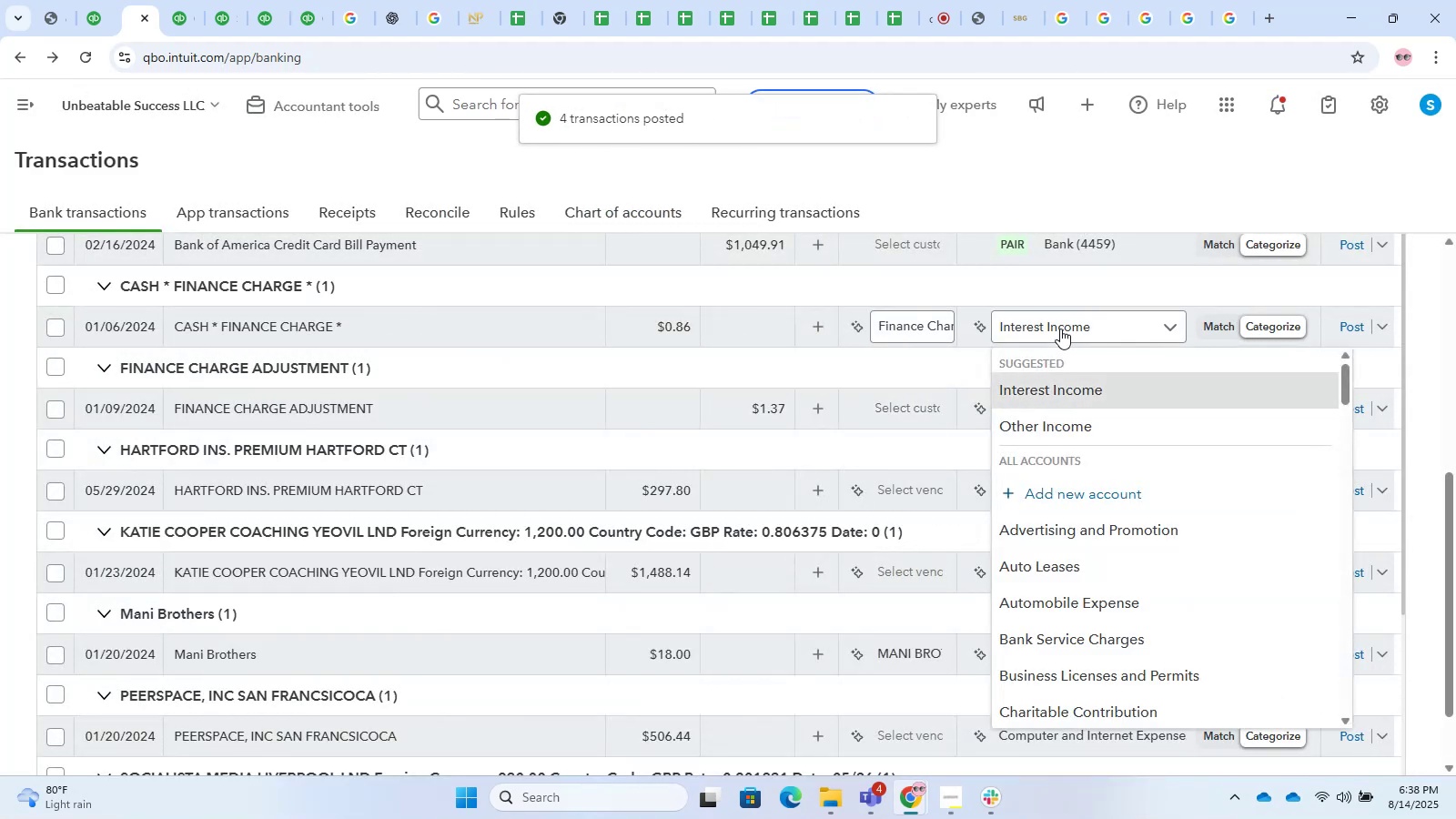 
type(inteinterest)
 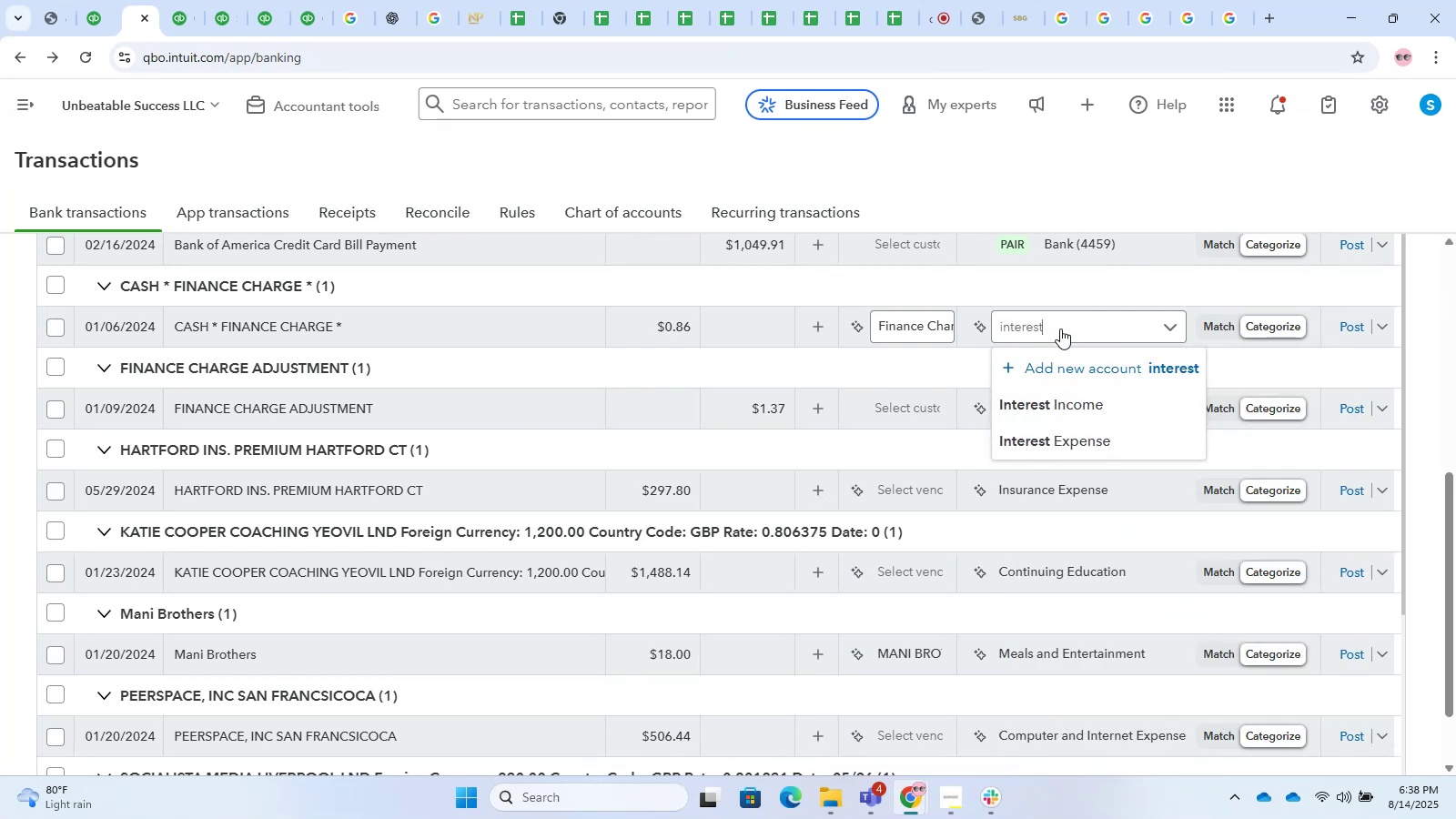 
hold_key(key=Backspace, duration=1.19)
 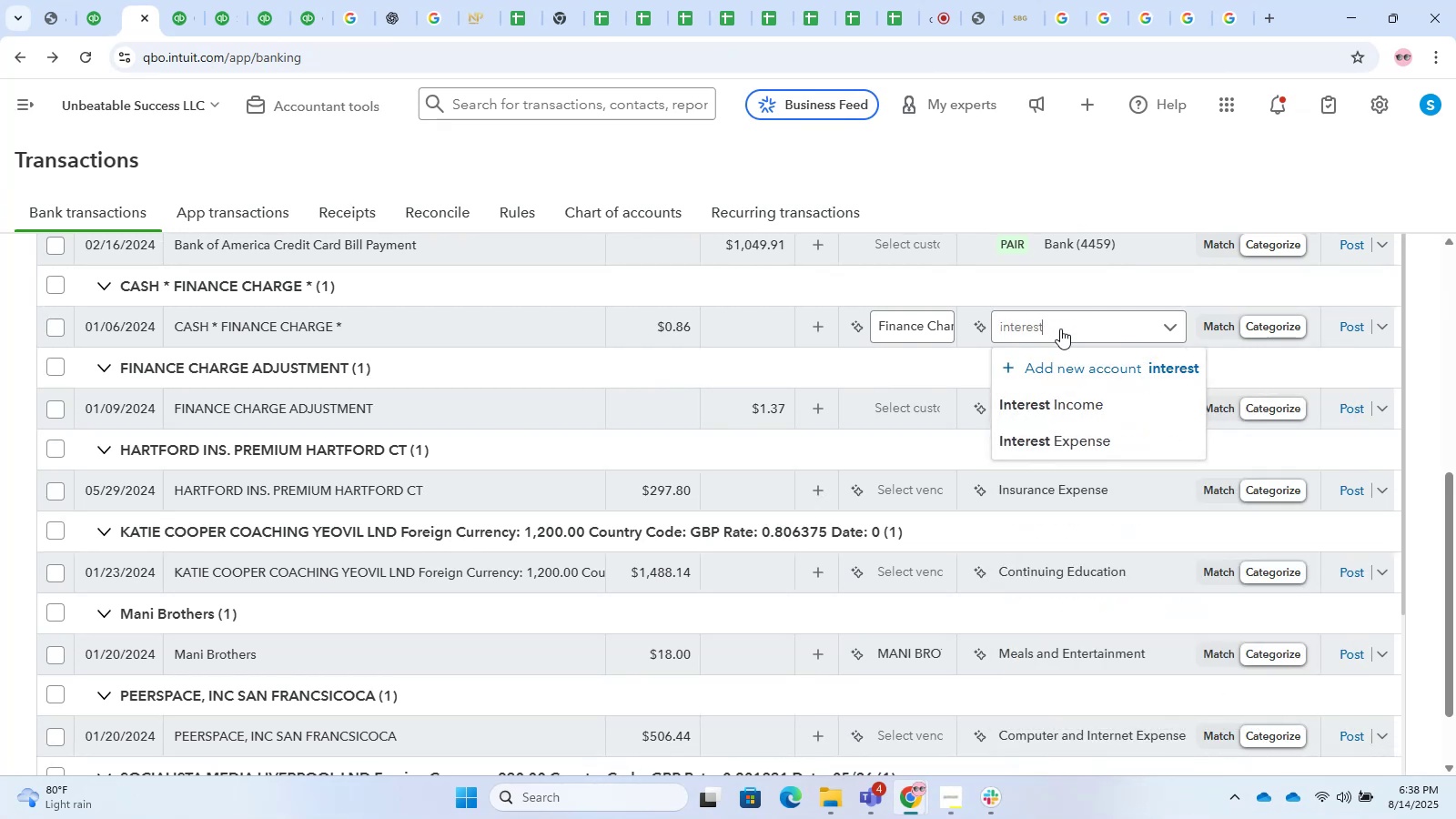 
left_click([1082, 443])
 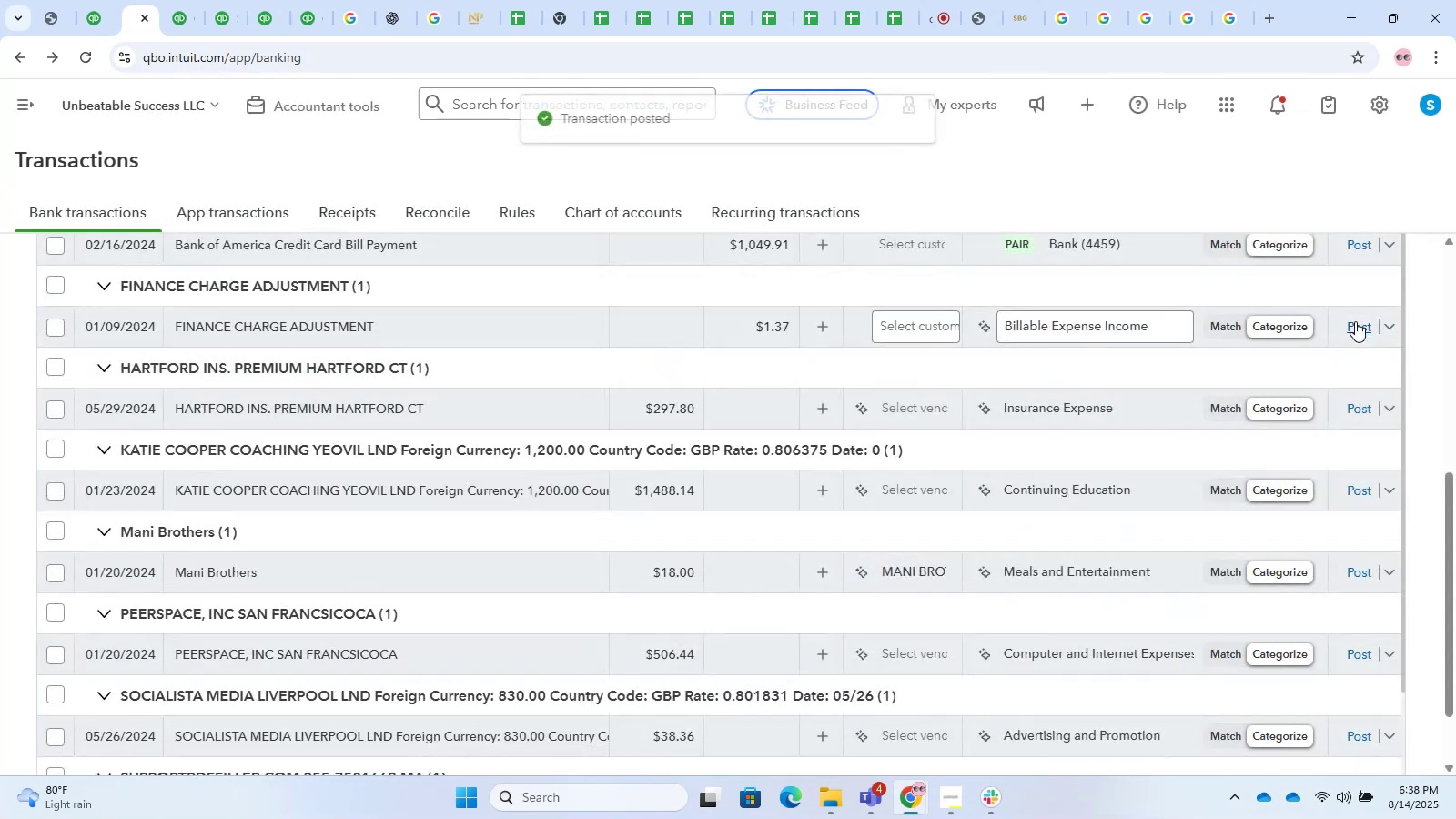 
scroll: coordinate [459, 489], scroll_direction: down, amount: 6.0
 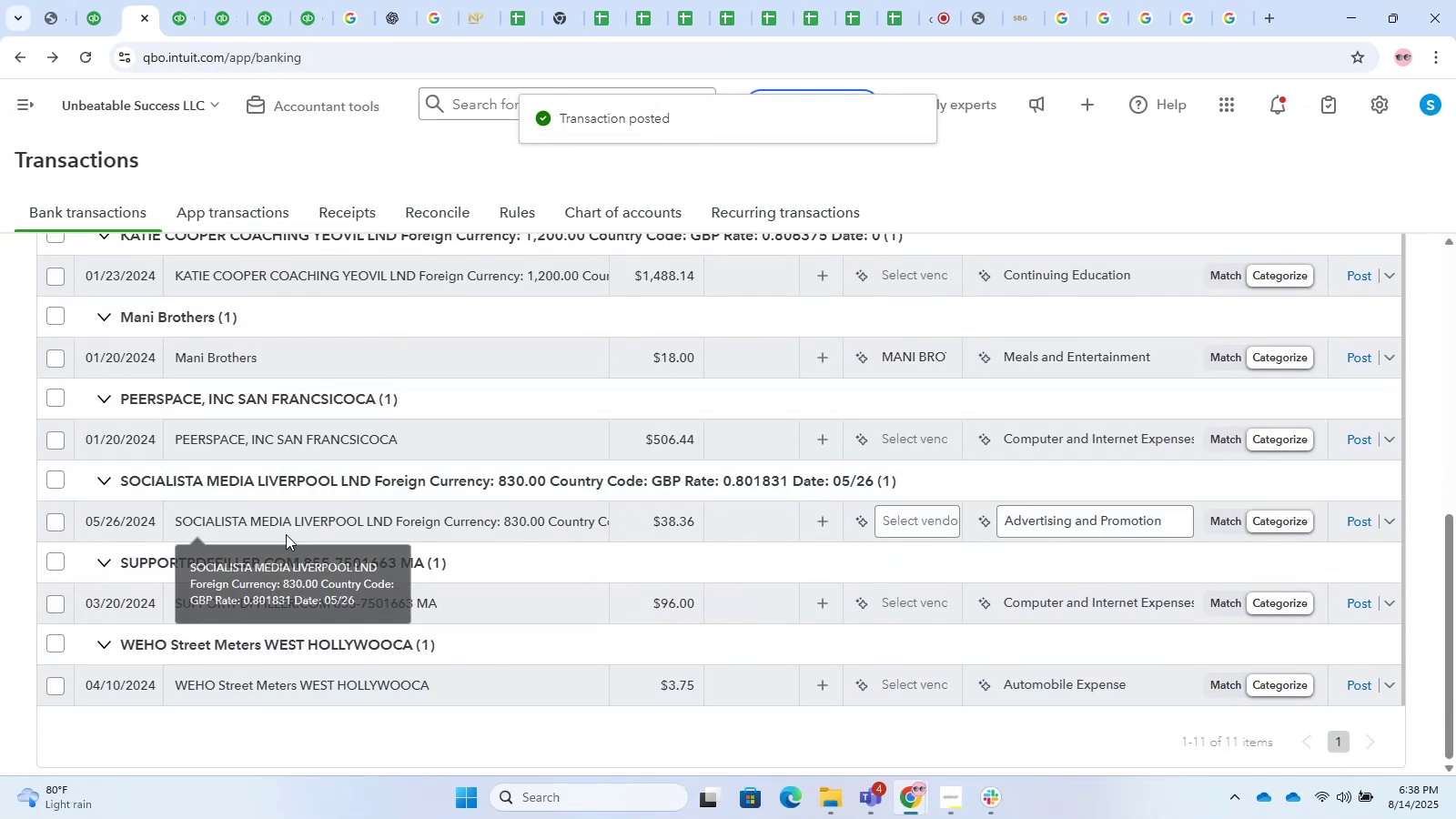 
scroll: coordinate [526, 599], scroll_direction: up, amount: 9.0
 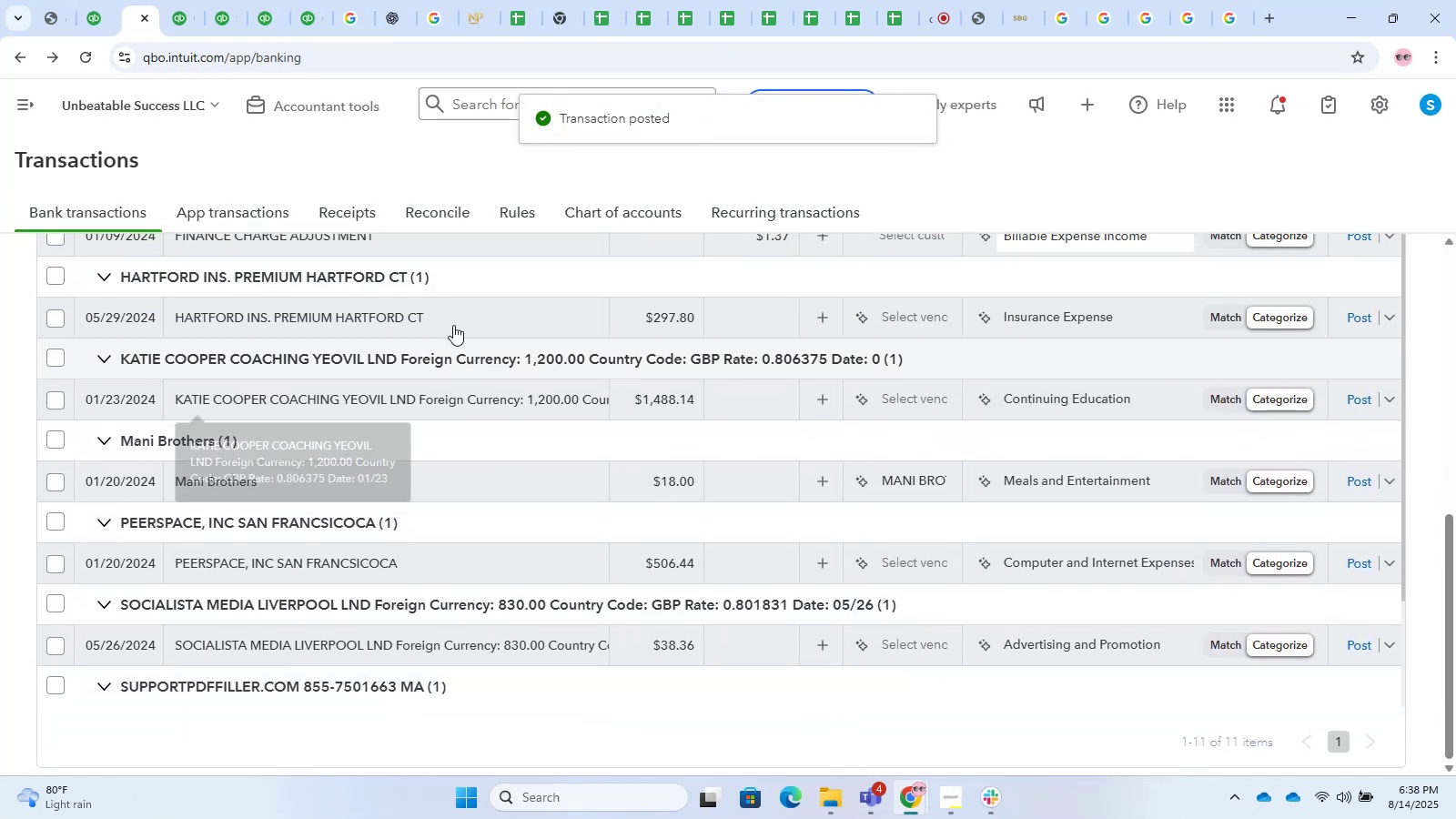 
left_click([443, 298])
 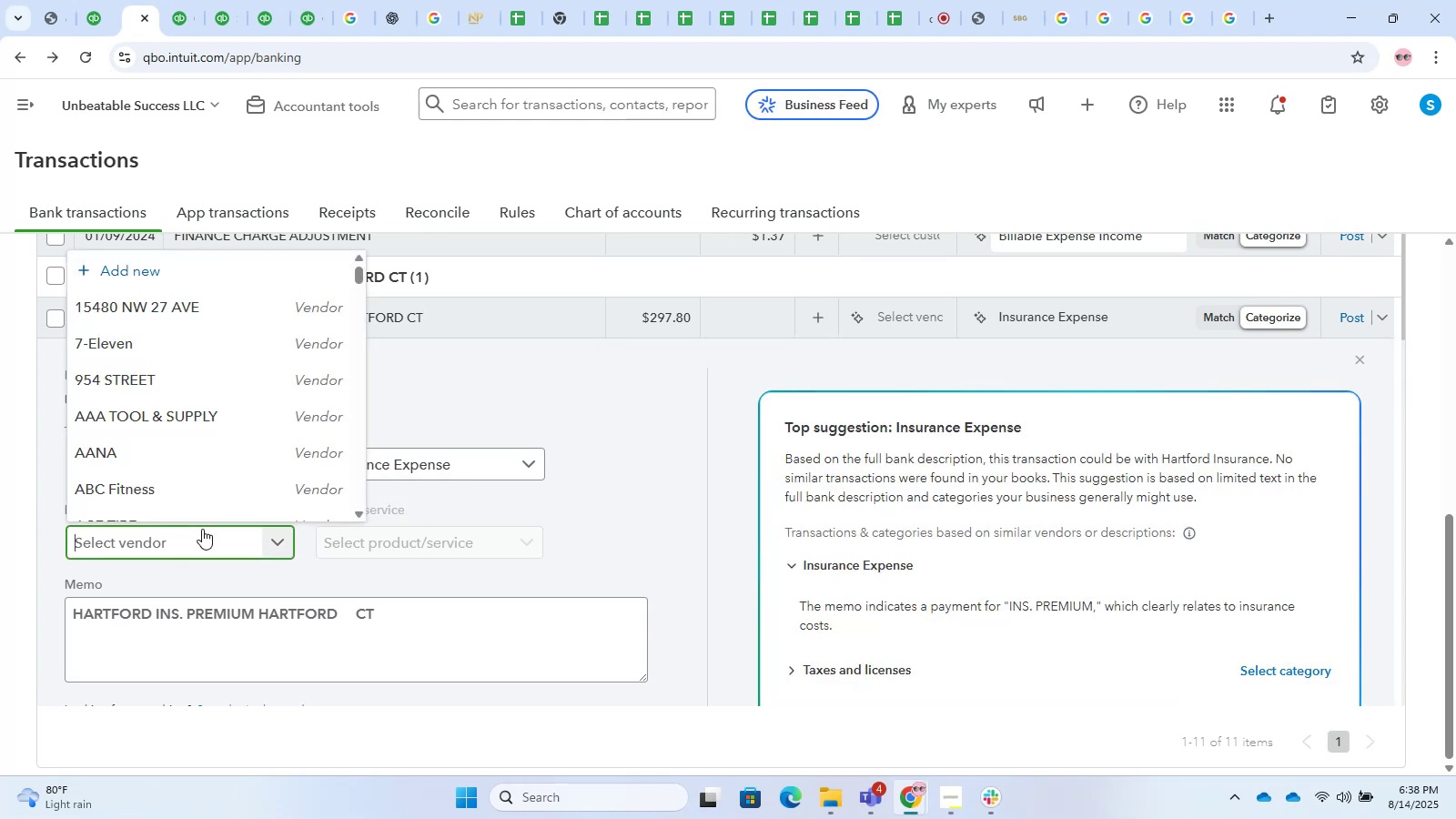 
left_click_drag(start_coordinate=[177, 612], to_coordinate=[0, 627])
 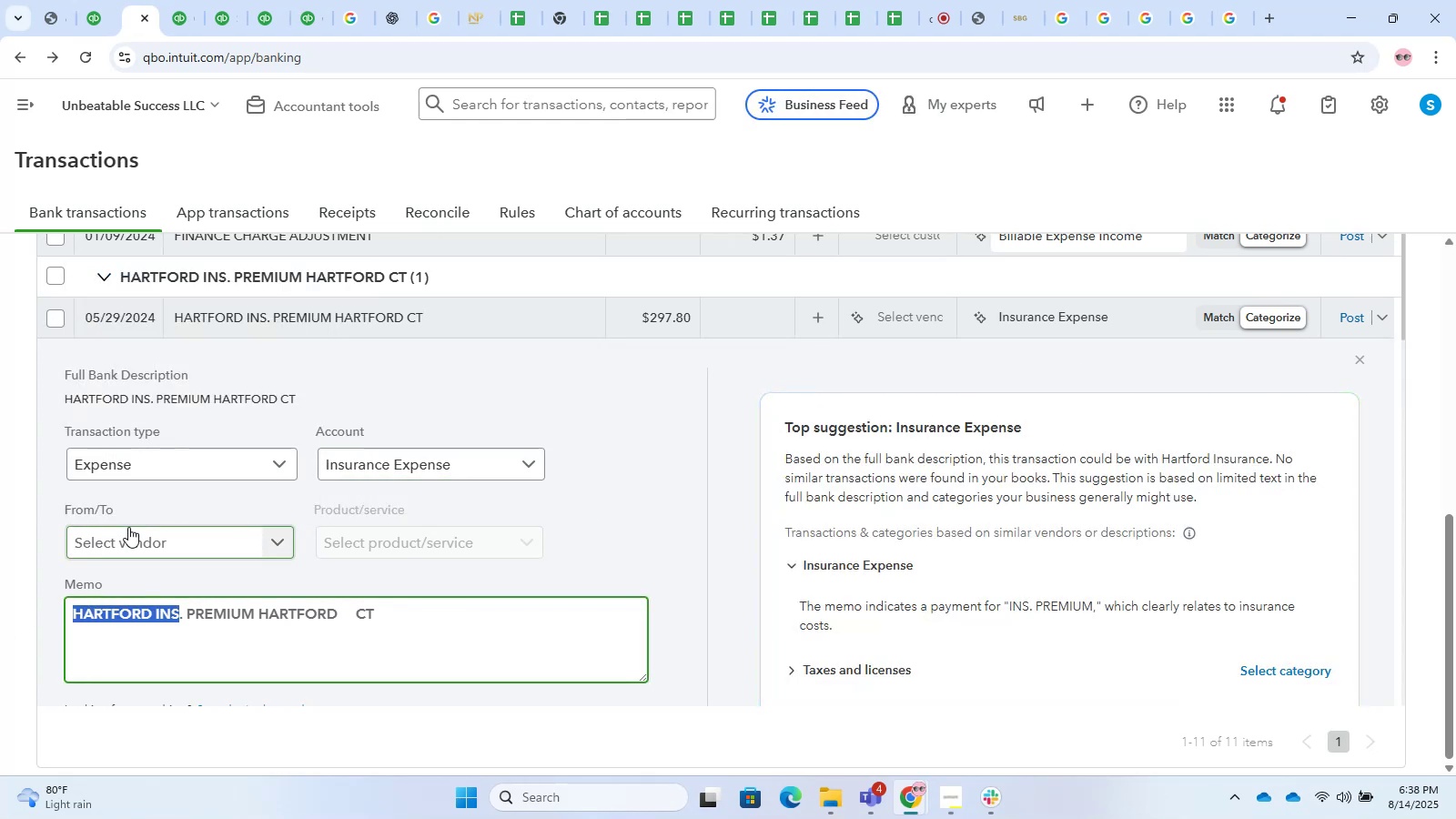 
key(Control+C)
 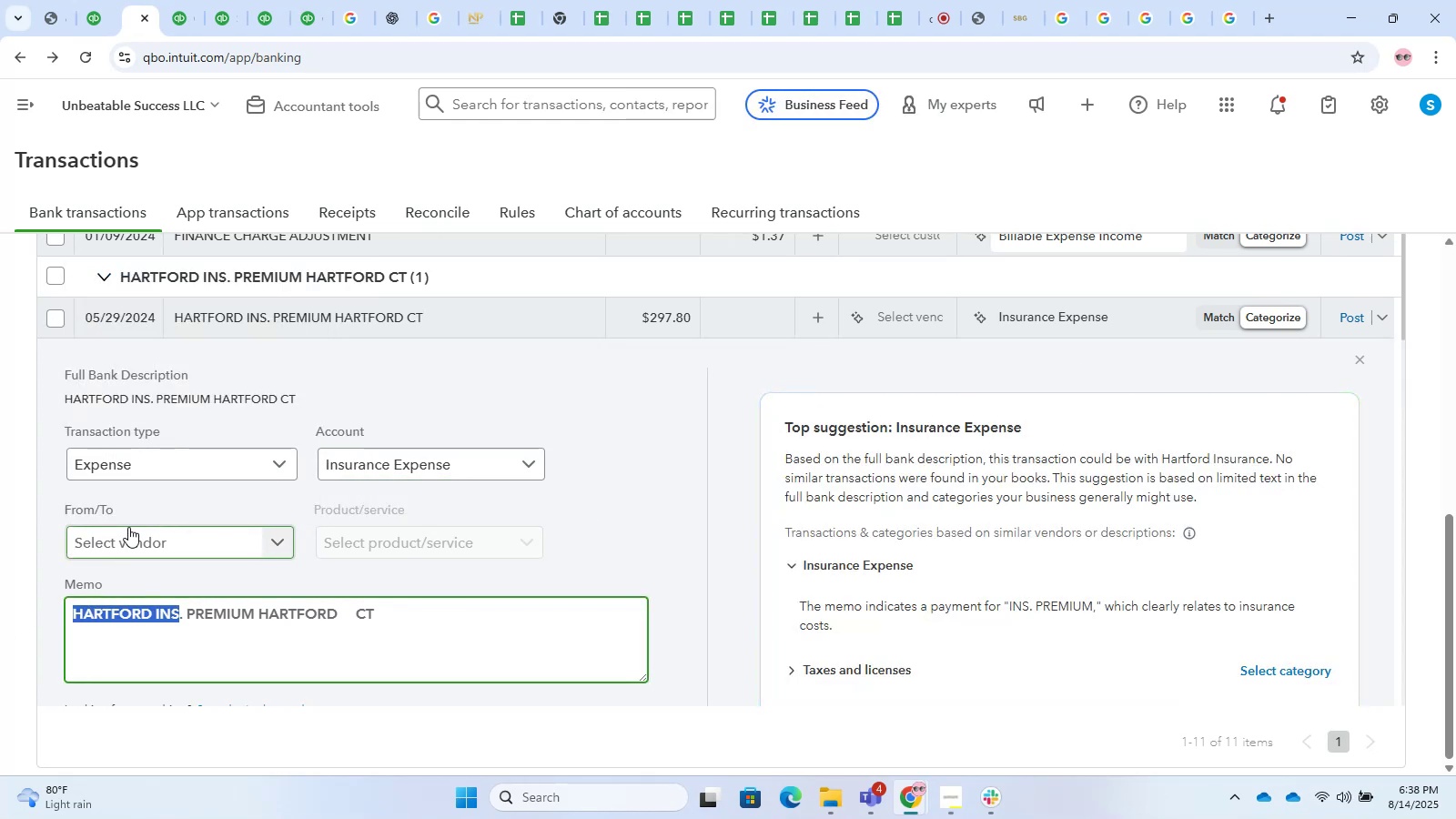 
key(Control+C)
 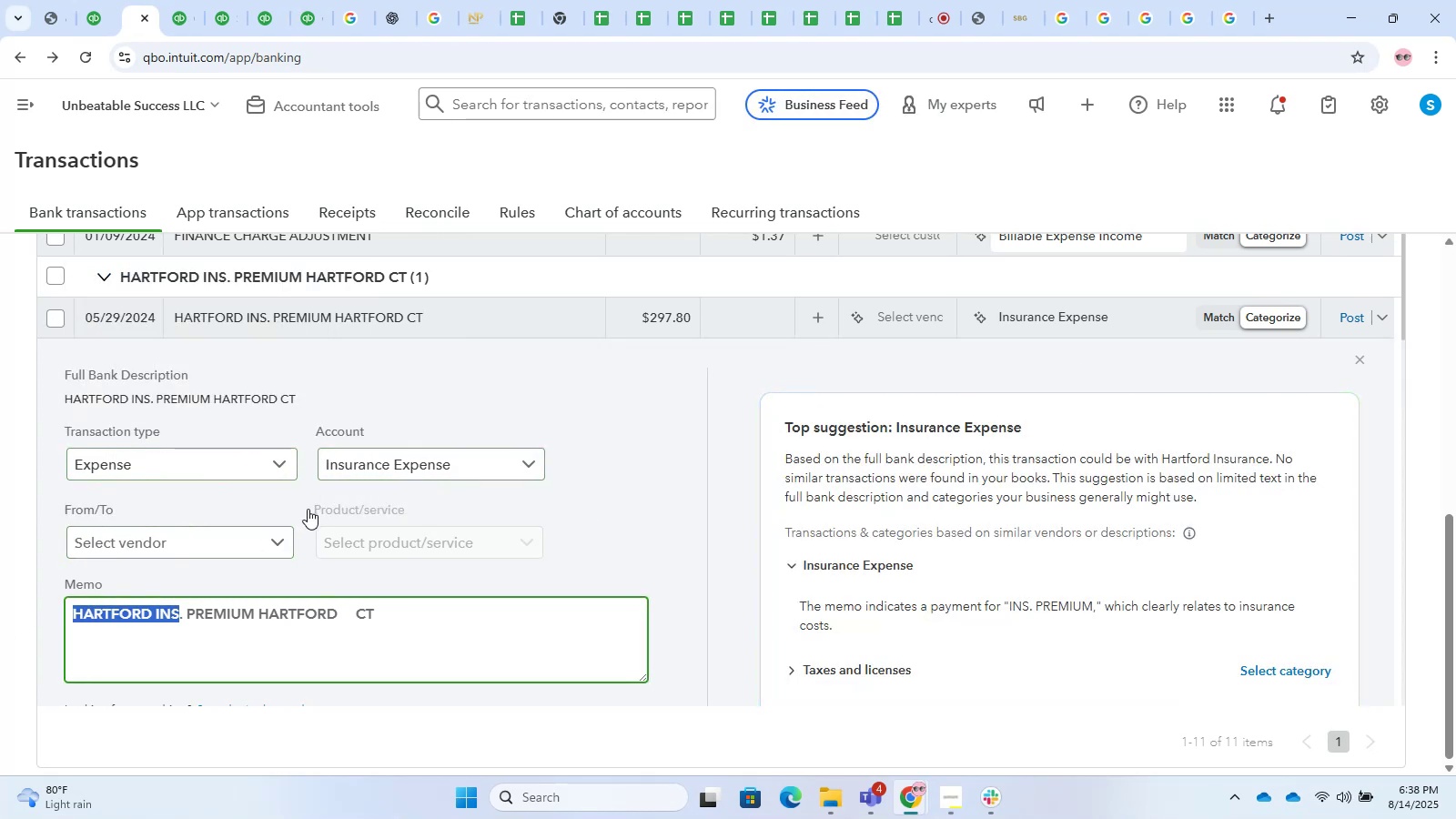 
wait(5.59)
 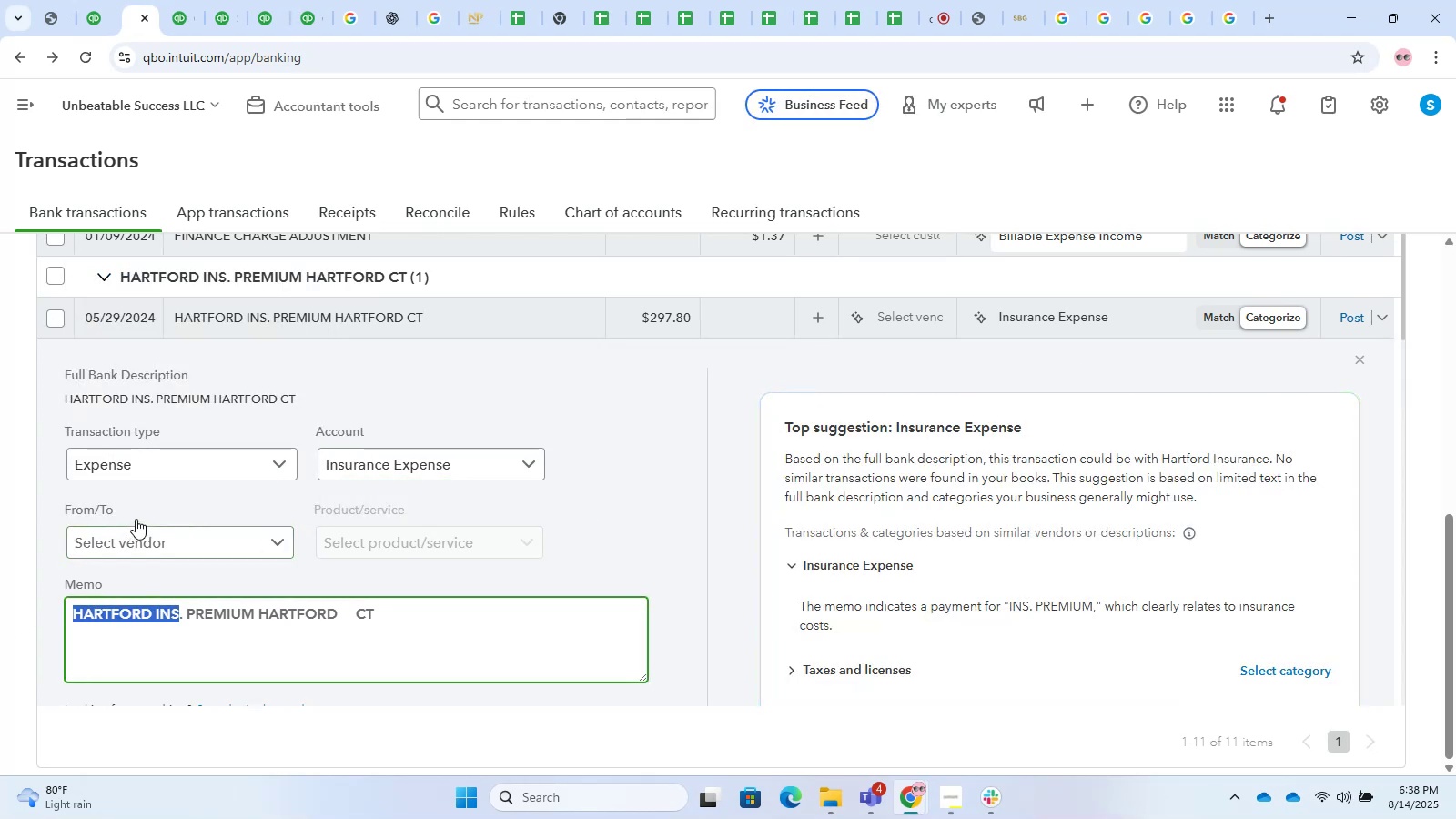 
left_click([242, 536])
 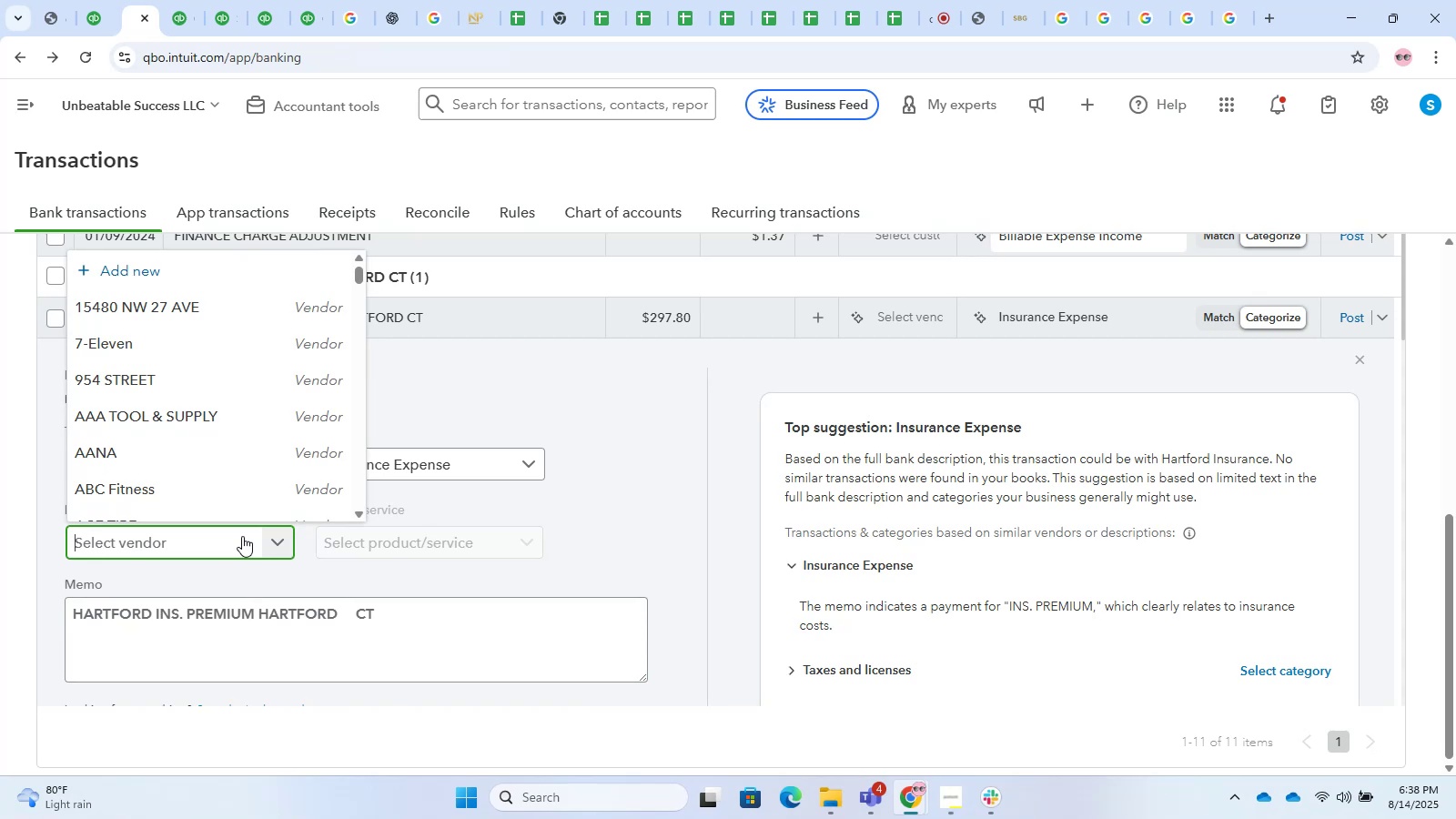 
wait(10.78)
 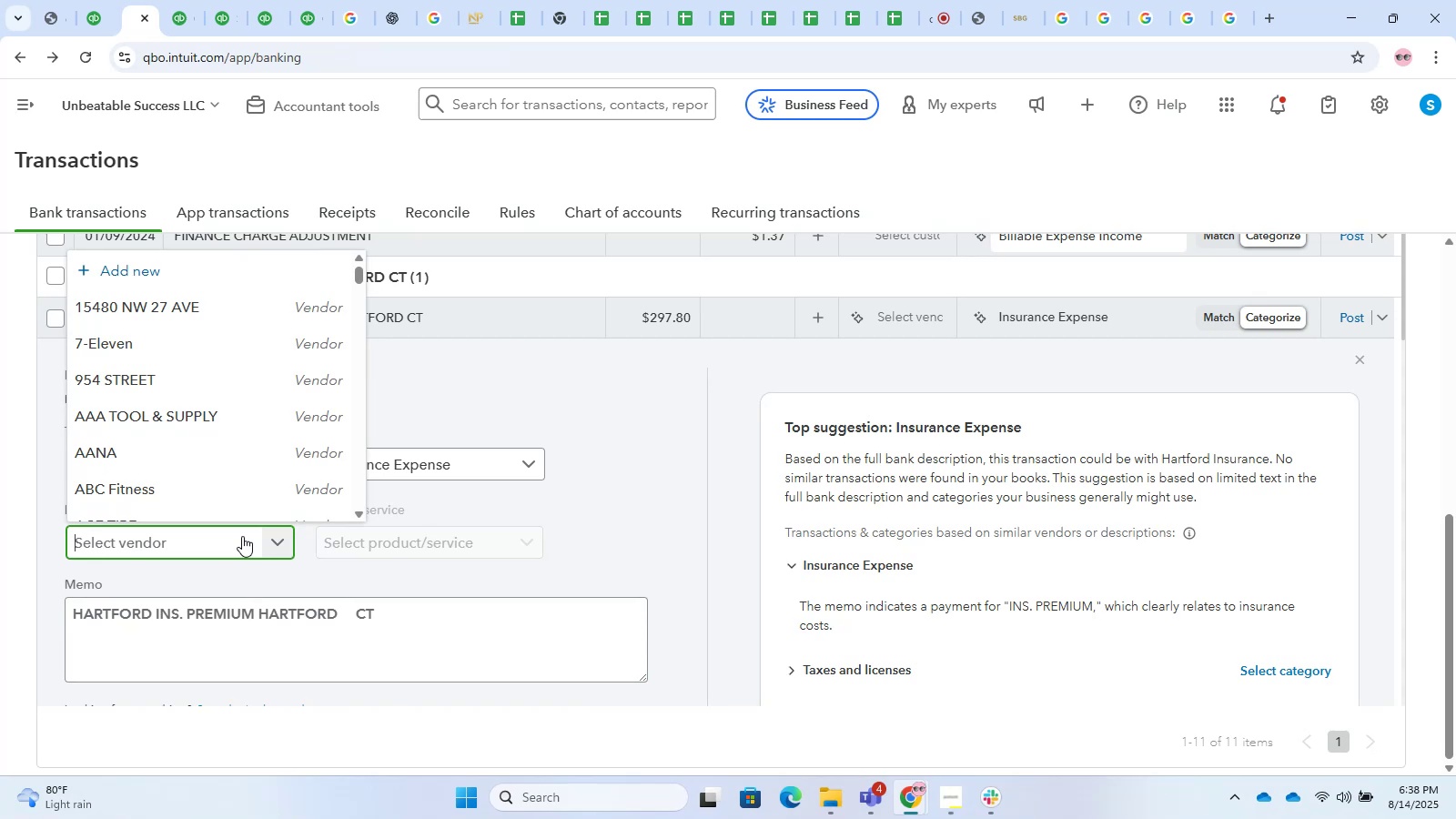 
left_click([157, 268])
 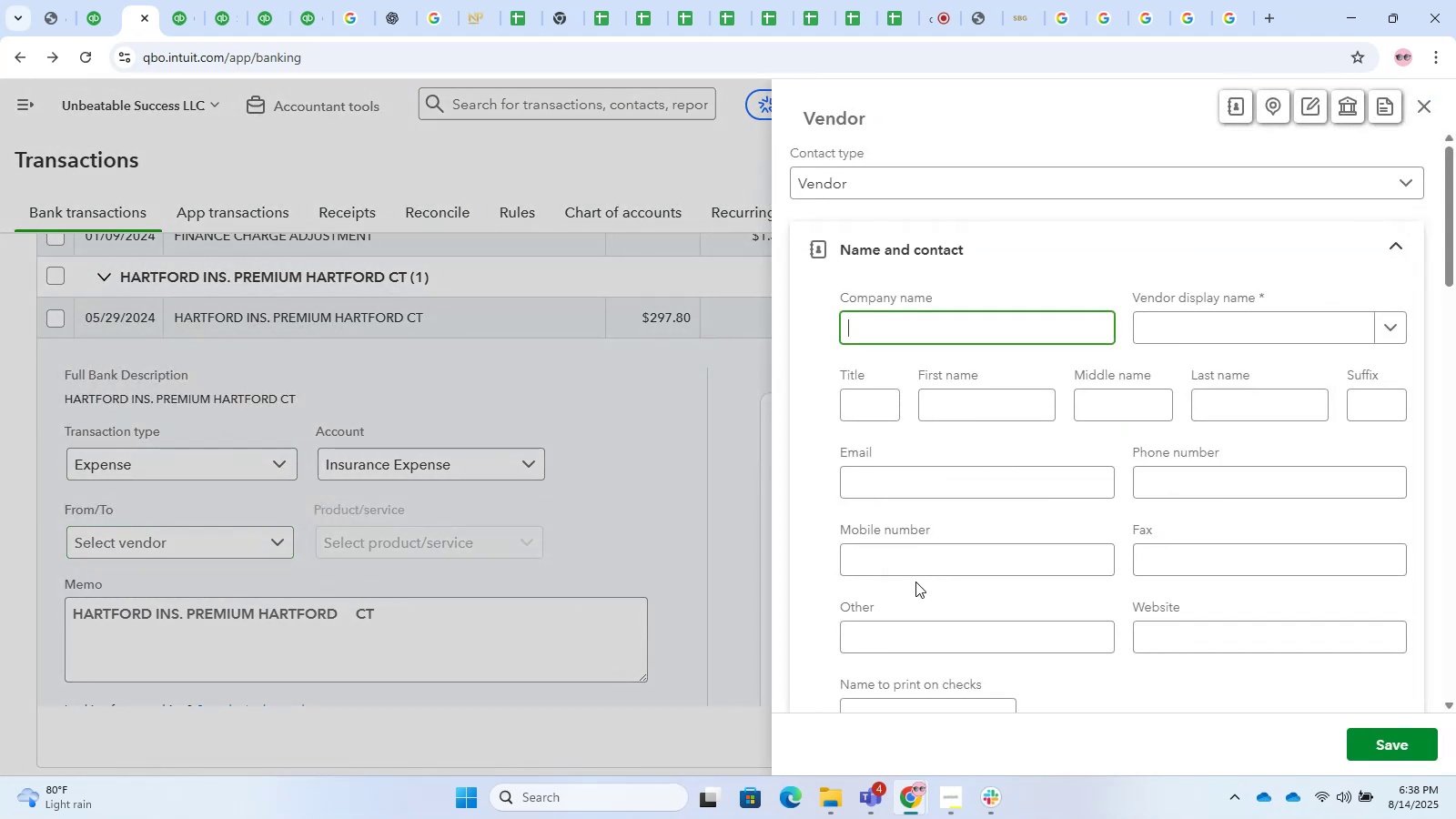 
key(Control+V)
 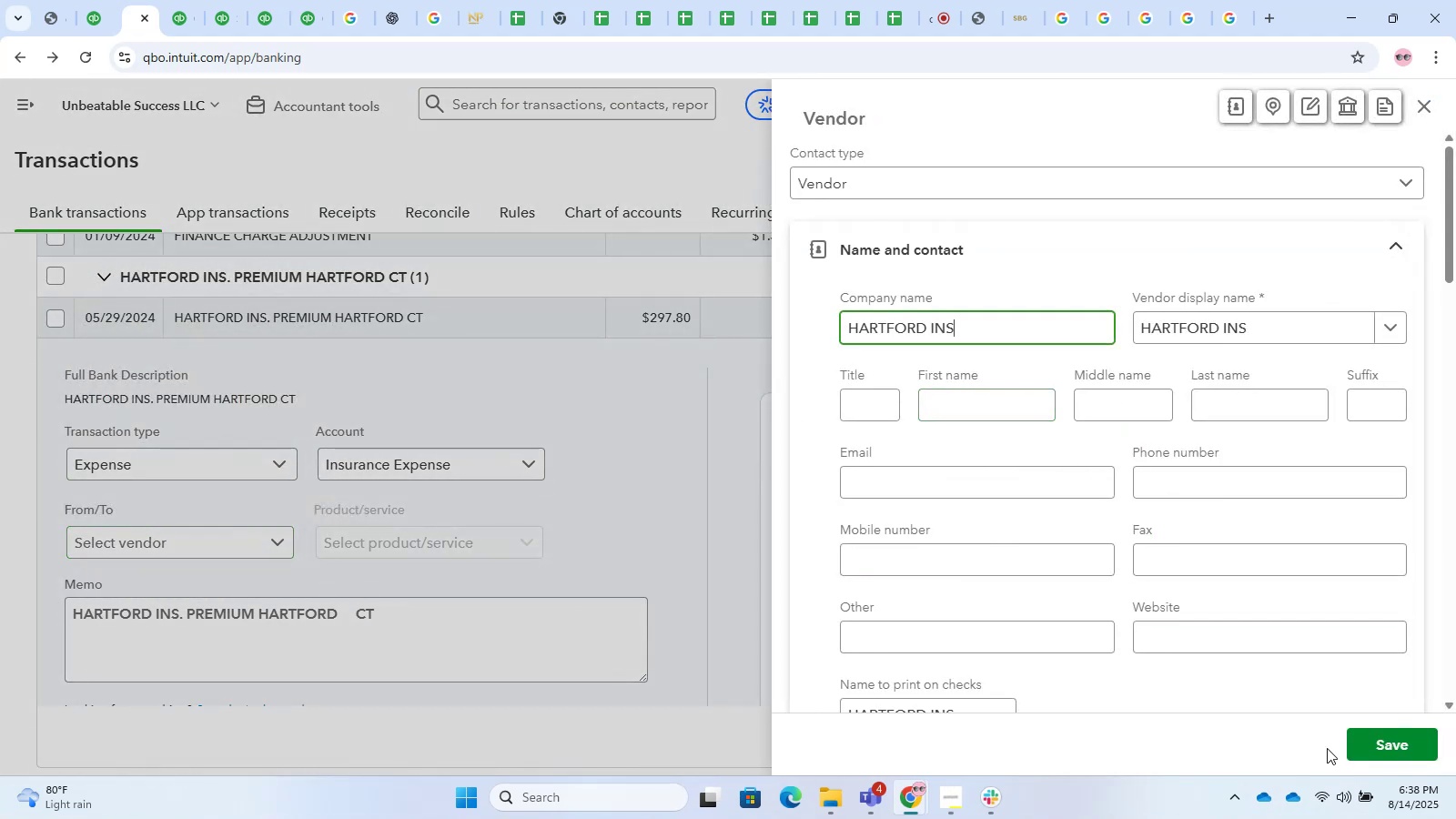 
left_click([1370, 753])
 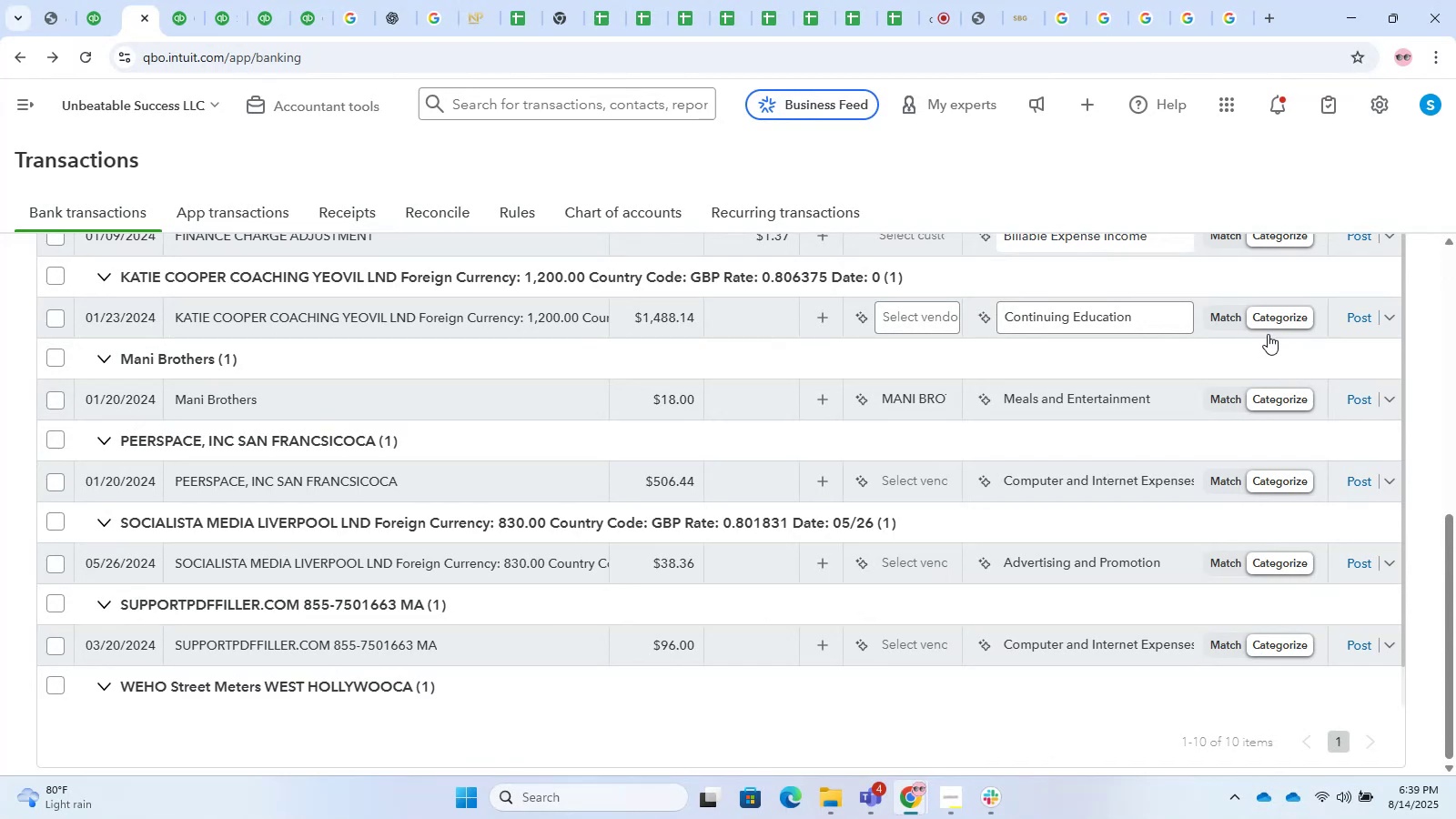 
wait(37.62)
 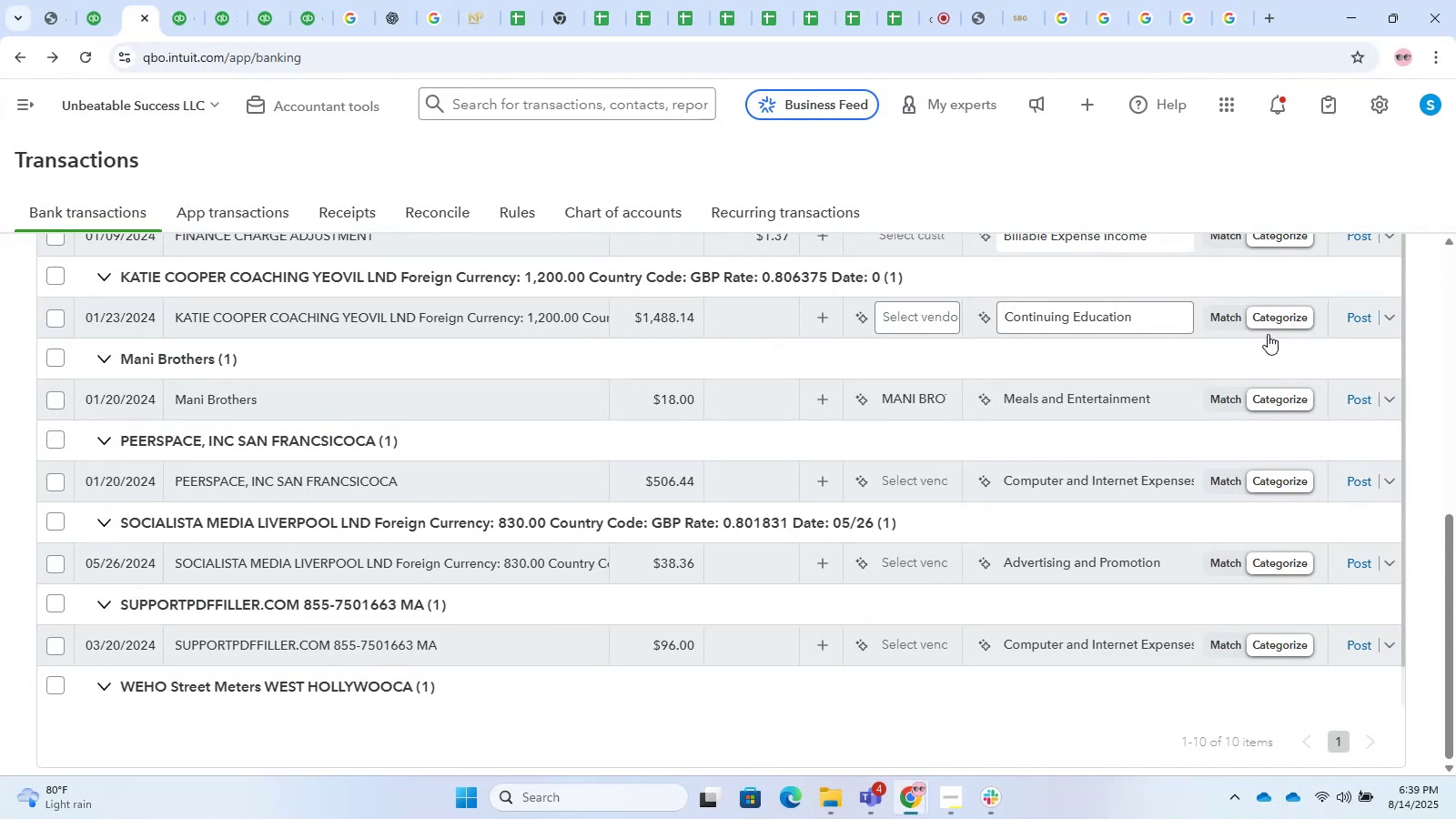 
scroll: coordinate [197, 674], scroll_direction: down, amount: 8.0
 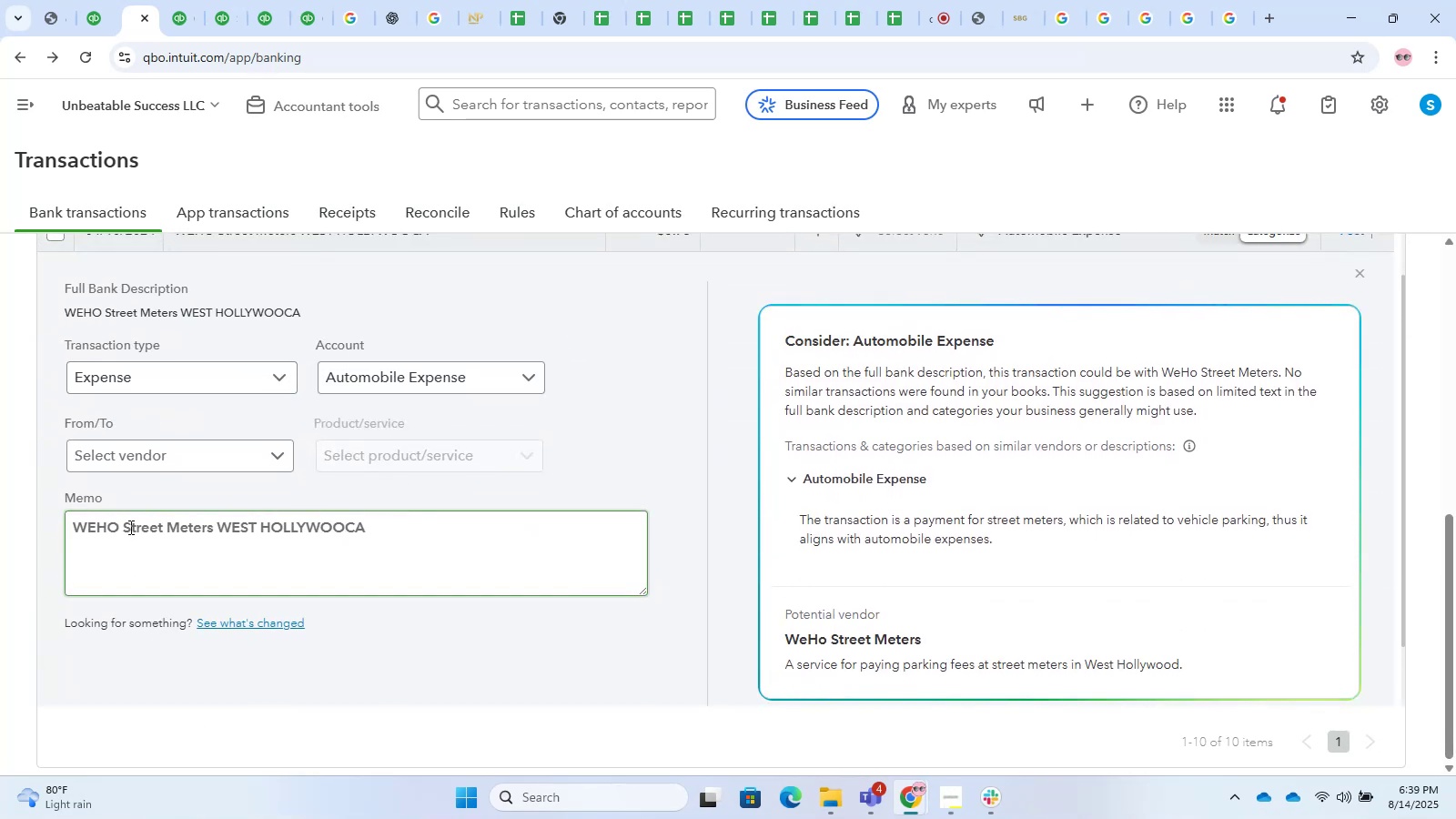 
left_click_drag(start_coordinate=[117, 523], to_coordinate=[0, 521])
 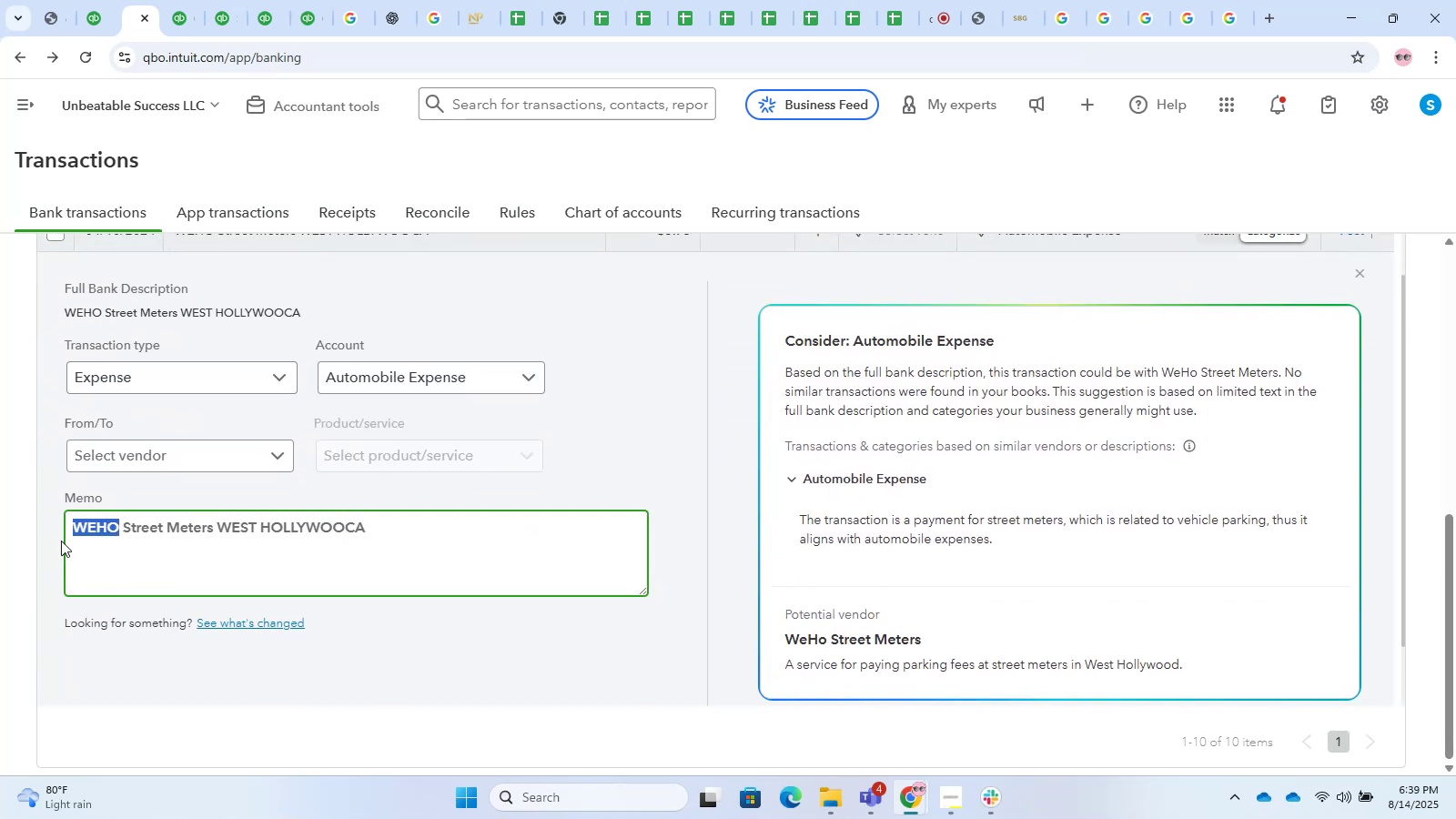 
key(Control+C)
 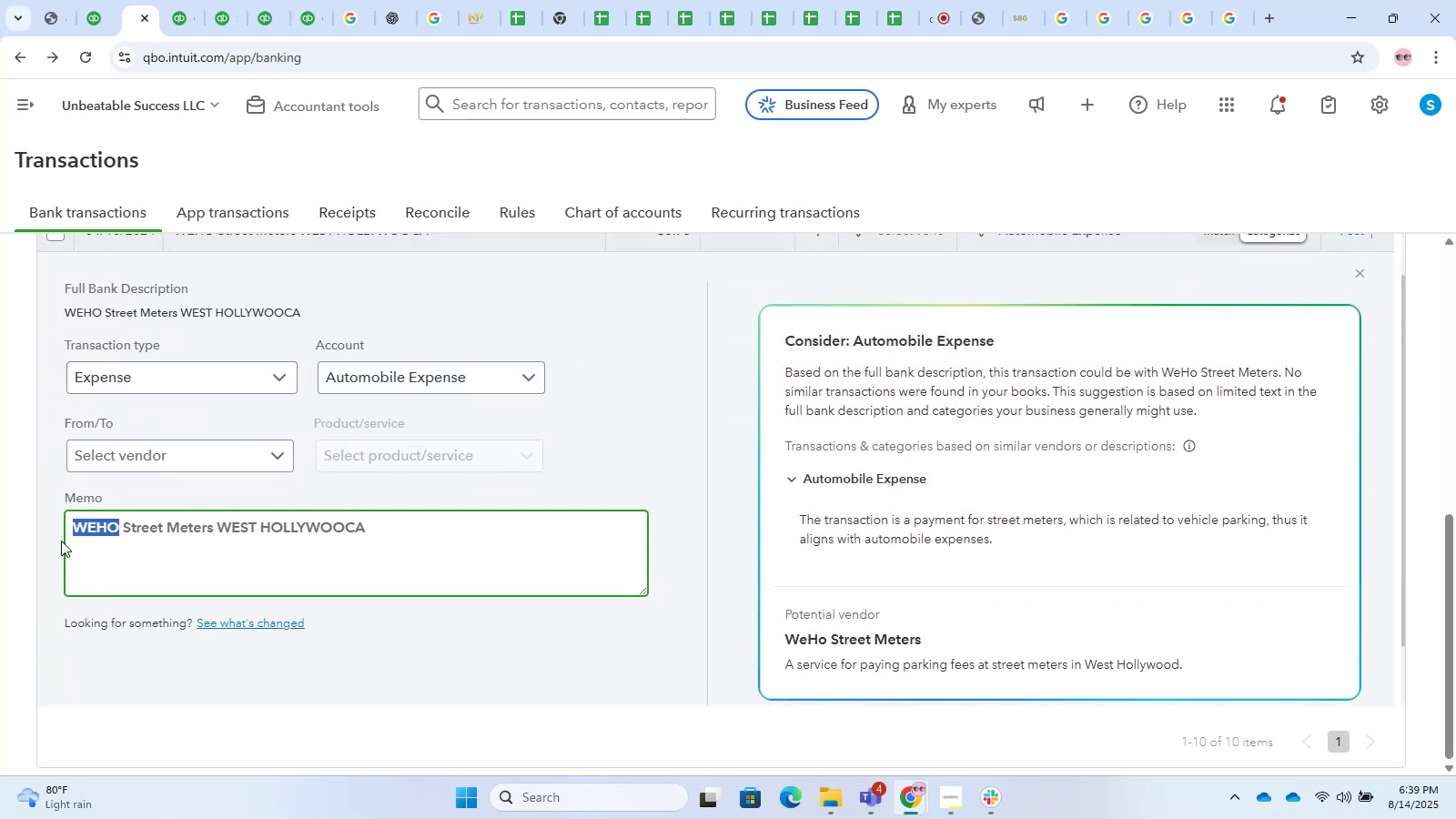 
key(Control+T)
 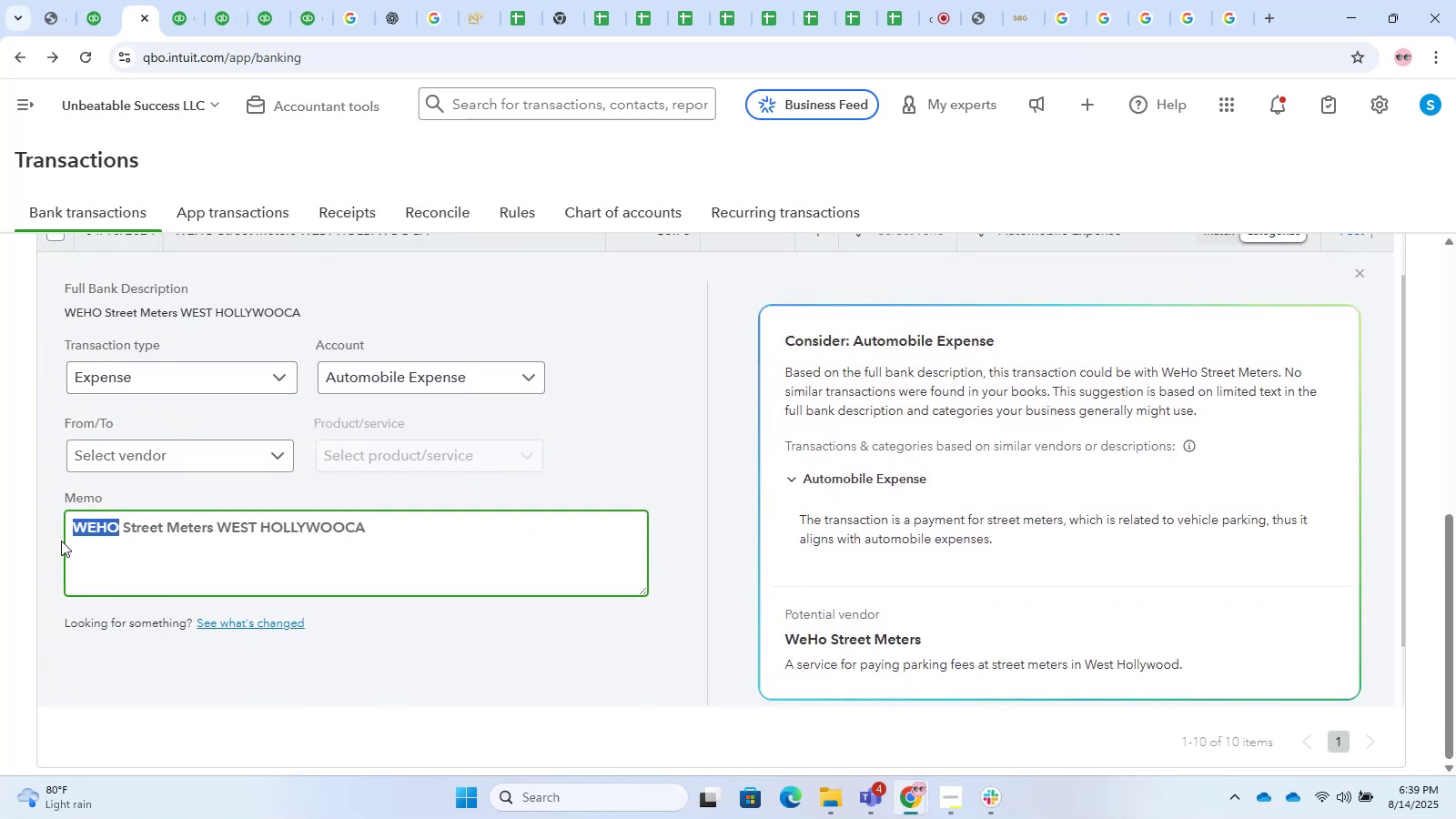 
key(Control+V)
 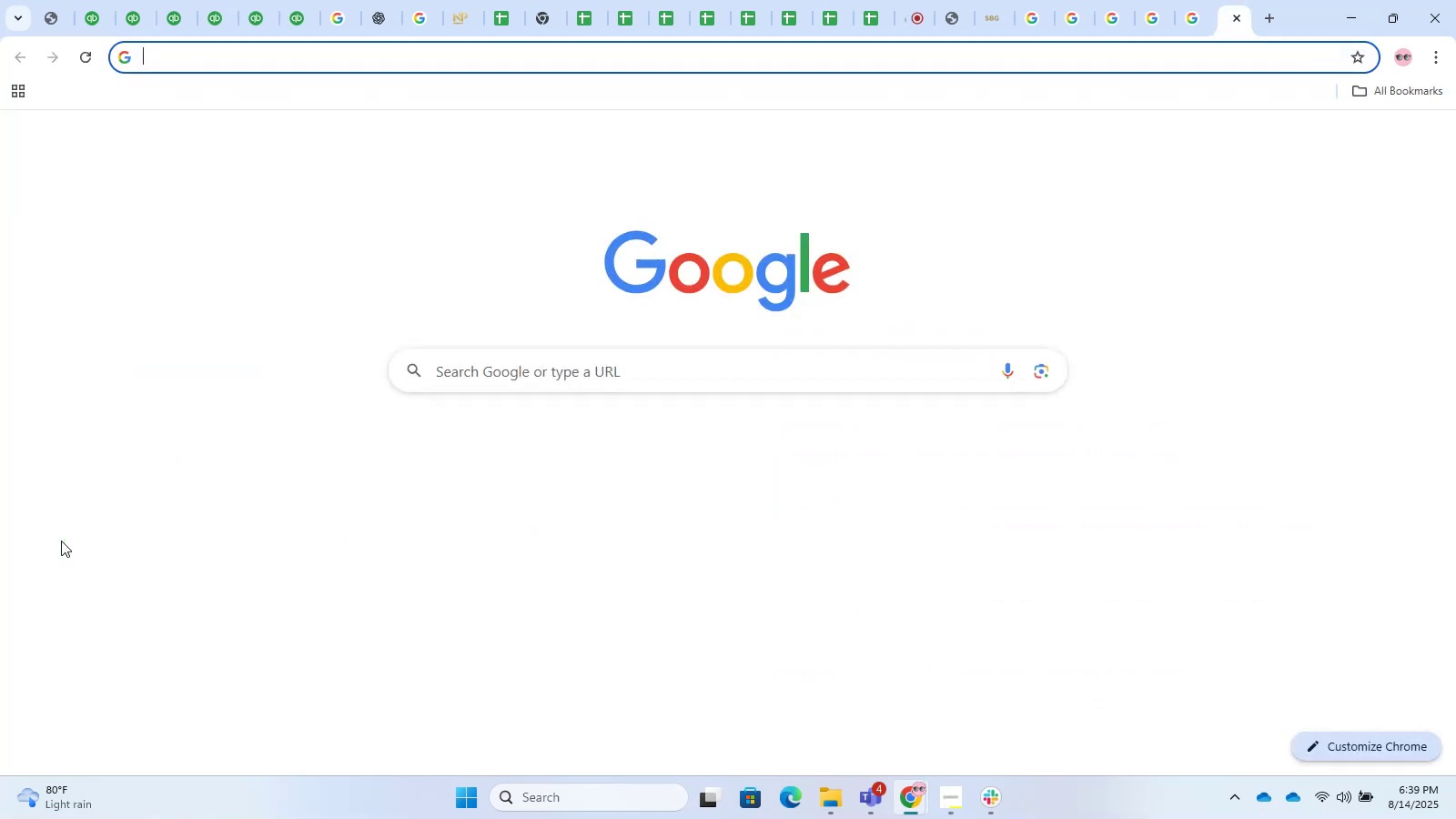 
key(Control+Enter)
 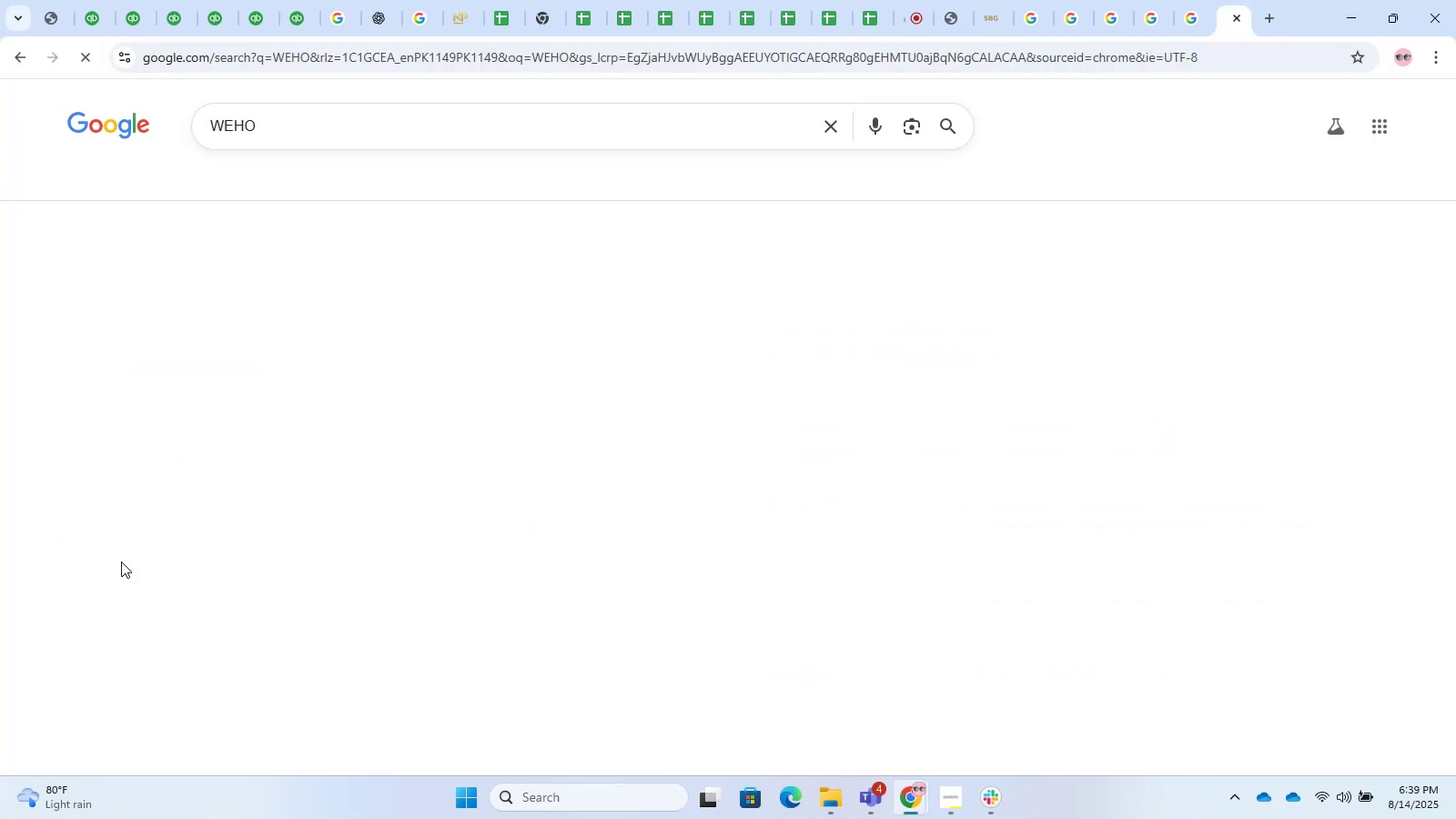 
mouse_move([516, 683])
 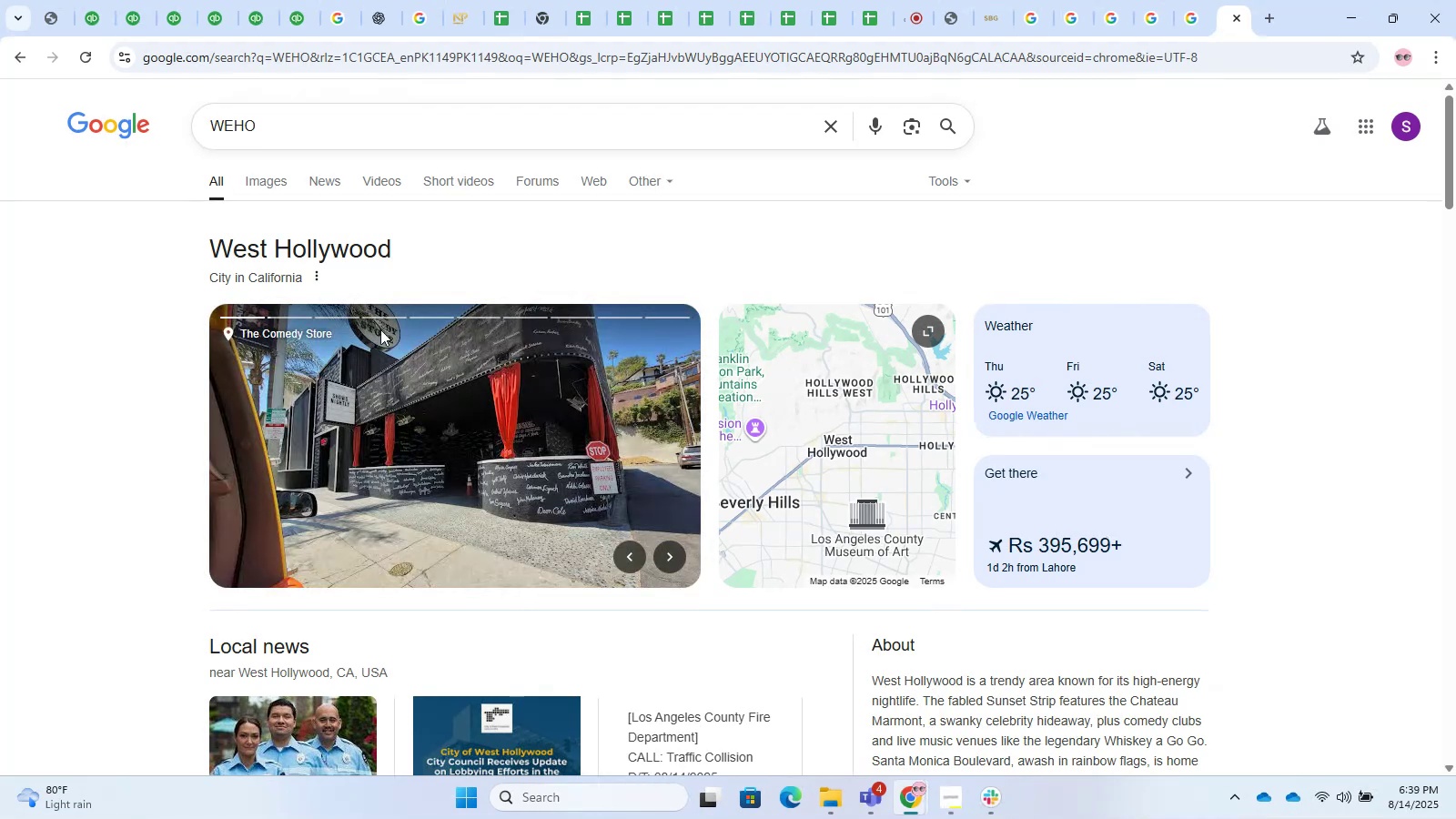 
left_click([259, 0])
 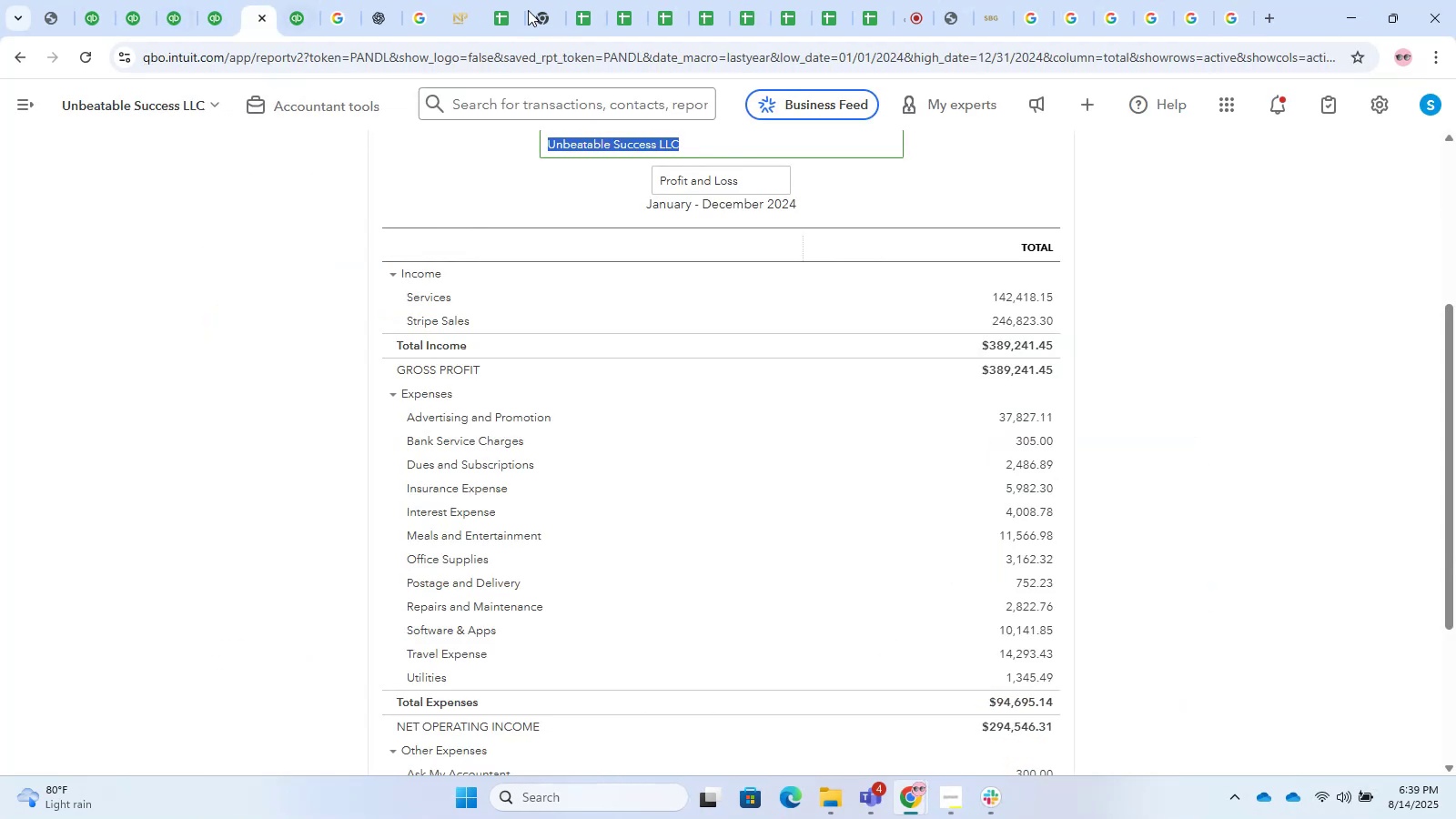 
left_click([586, 0])
 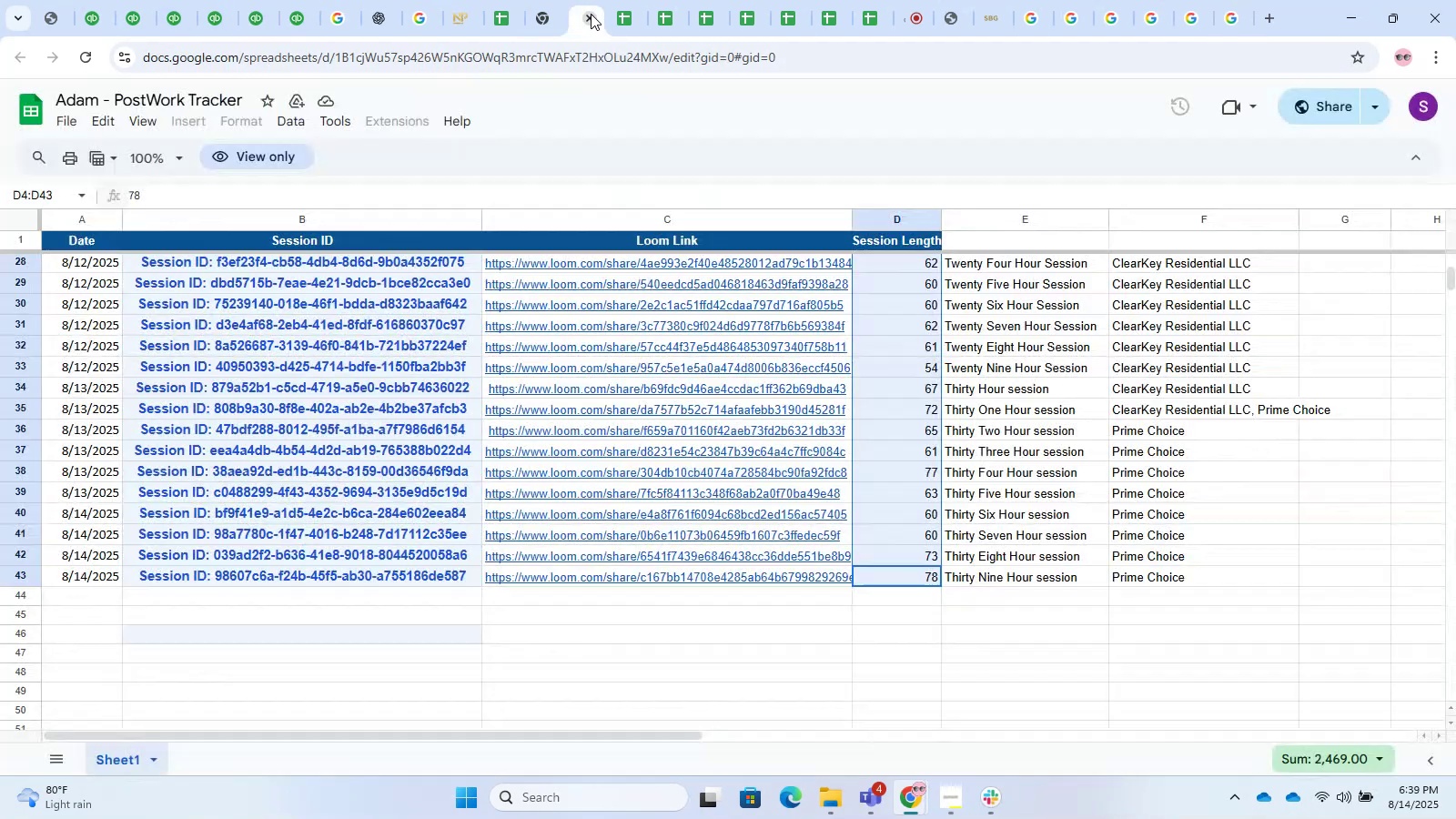 
triple_click([591, 15])
 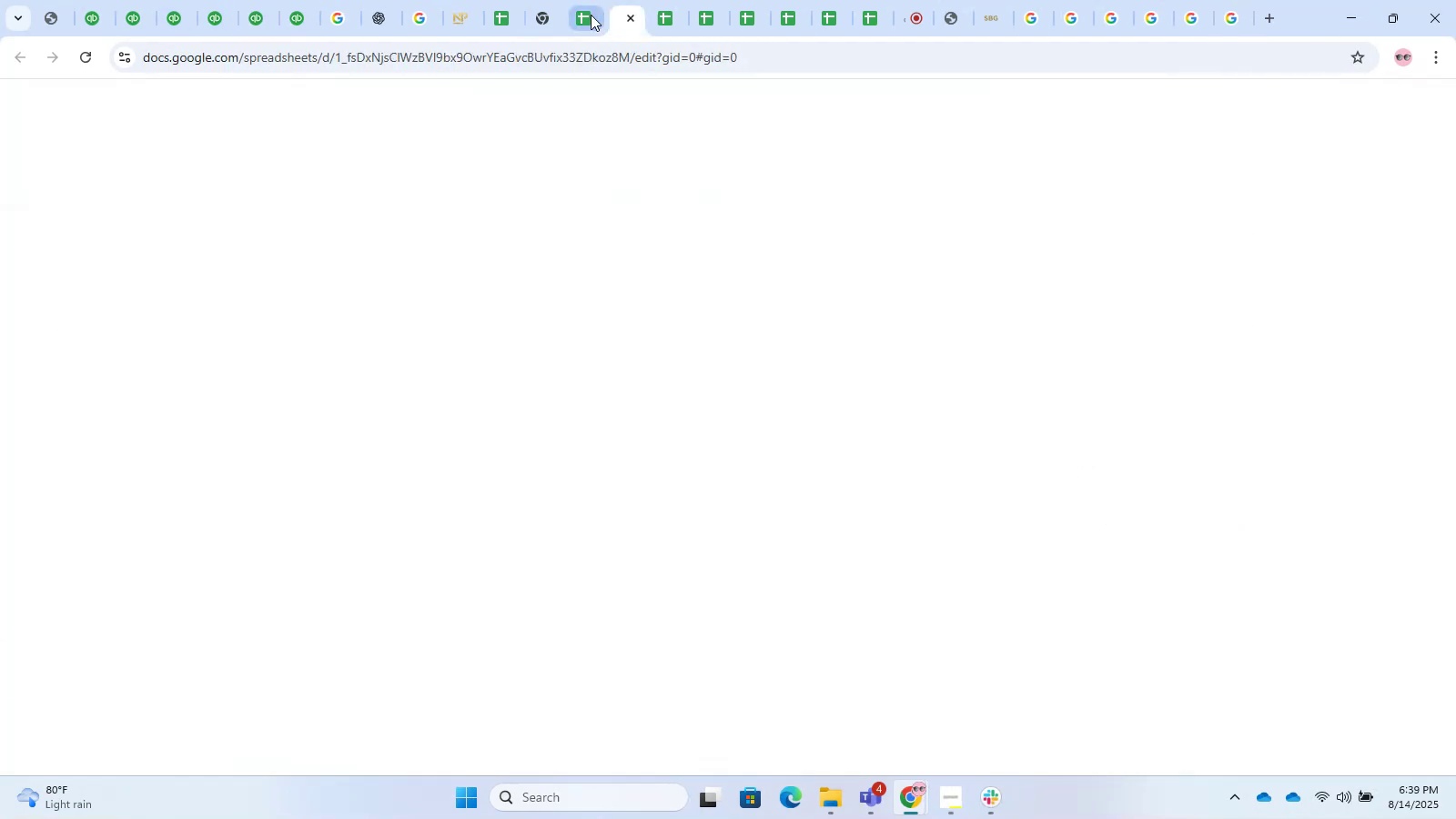 
triple_click([591, 15])
 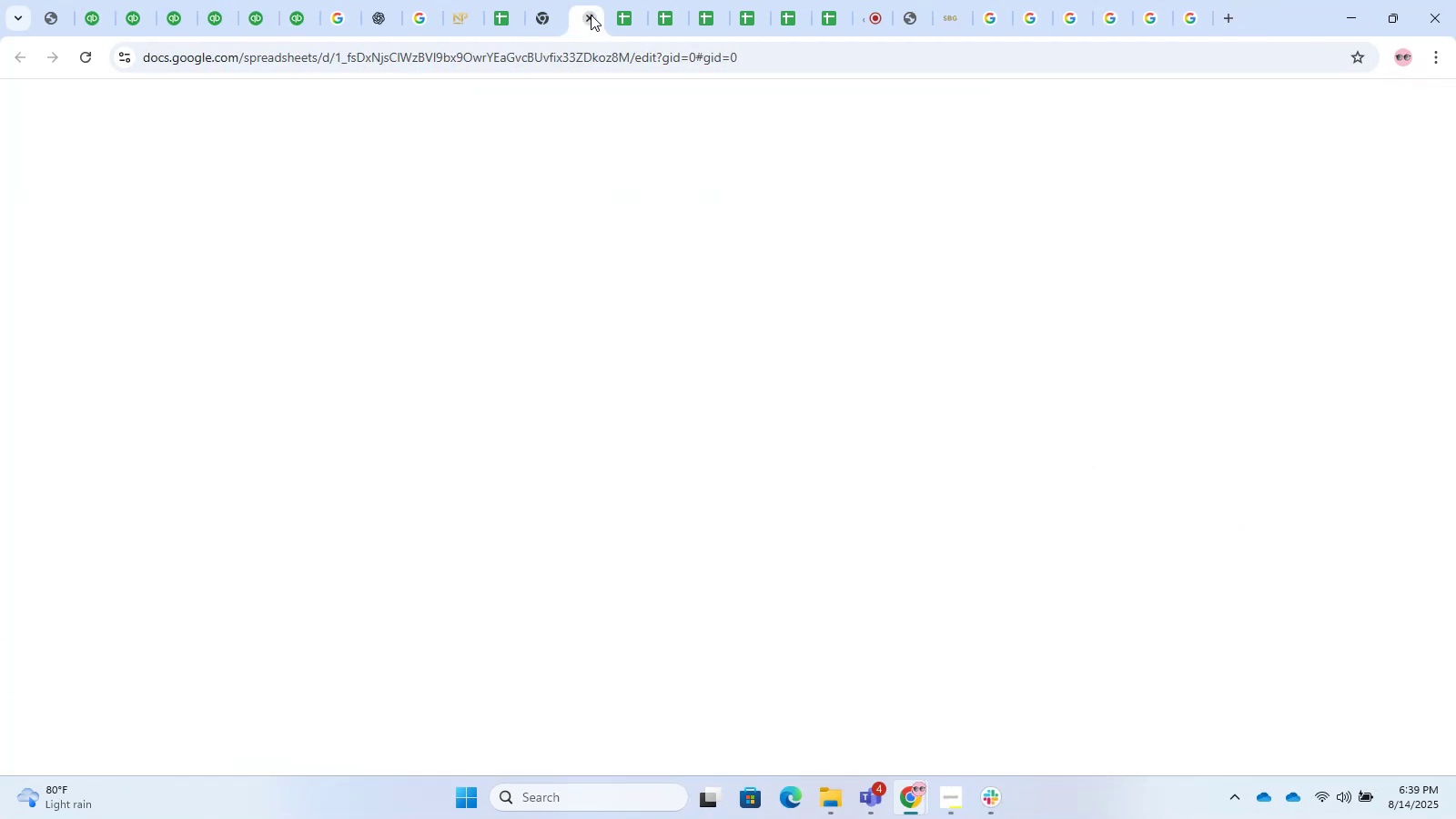 
triple_click([591, 15])
 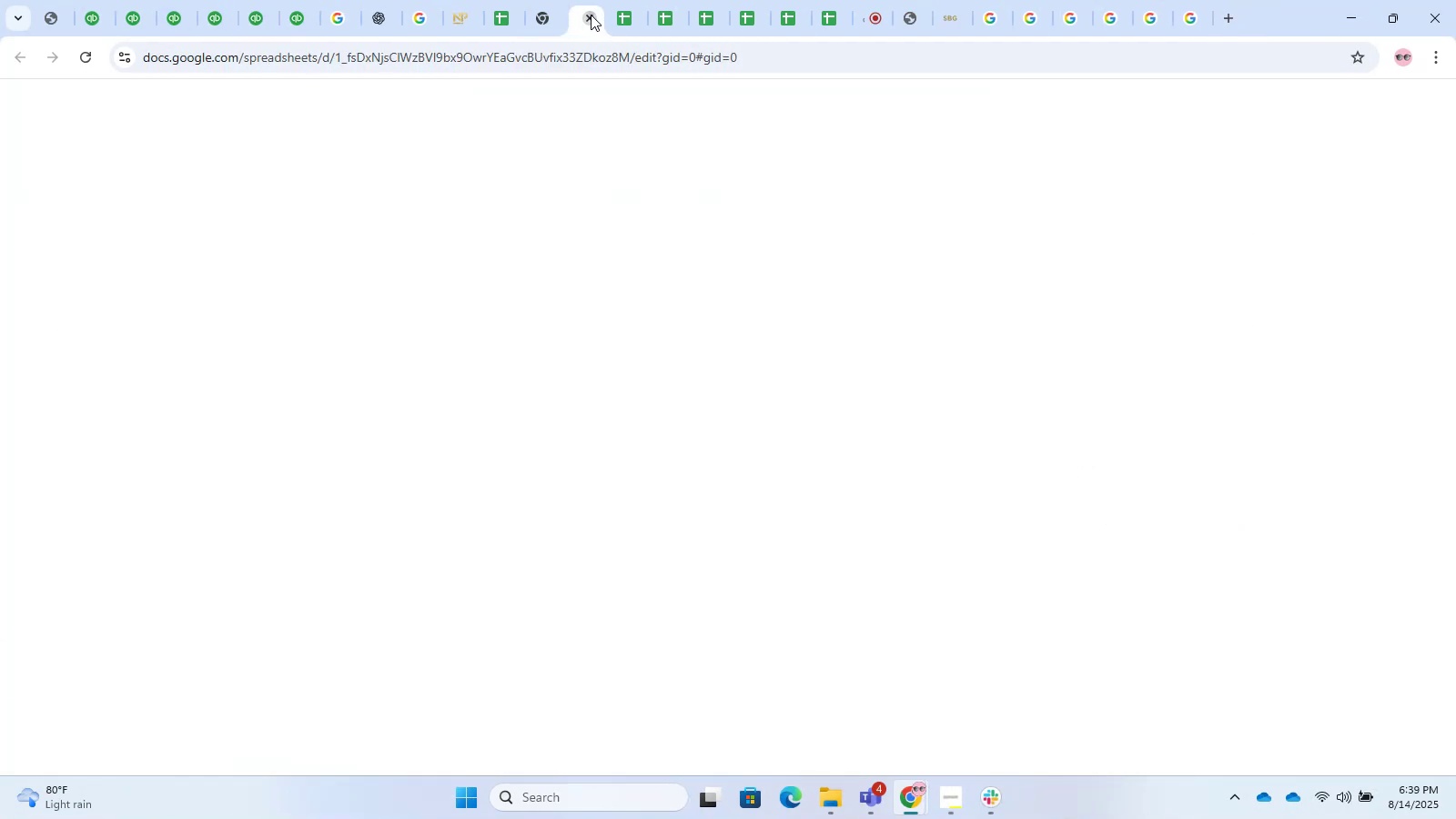 
triple_click([591, 15])
 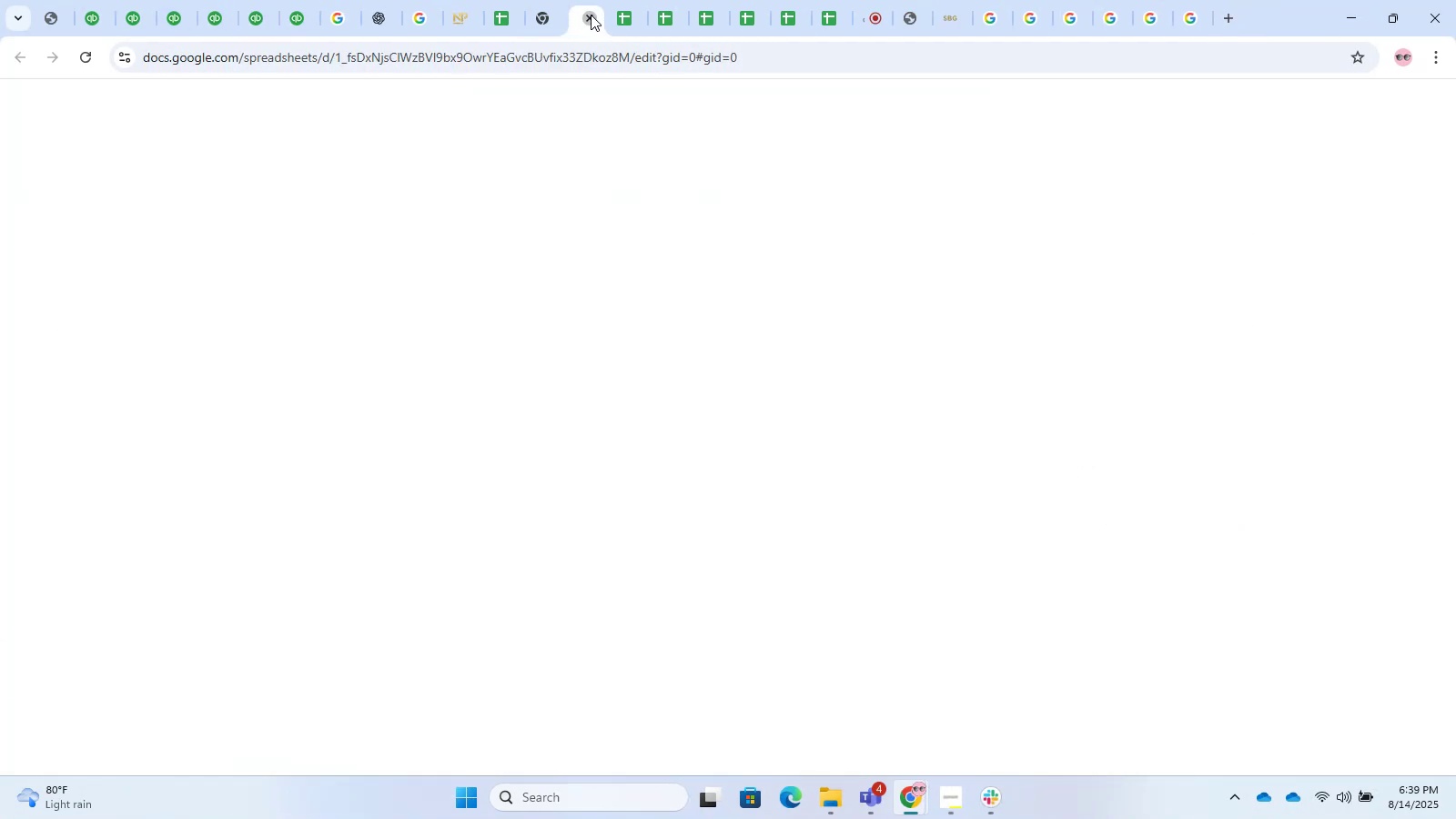 
triple_click([591, 15])
 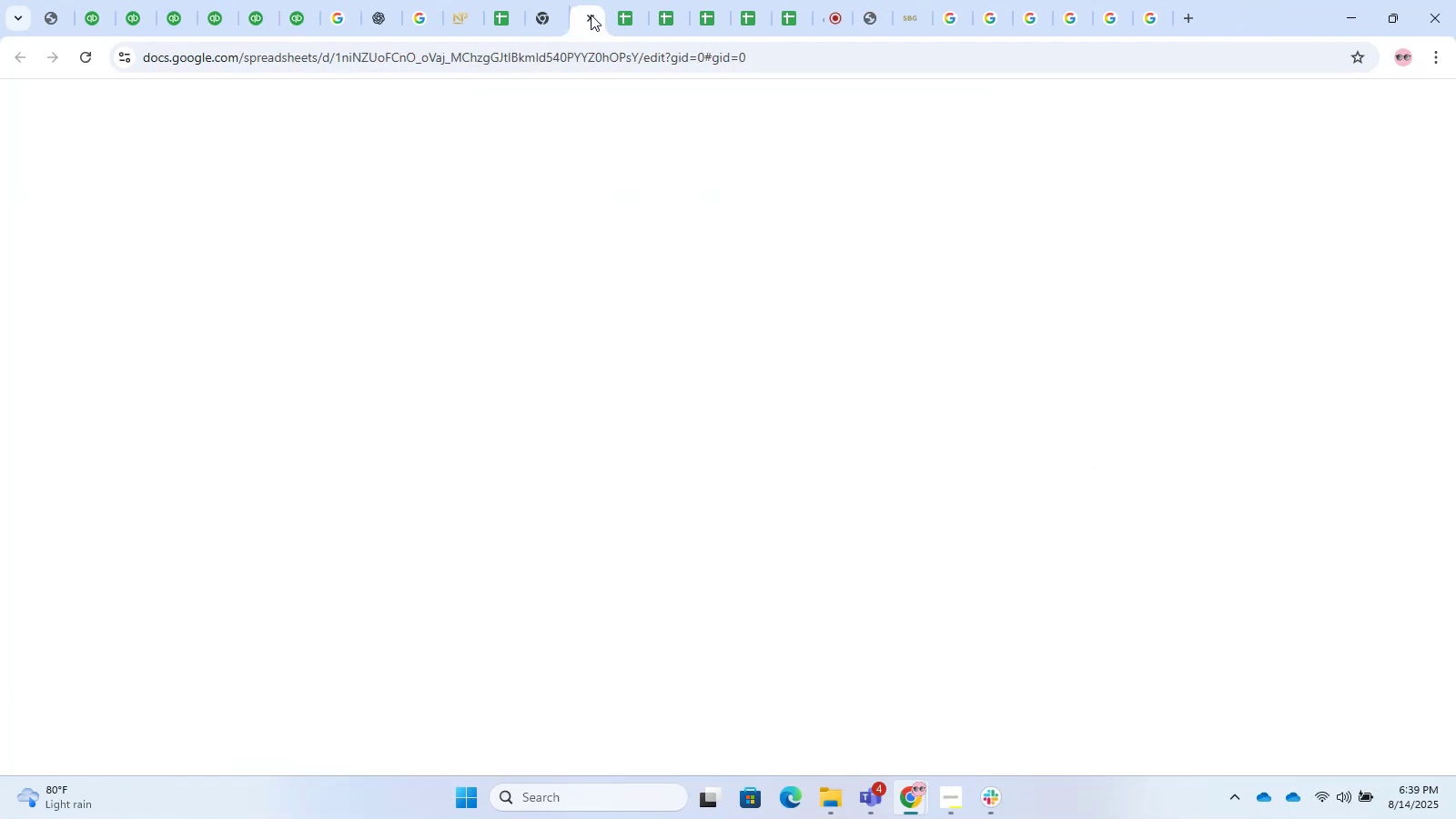 
triple_click([591, 15])
 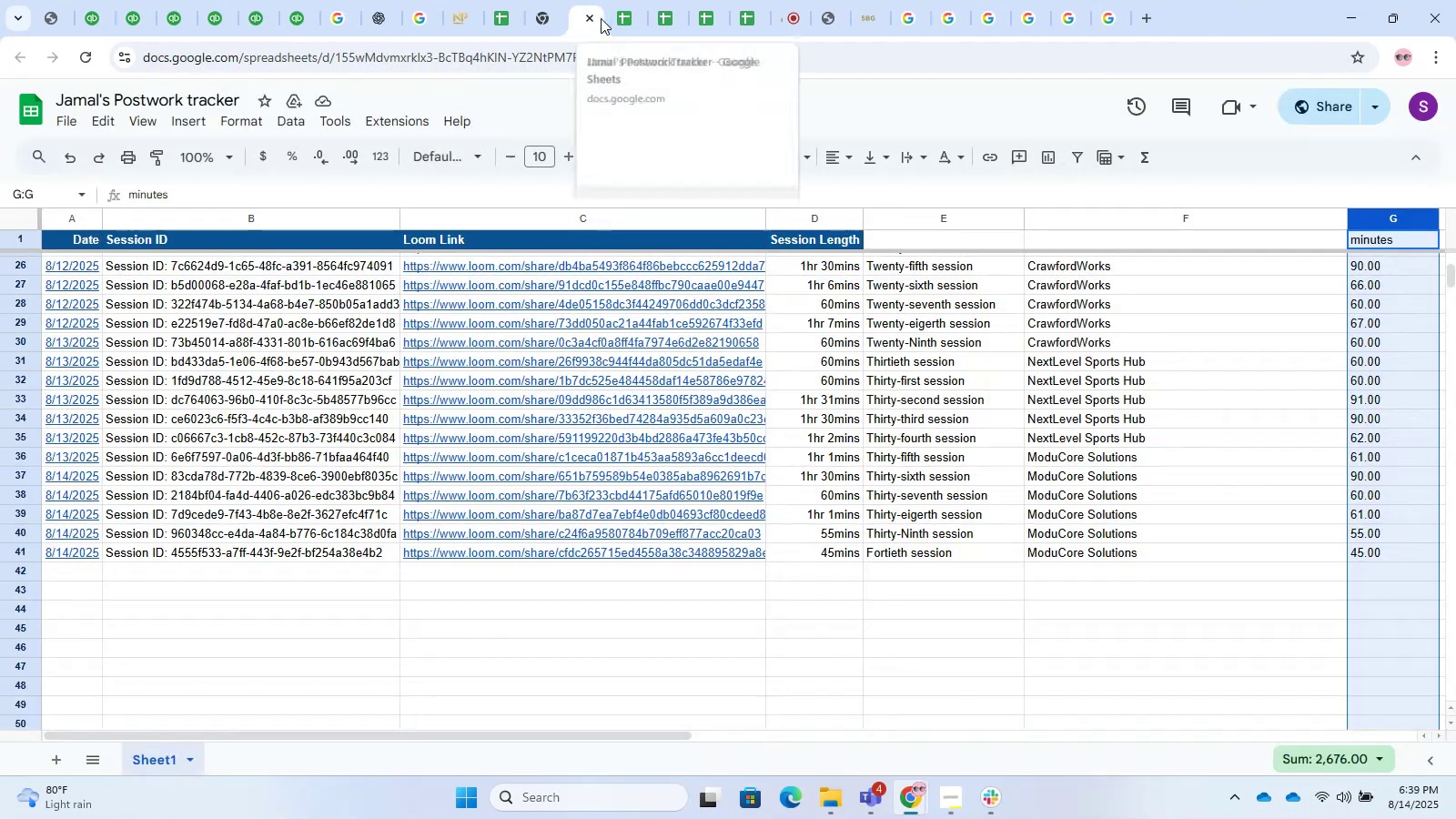 
double_click([592, 15])
 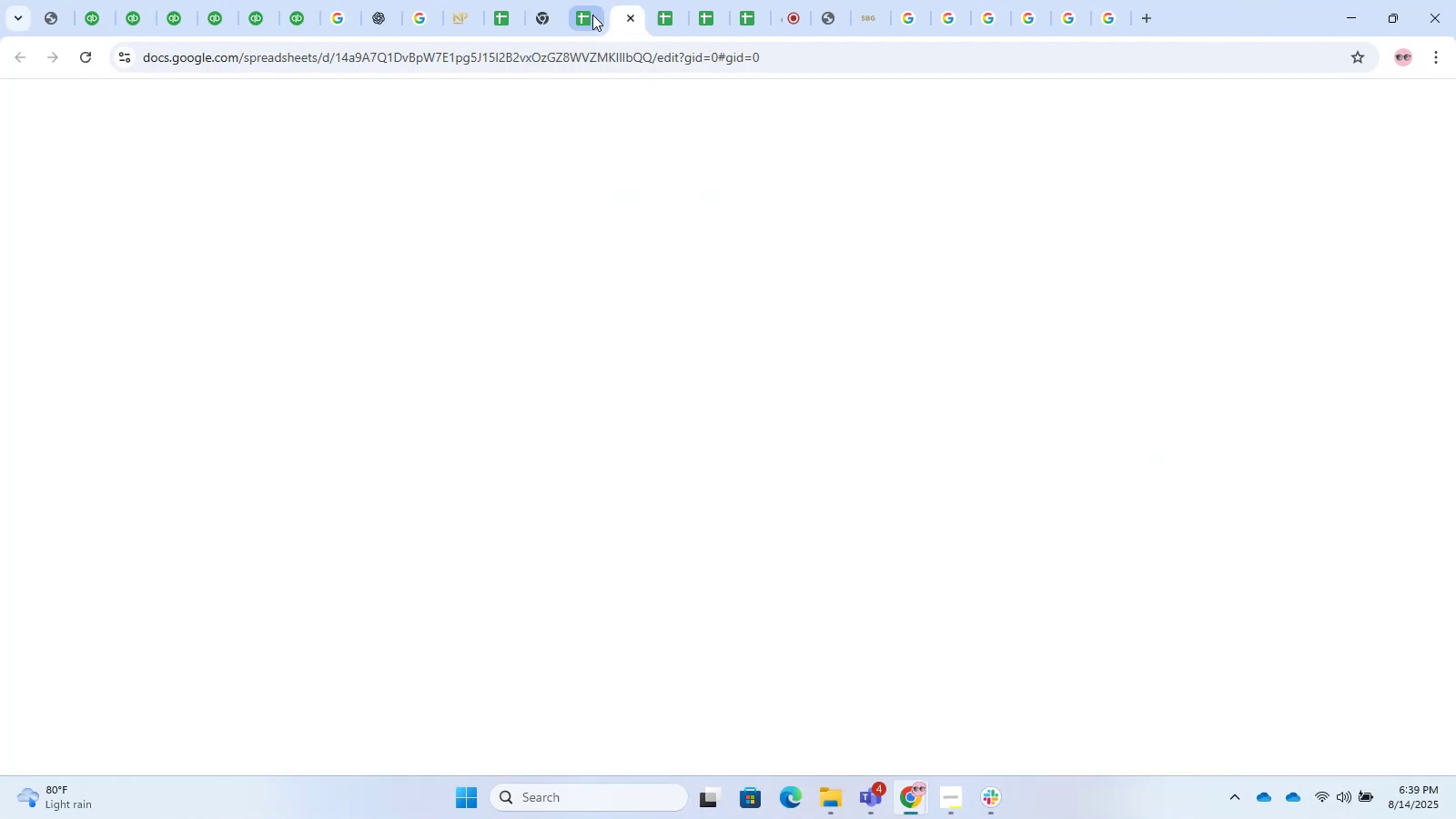 
triple_click([592, 15])
 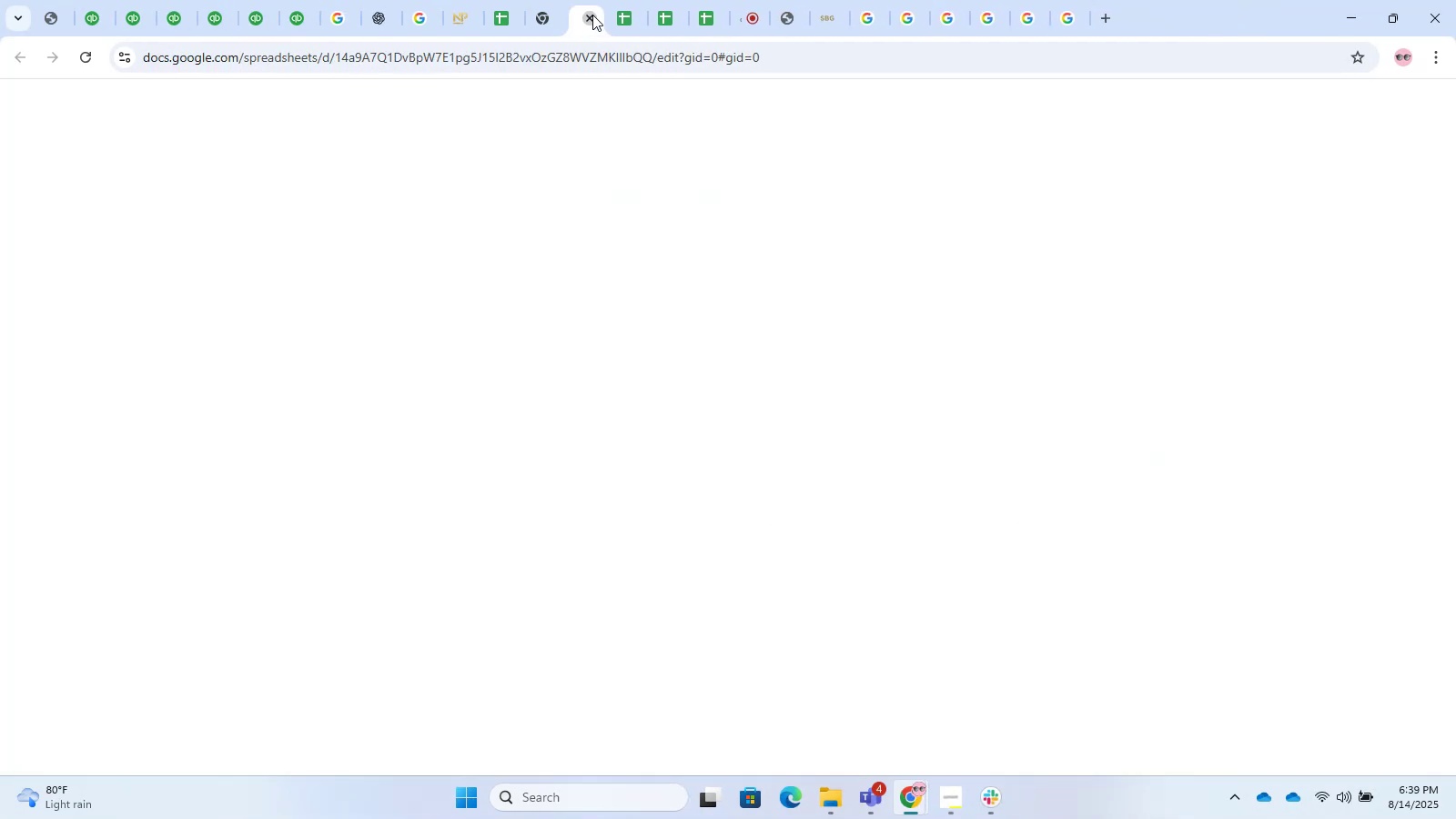 
triple_click([592, 15])
 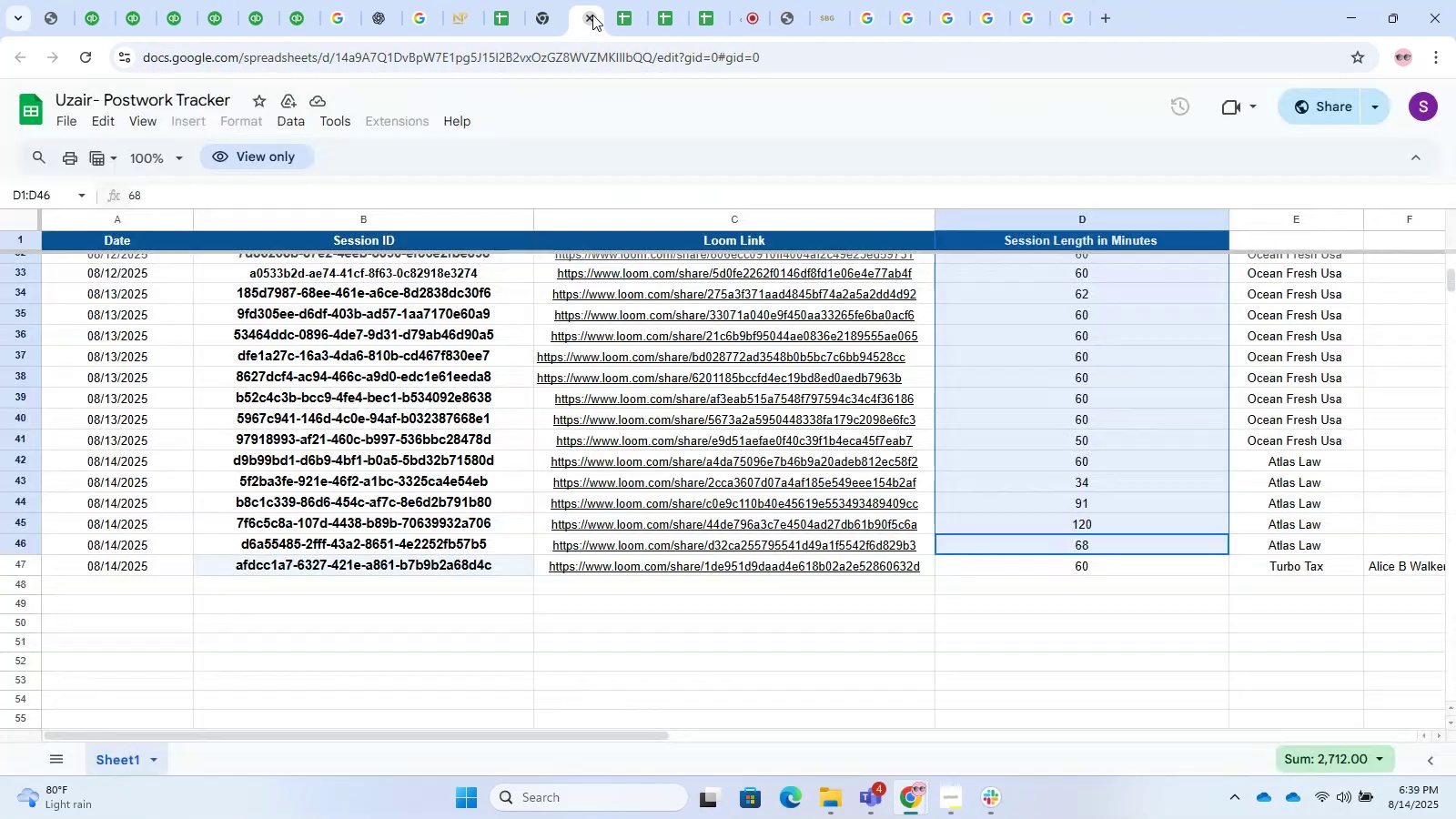 
triple_click([592, 15])
 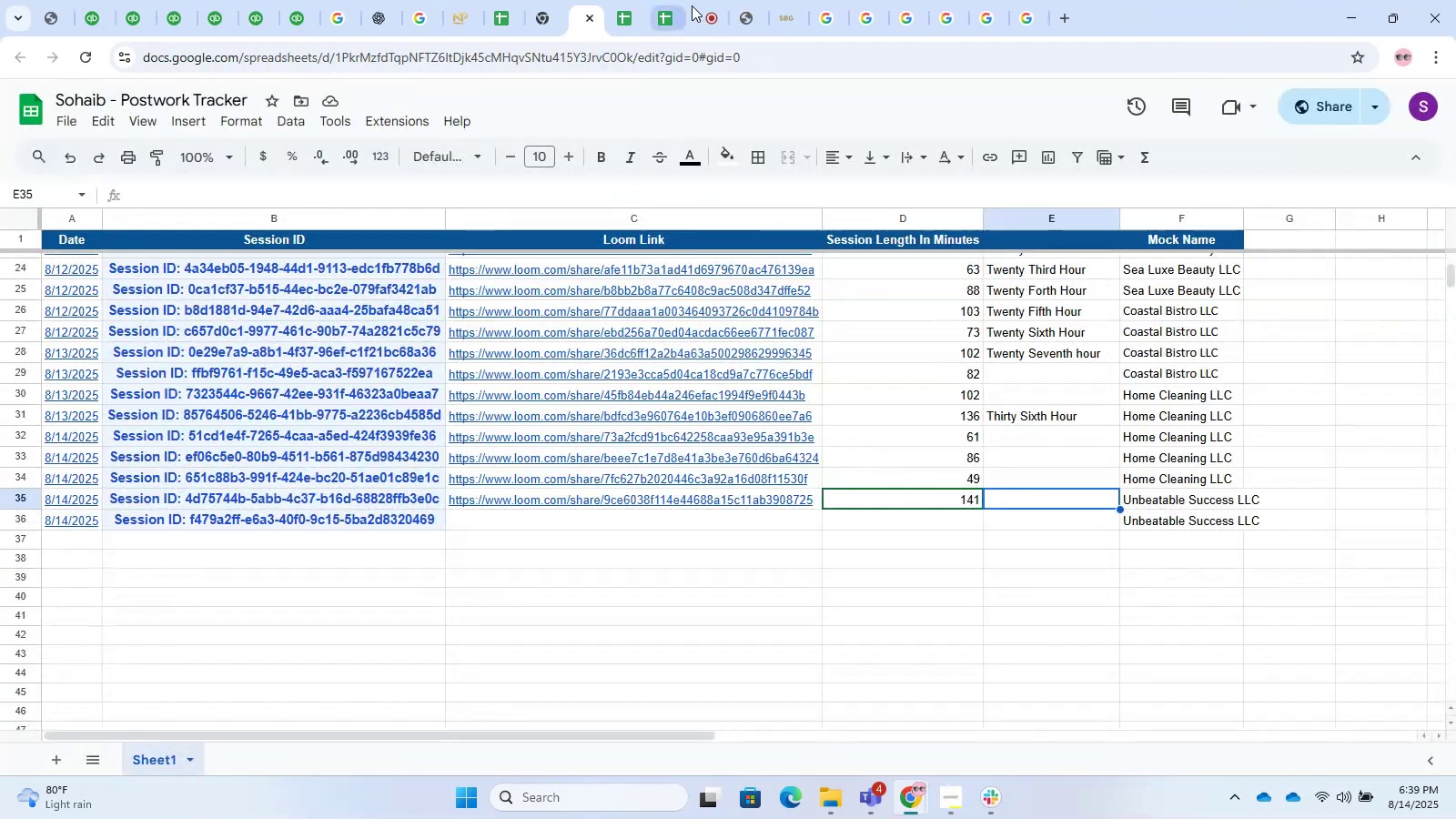 
left_click_drag(start_coordinate=[701, 17], to_coordinate=[46, 0])
 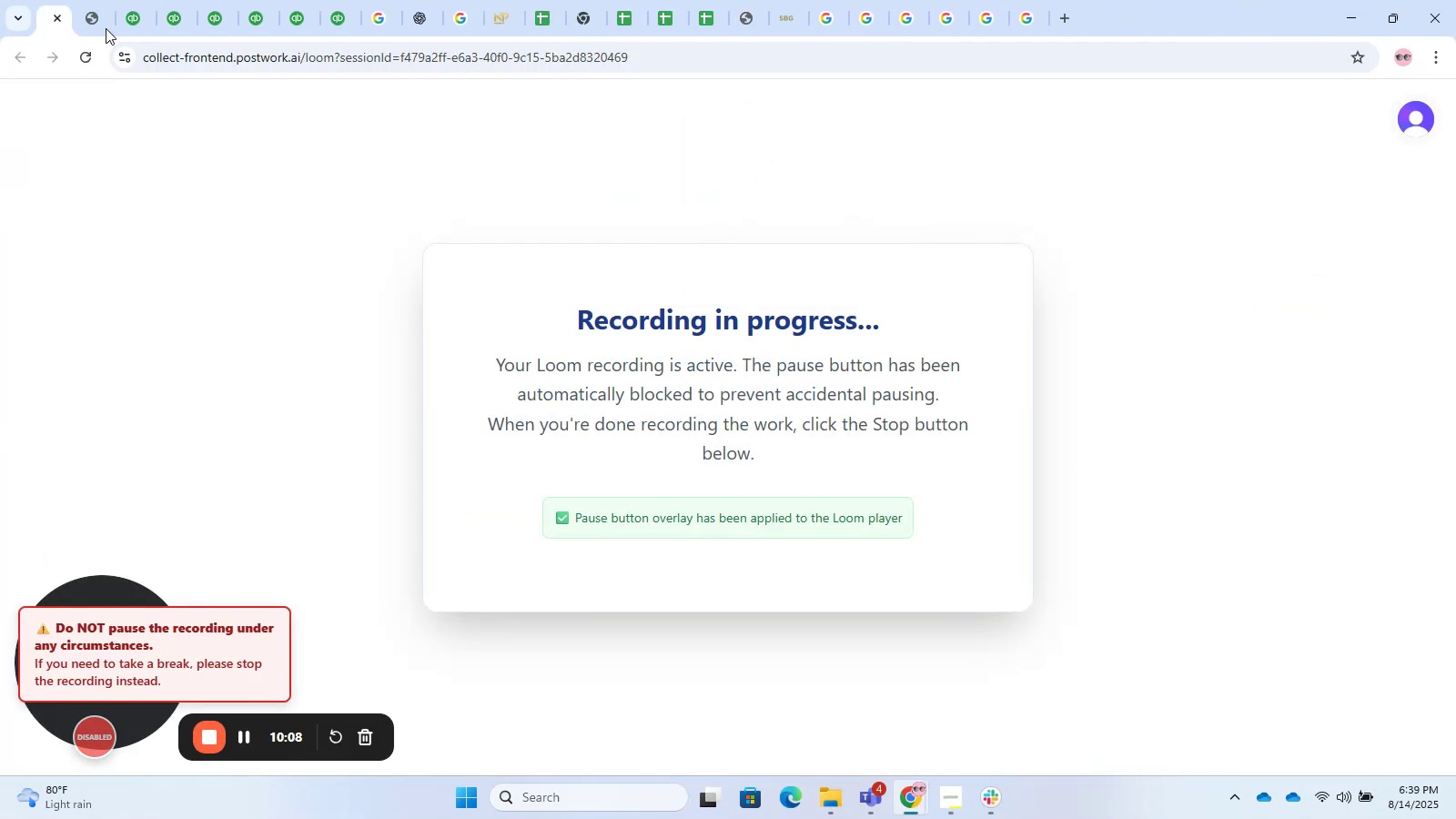 
left_click([99, 24])
 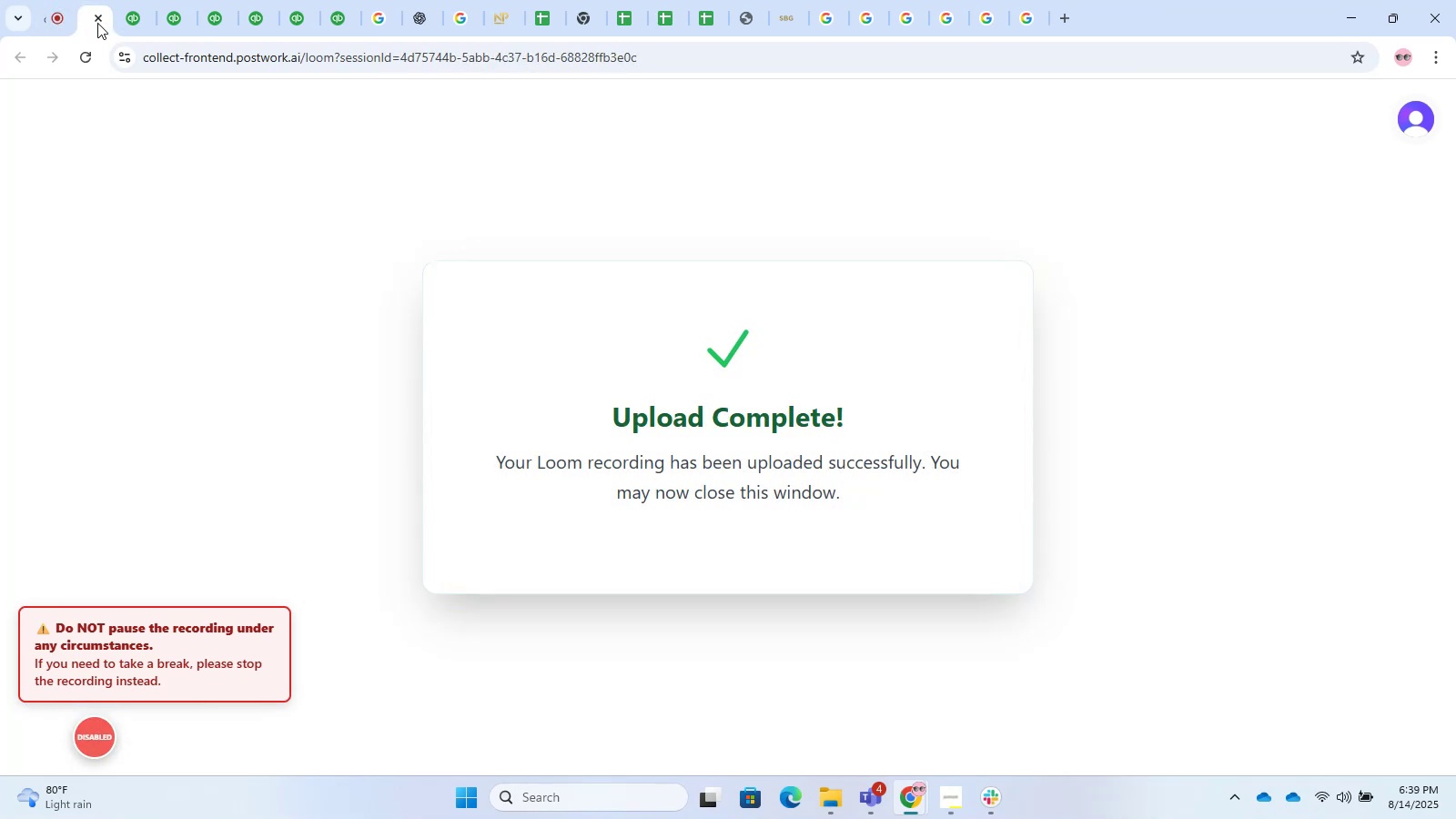 
left_click([96, 22])
 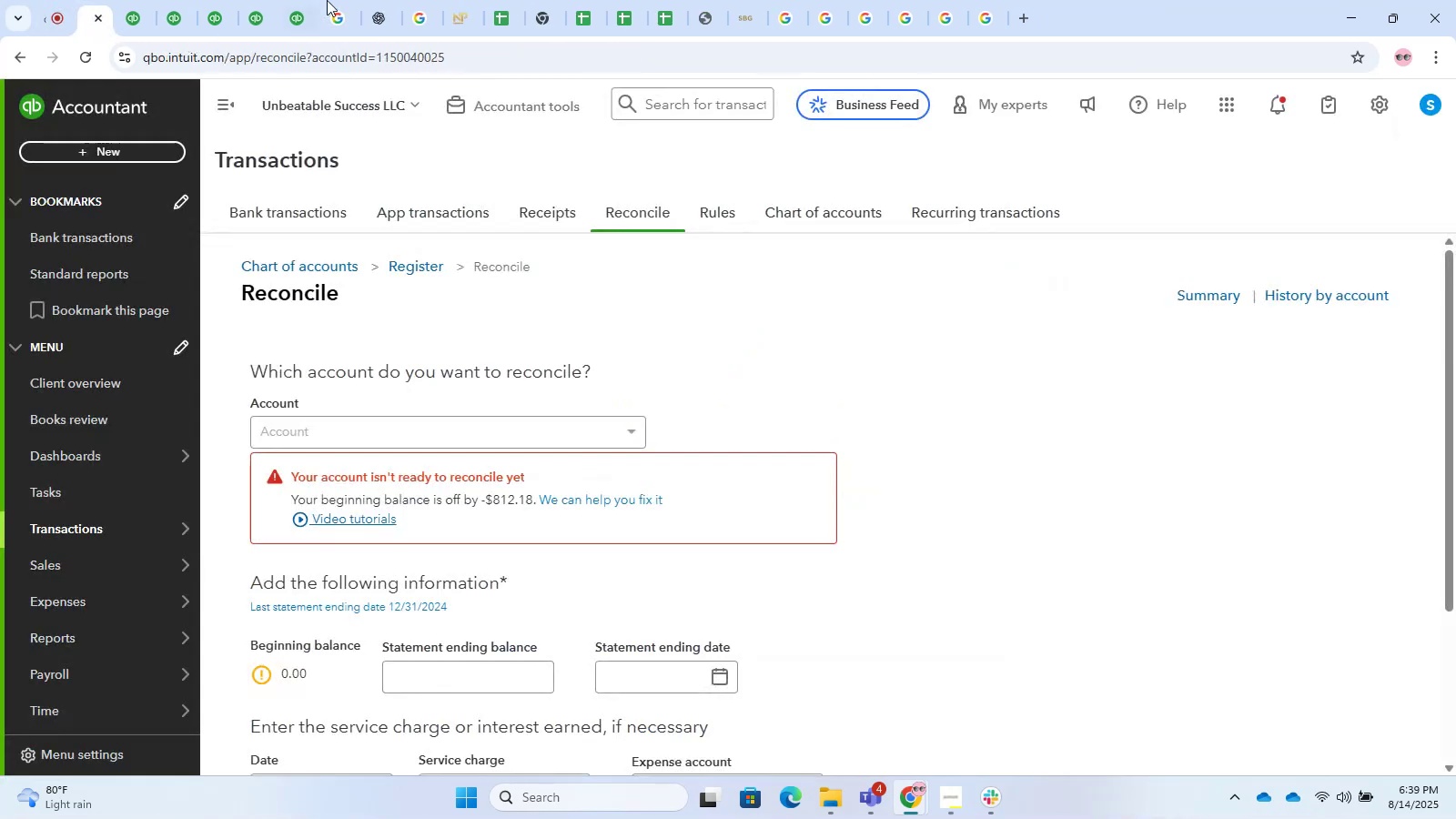 
left_click([355, 0])
 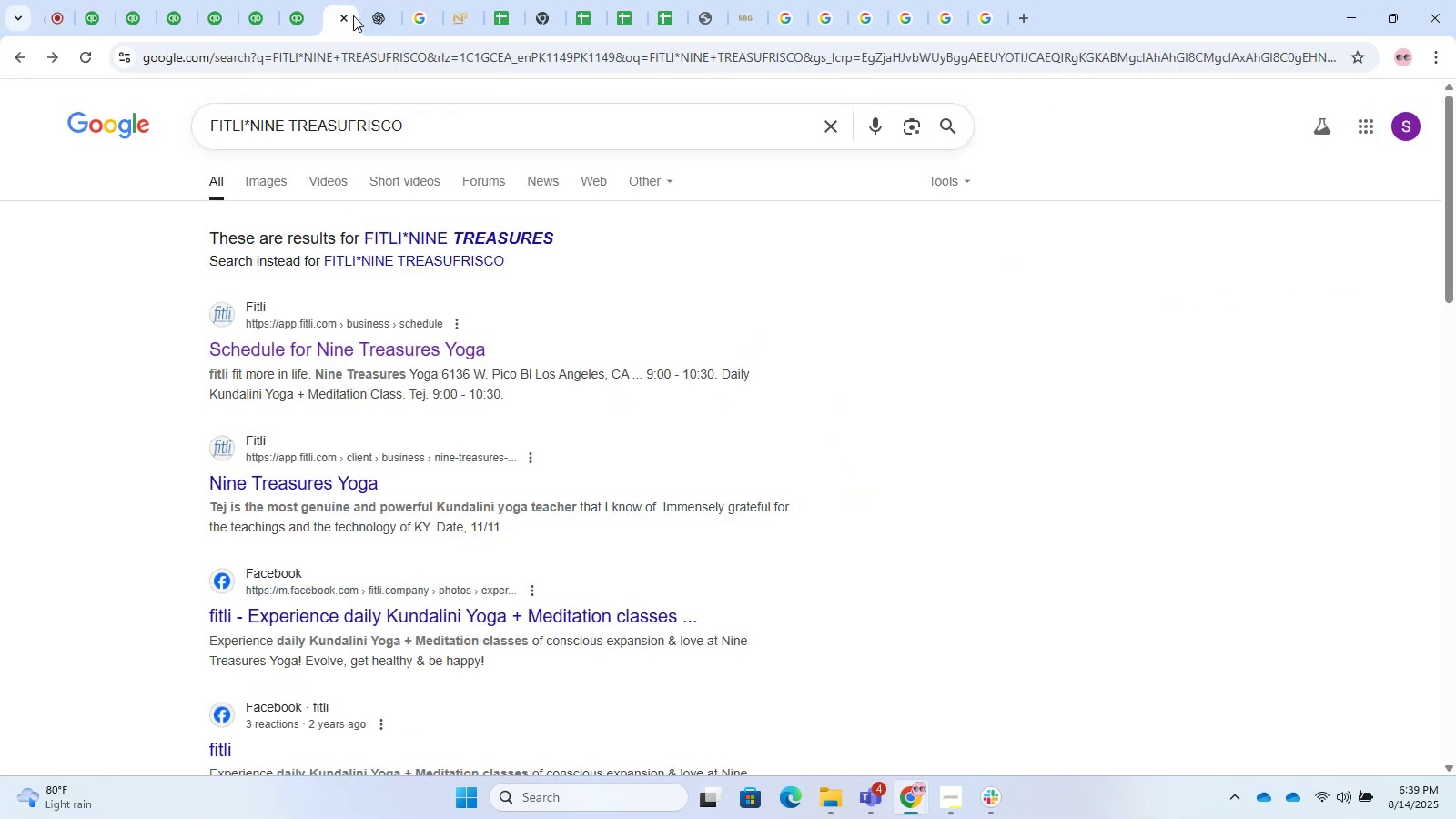 
double_click([348, 15])
 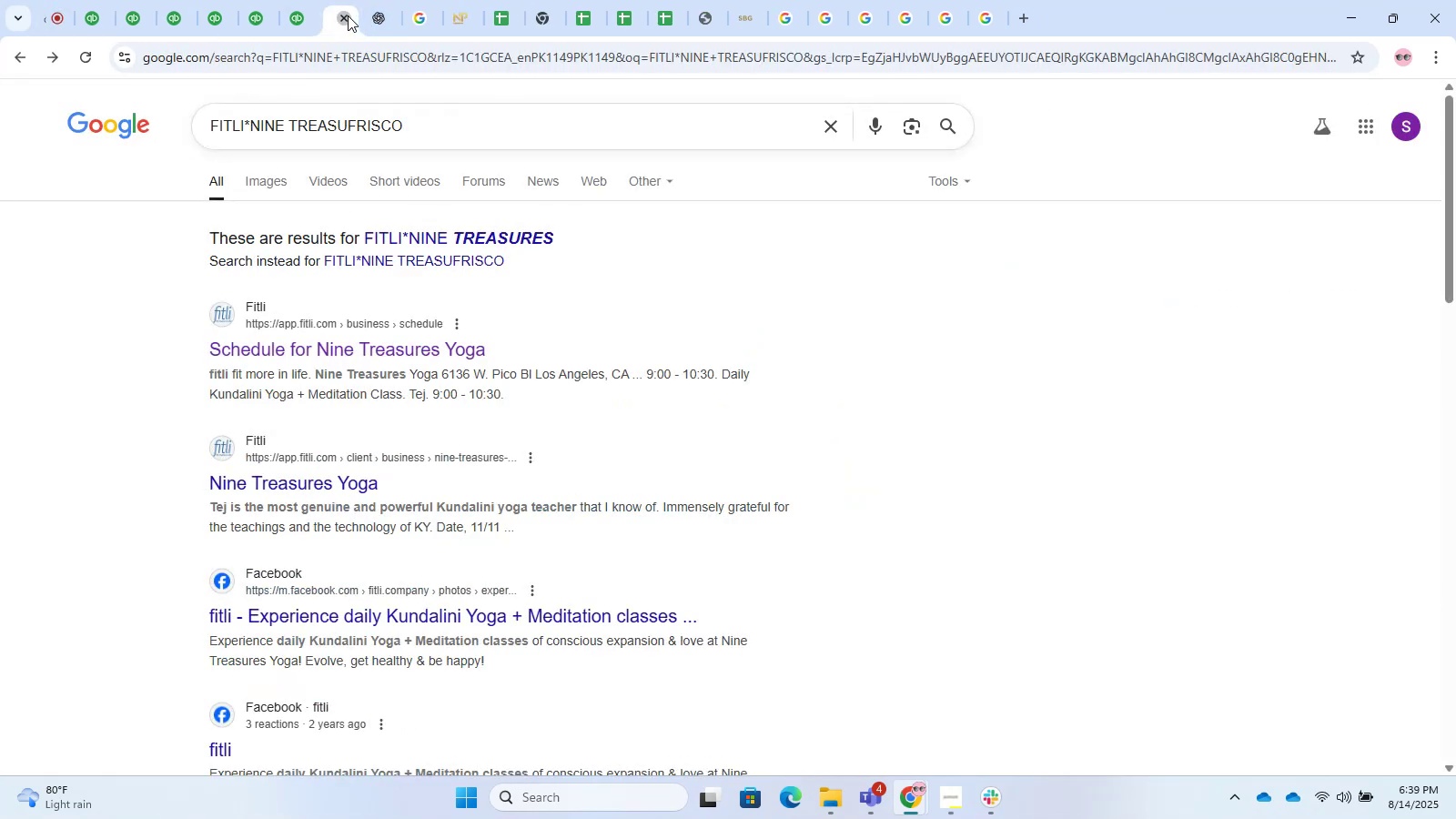 
triple_click([348, 15])
 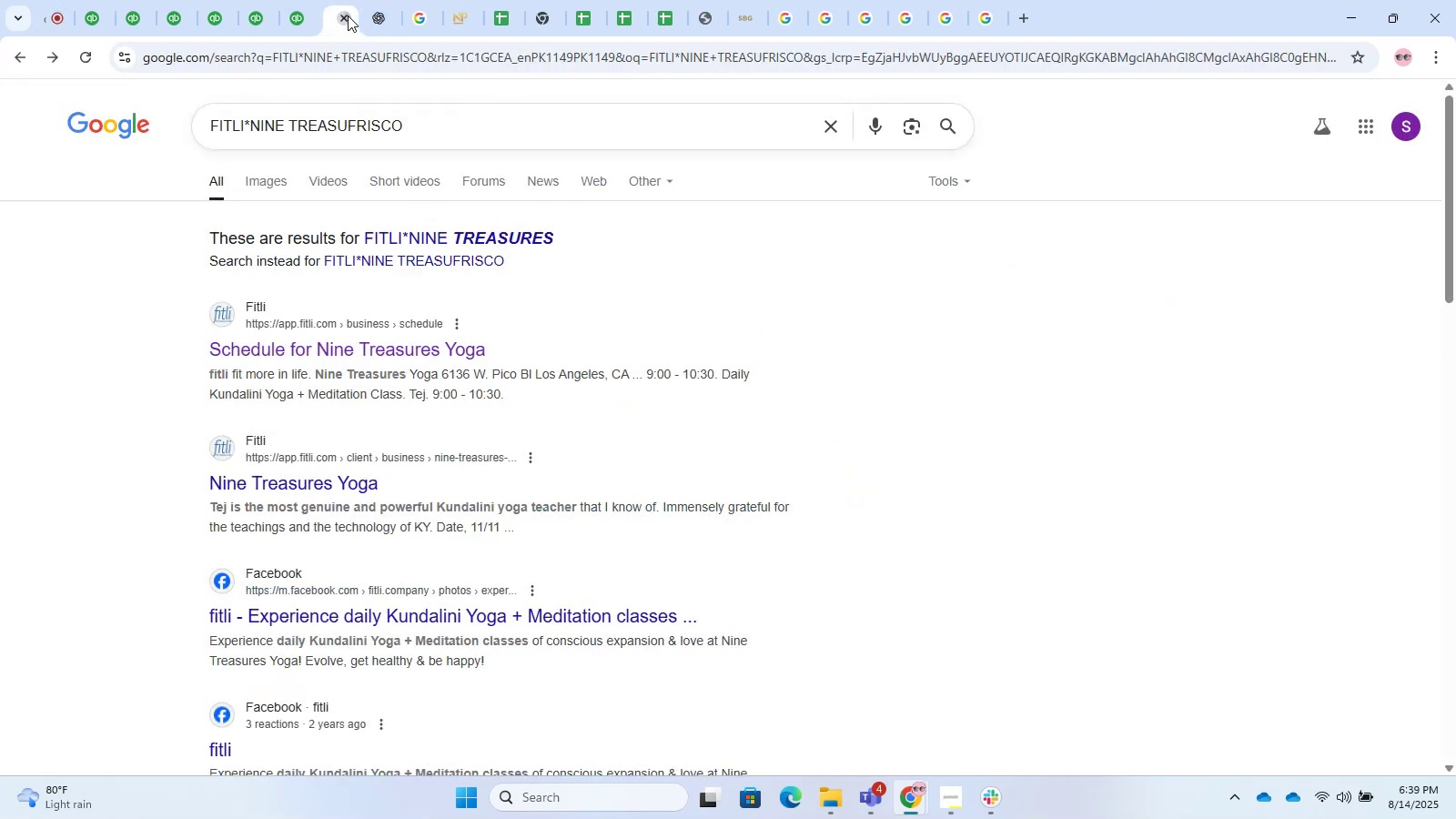 
triple_click([348, 15])
 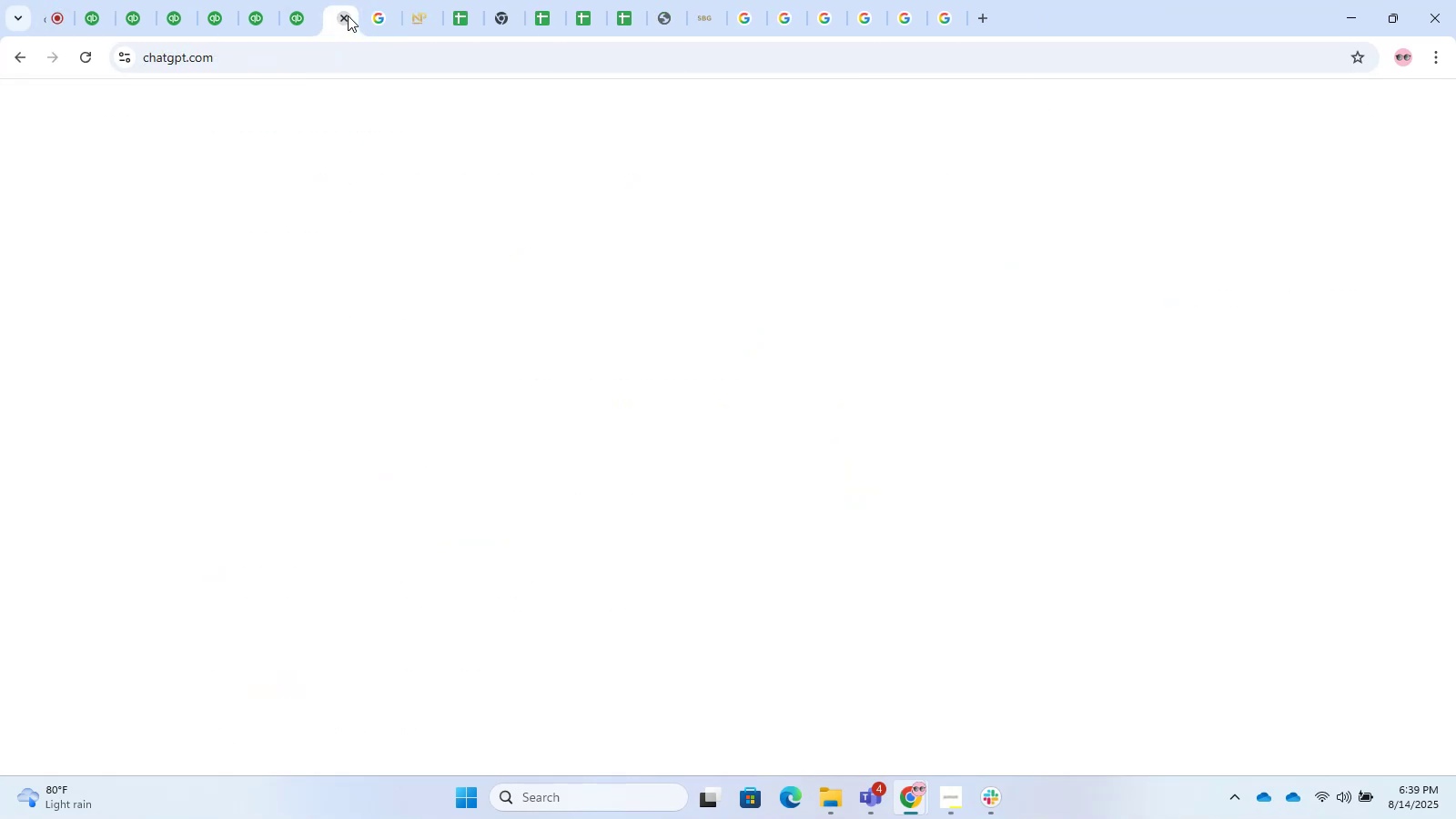 
triple_click([348, 15])
 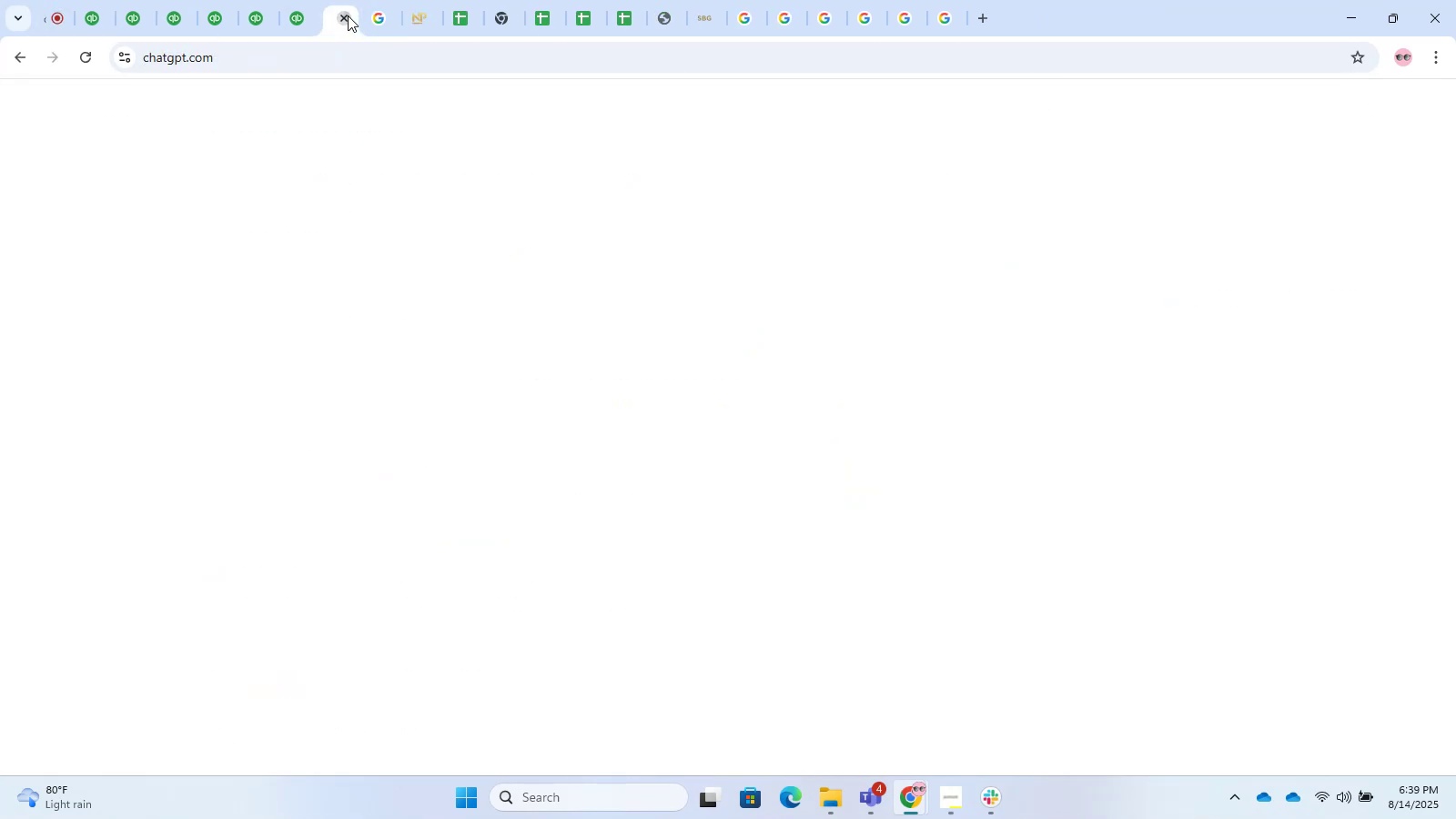 
triple_click([348, 15])
 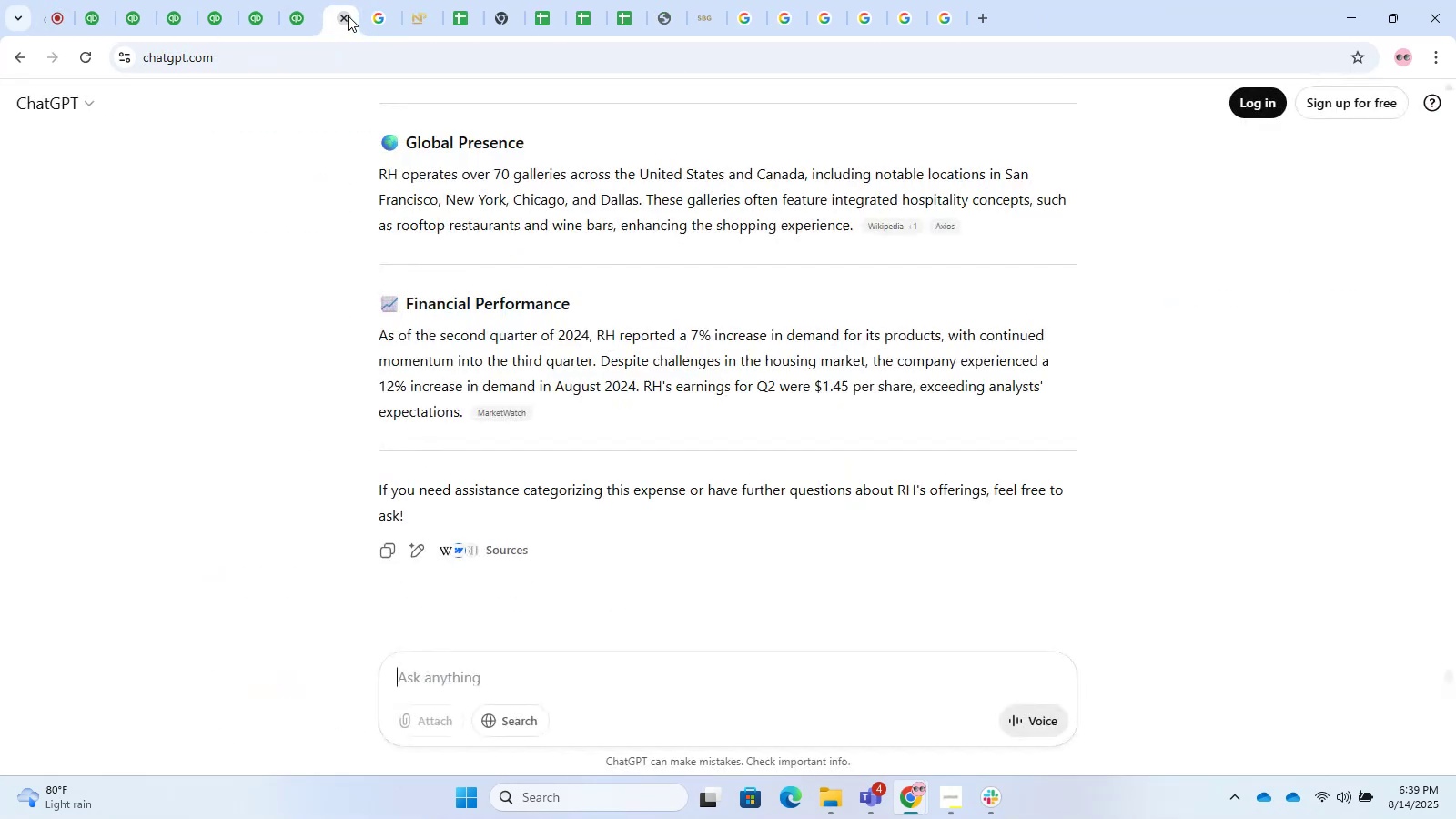 
triple_click([348, 15])
 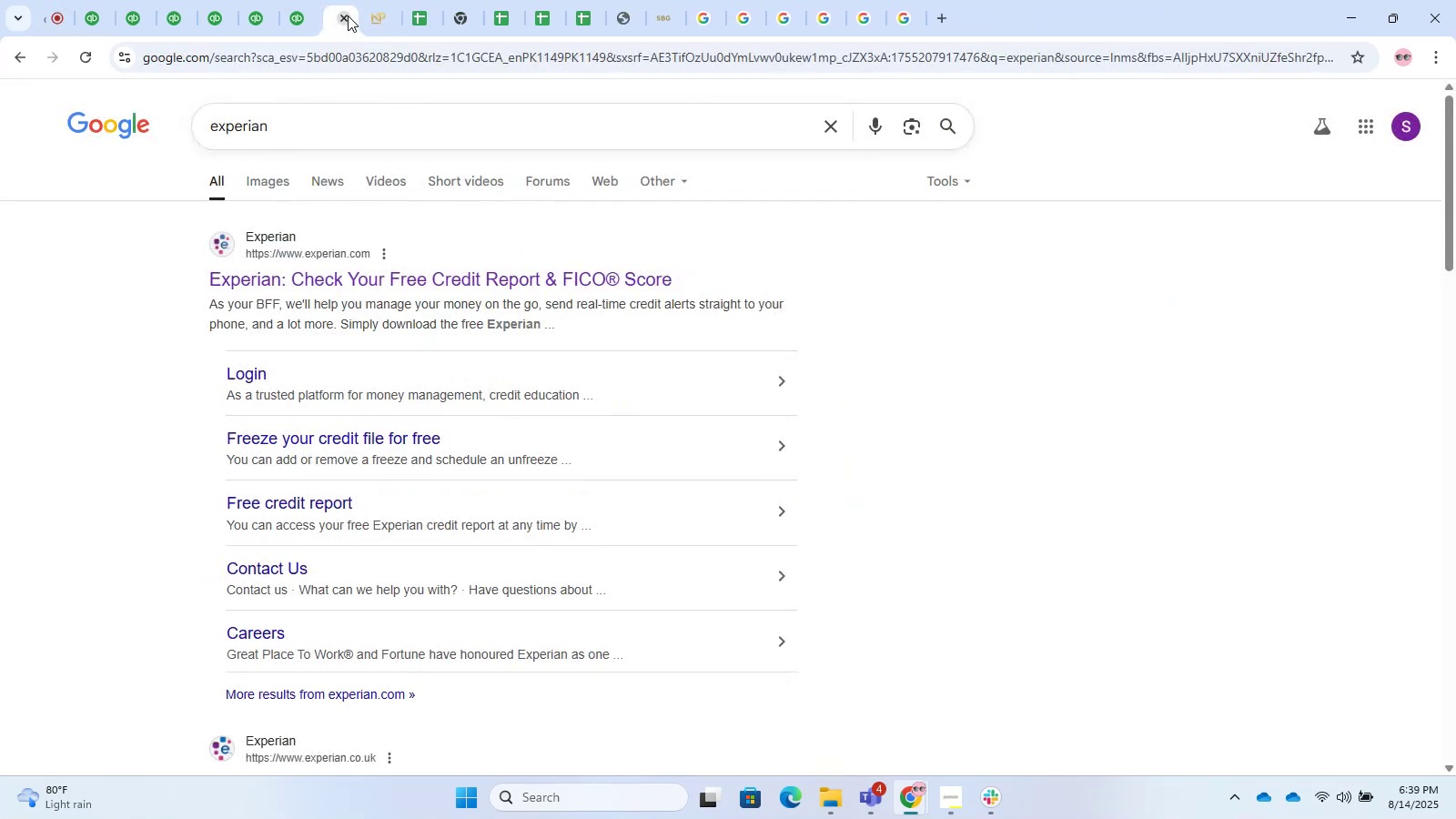 
triple_click([348, 15])
 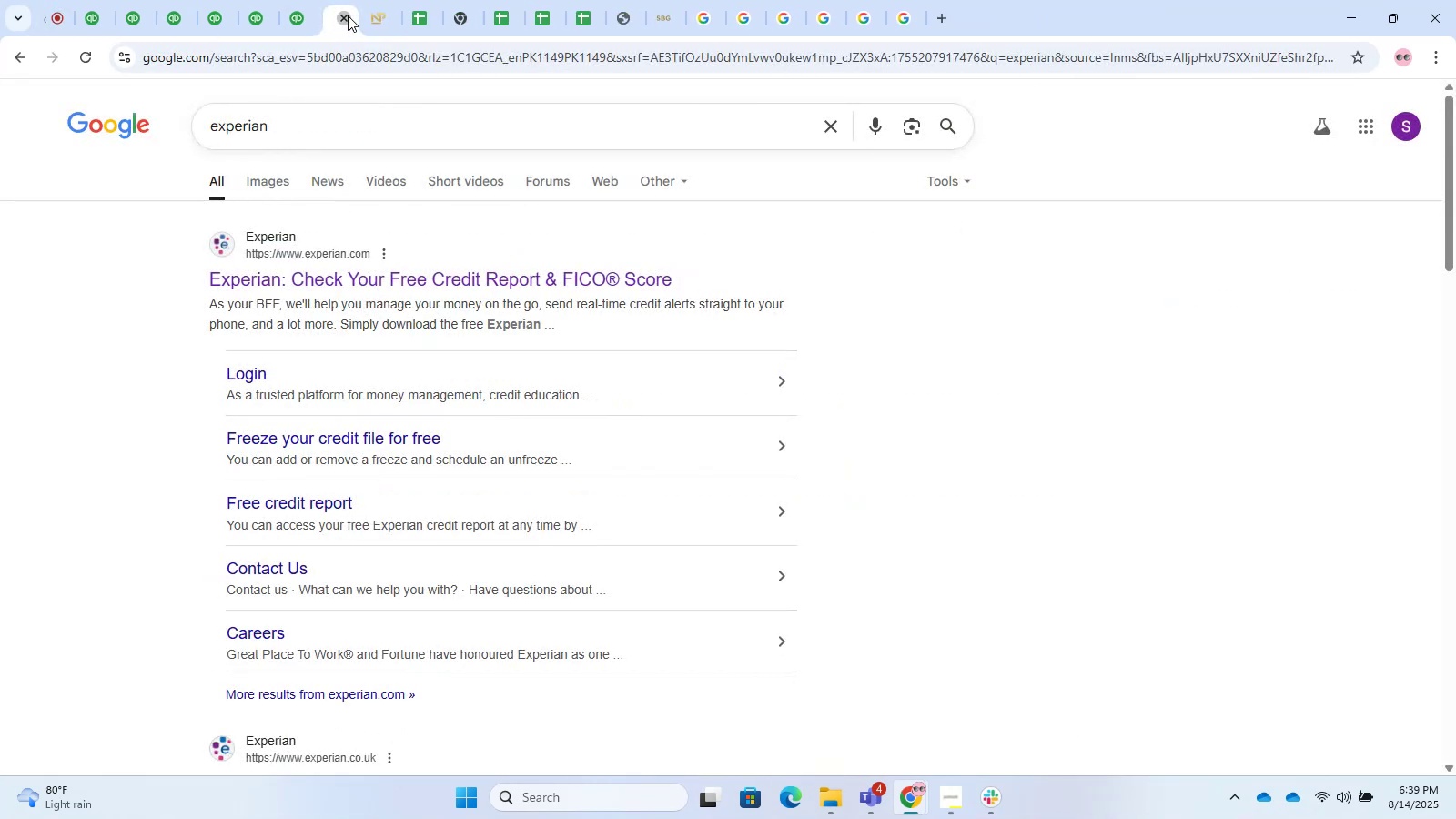 
triple_click([348, 15])
 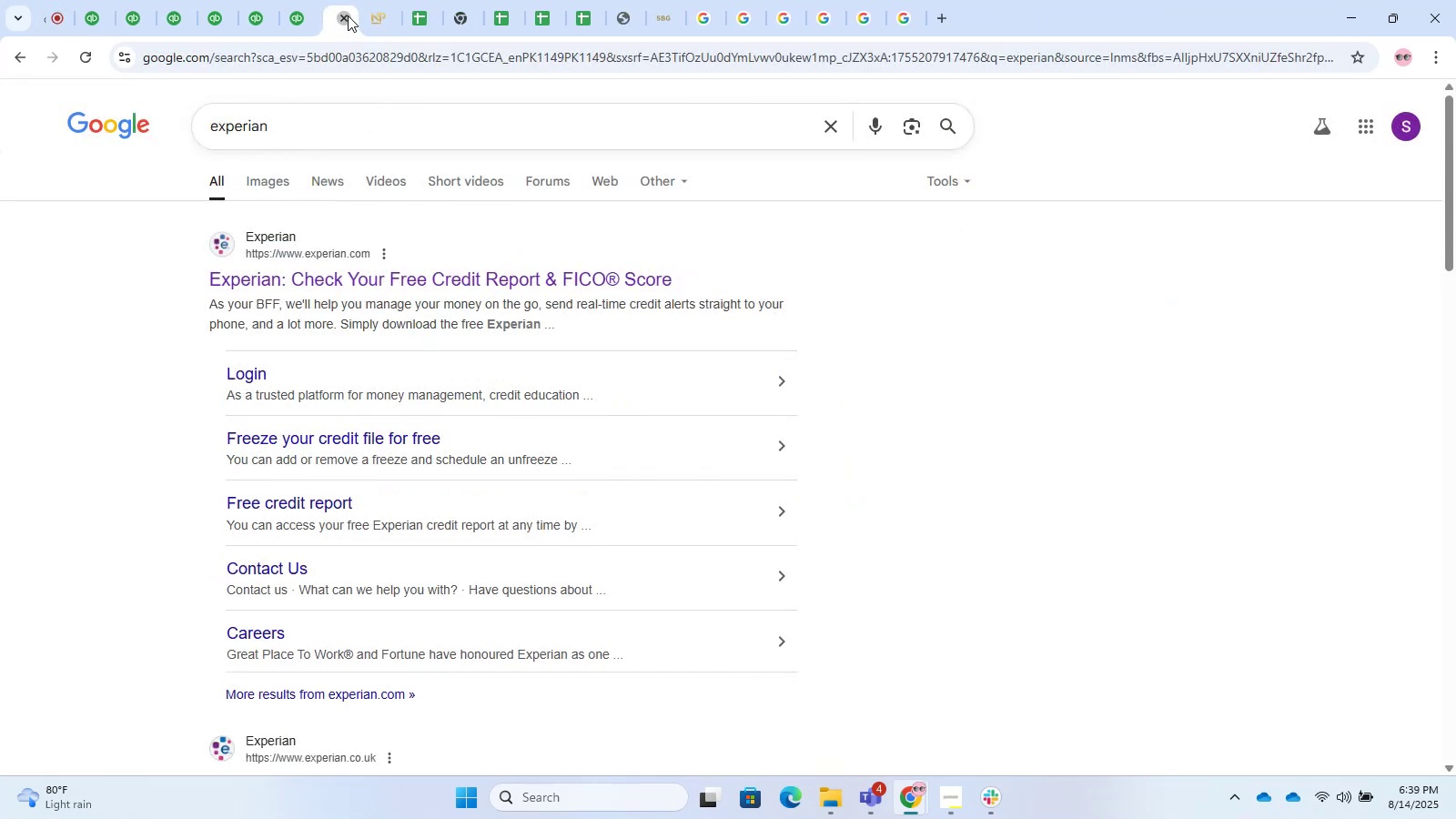 
triple_click([348, 15])
 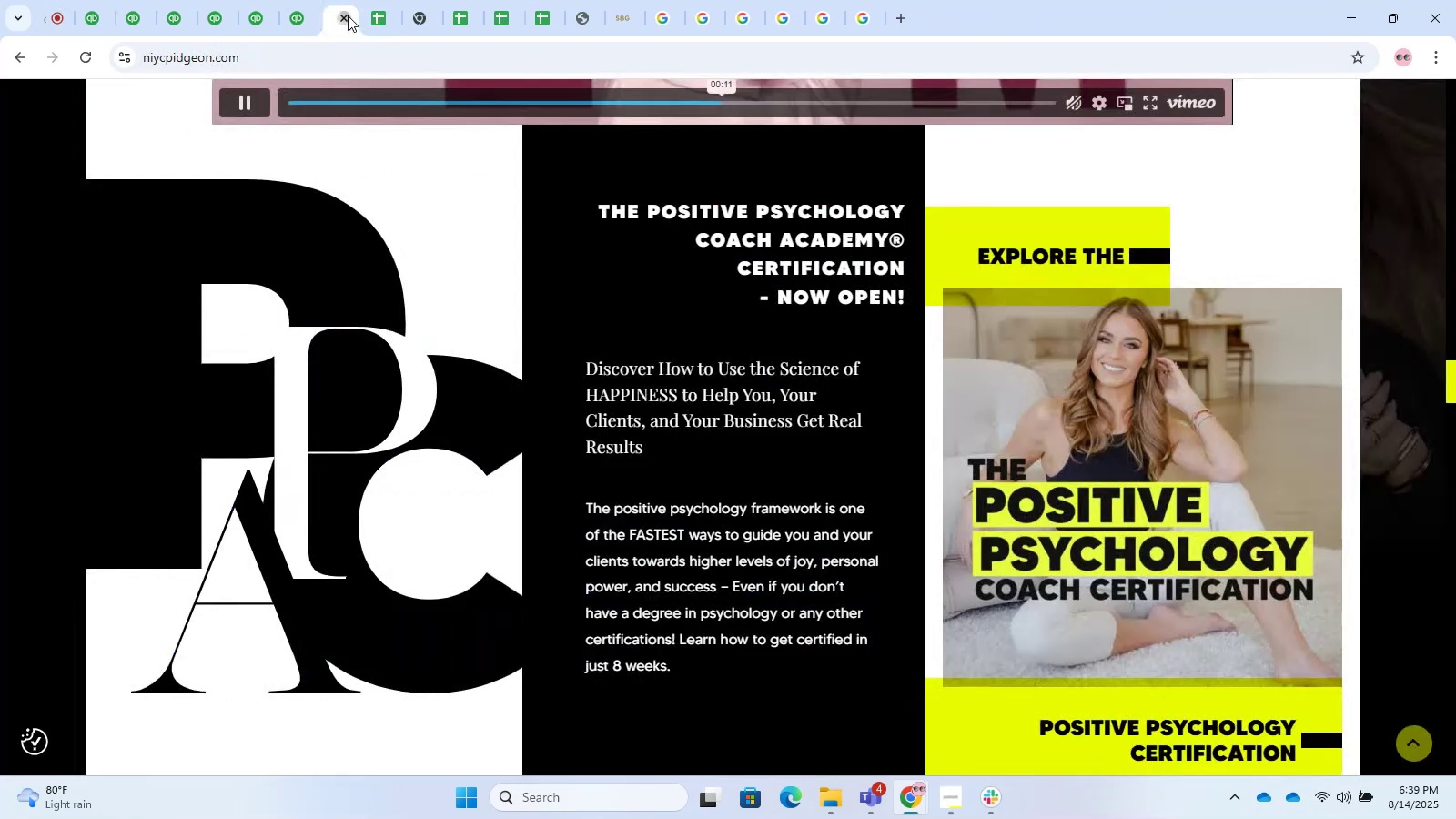 
triple_click([348, 15])
 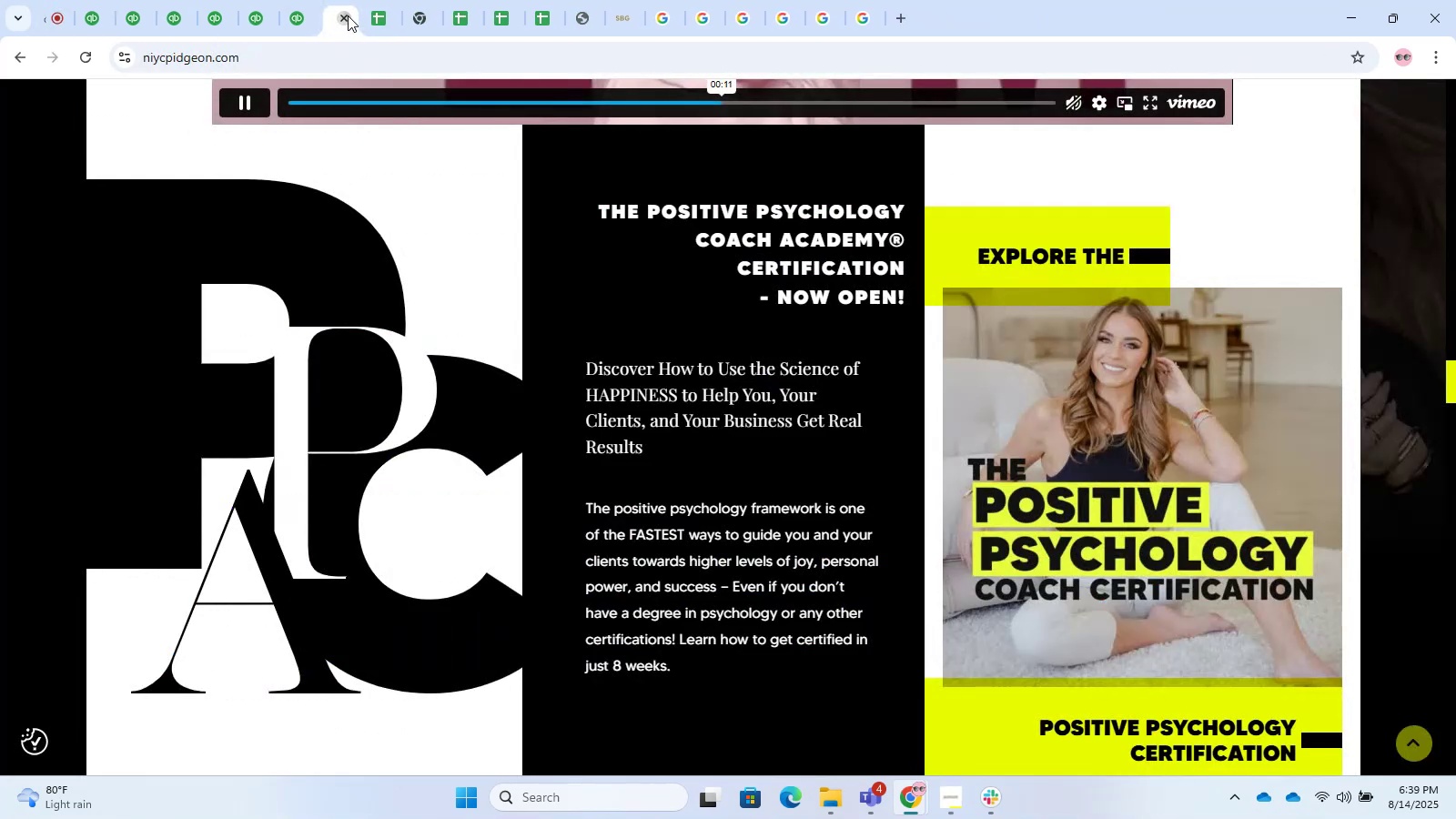 
triple_click([348, 15])
 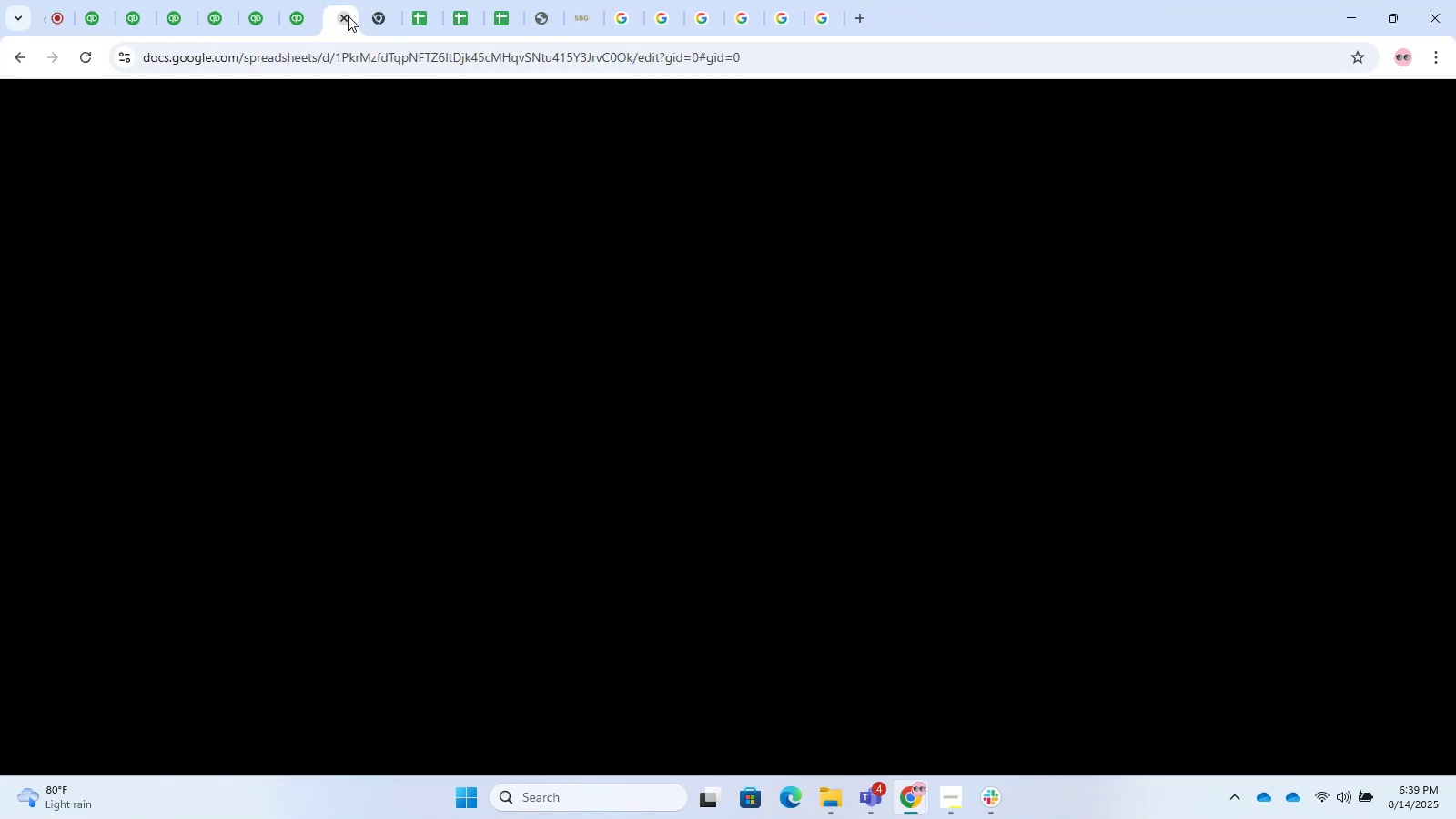 
triple_click([348, 15])
 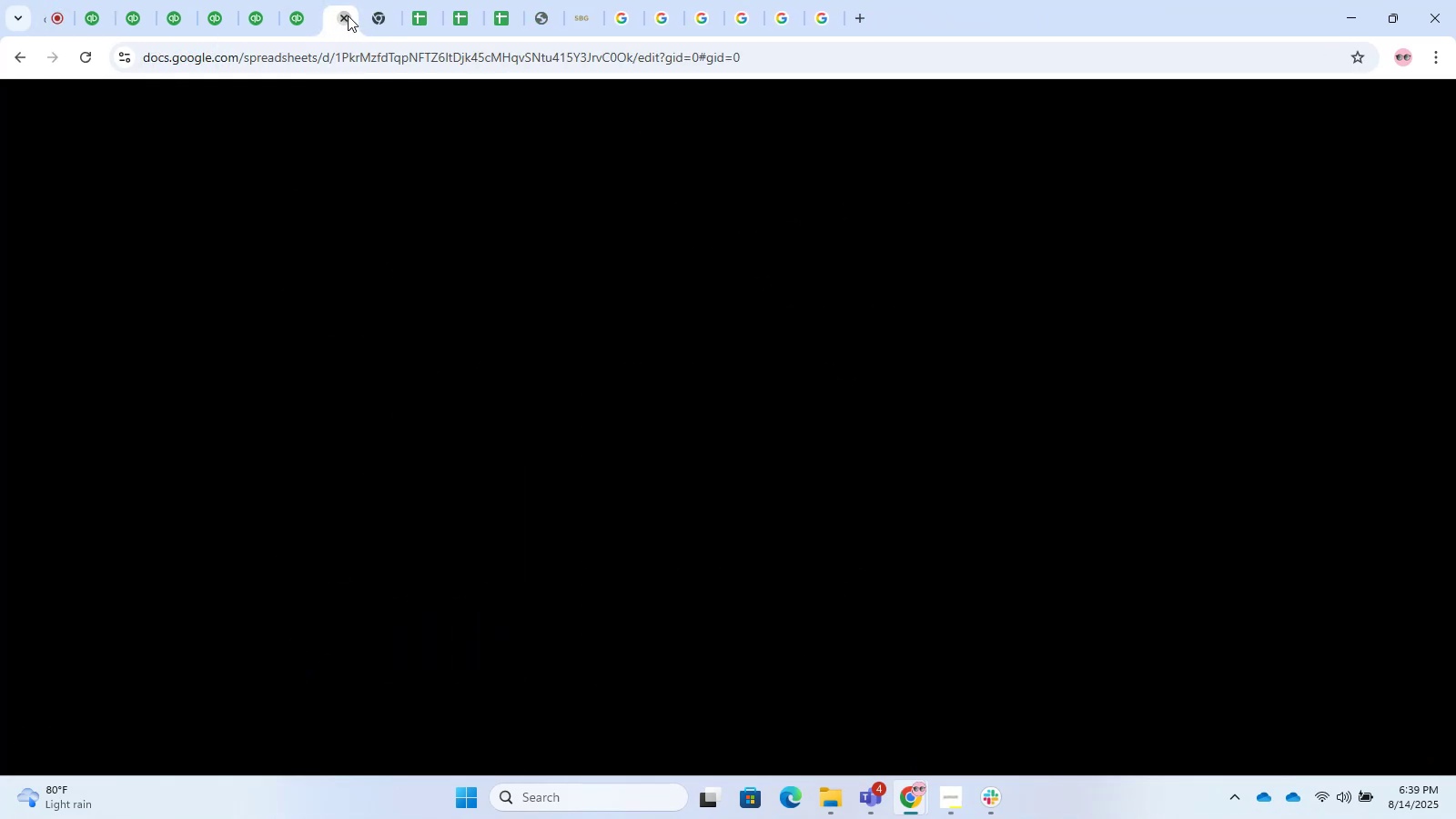 
triple_click([348, 15])
 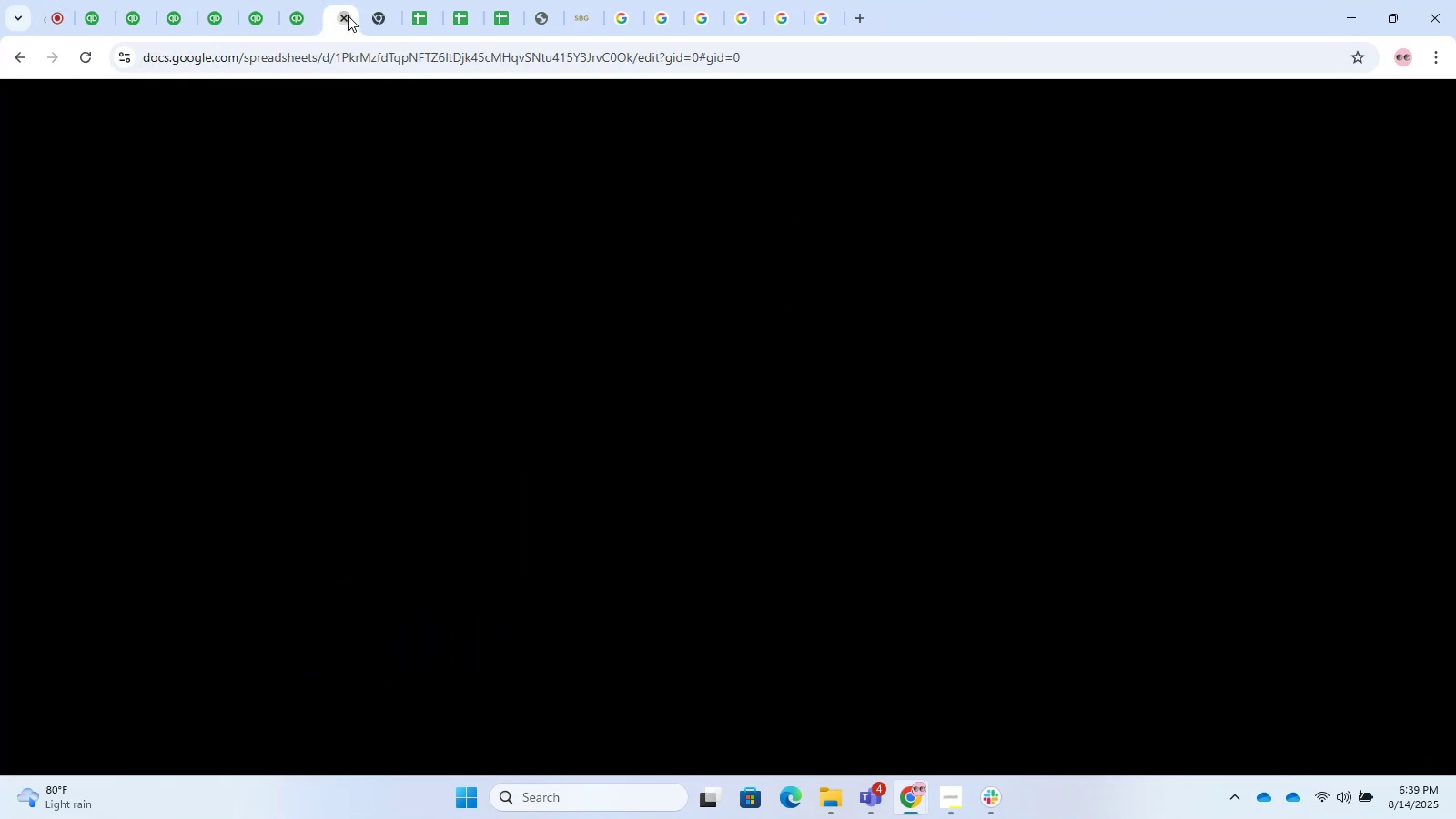 
triple_click([348, 15])
 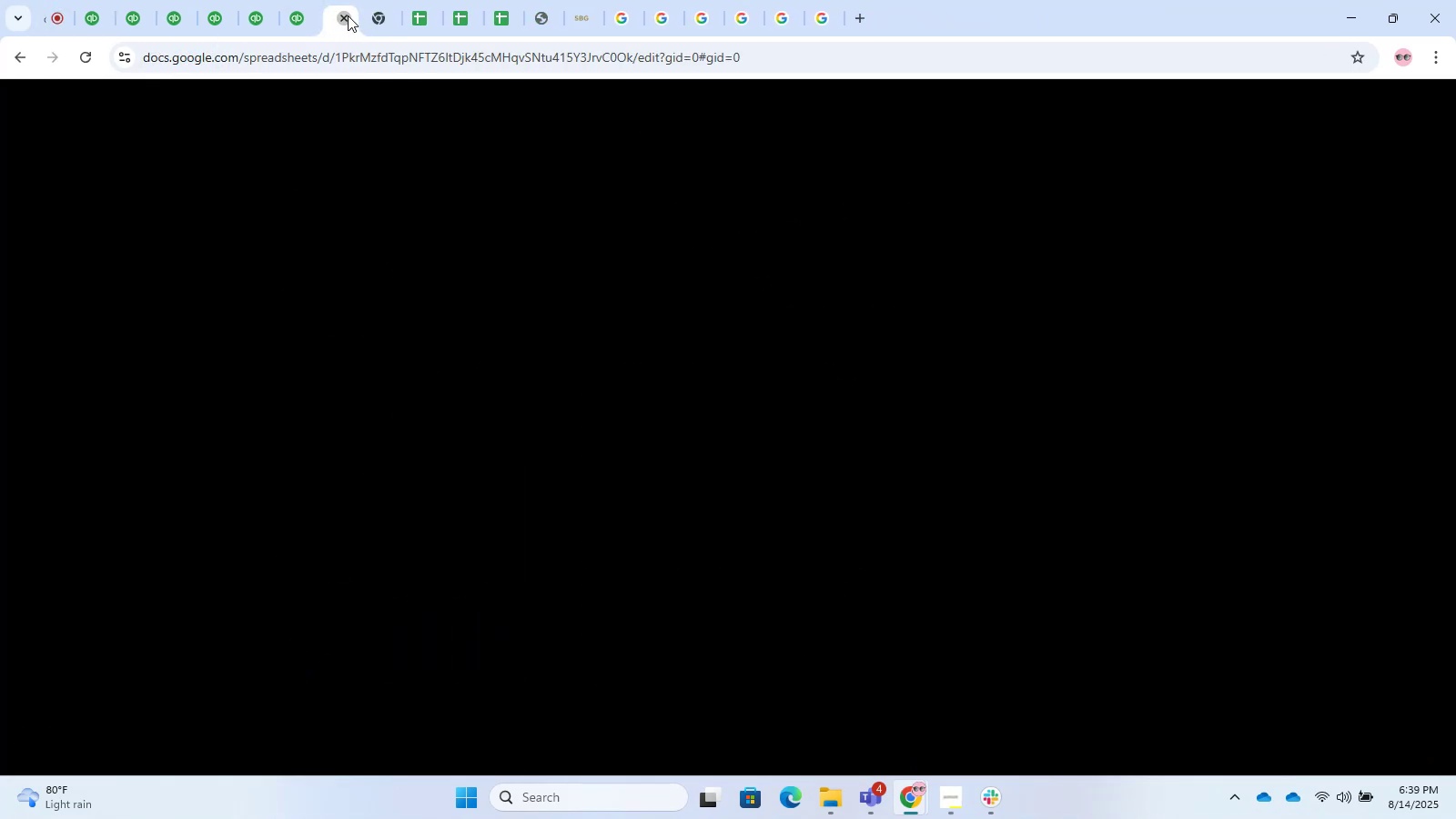 
triple_click([348, 15])
 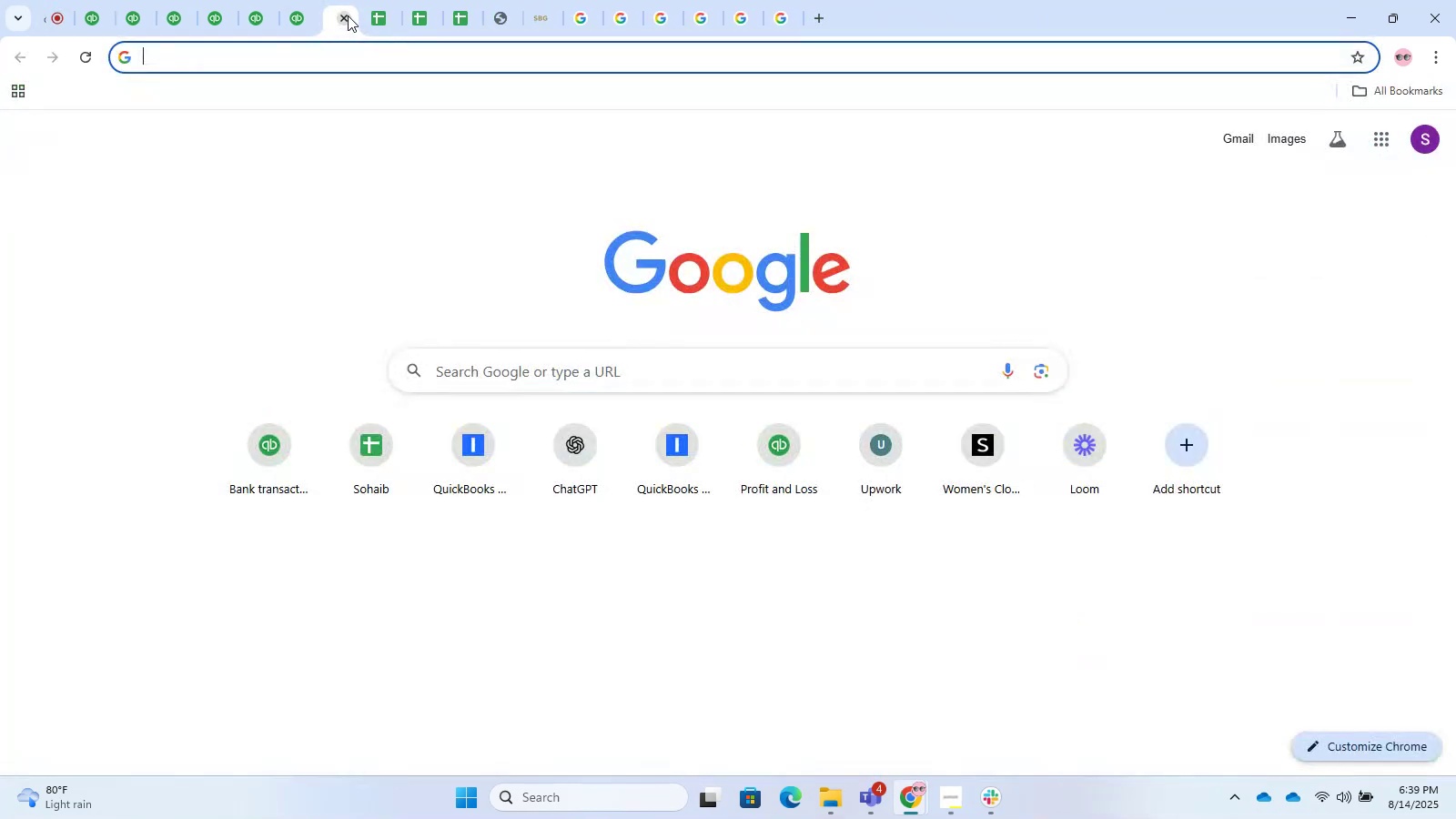 
triple_click([348, 15])
 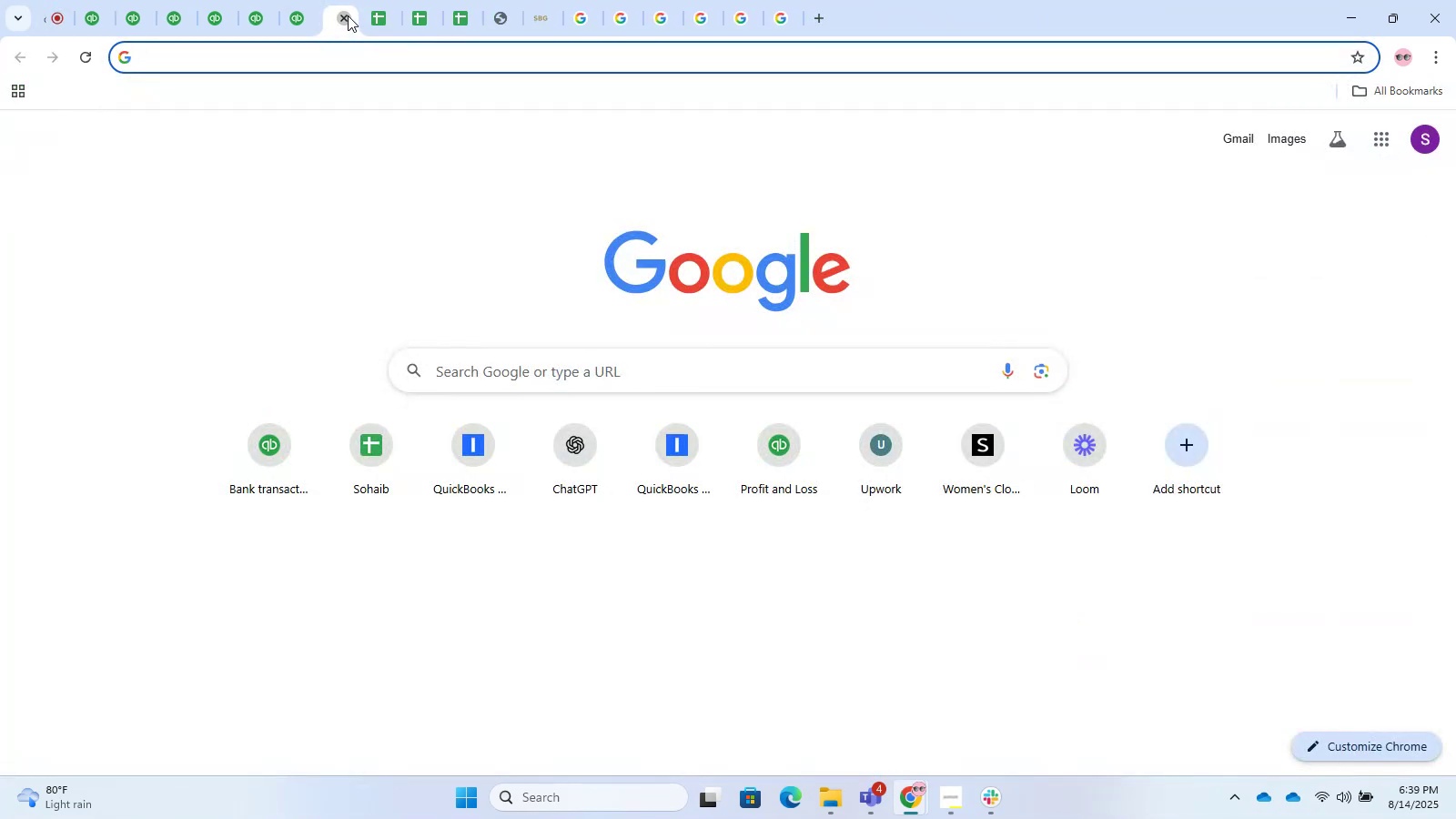 
triple_click([348, 15])
 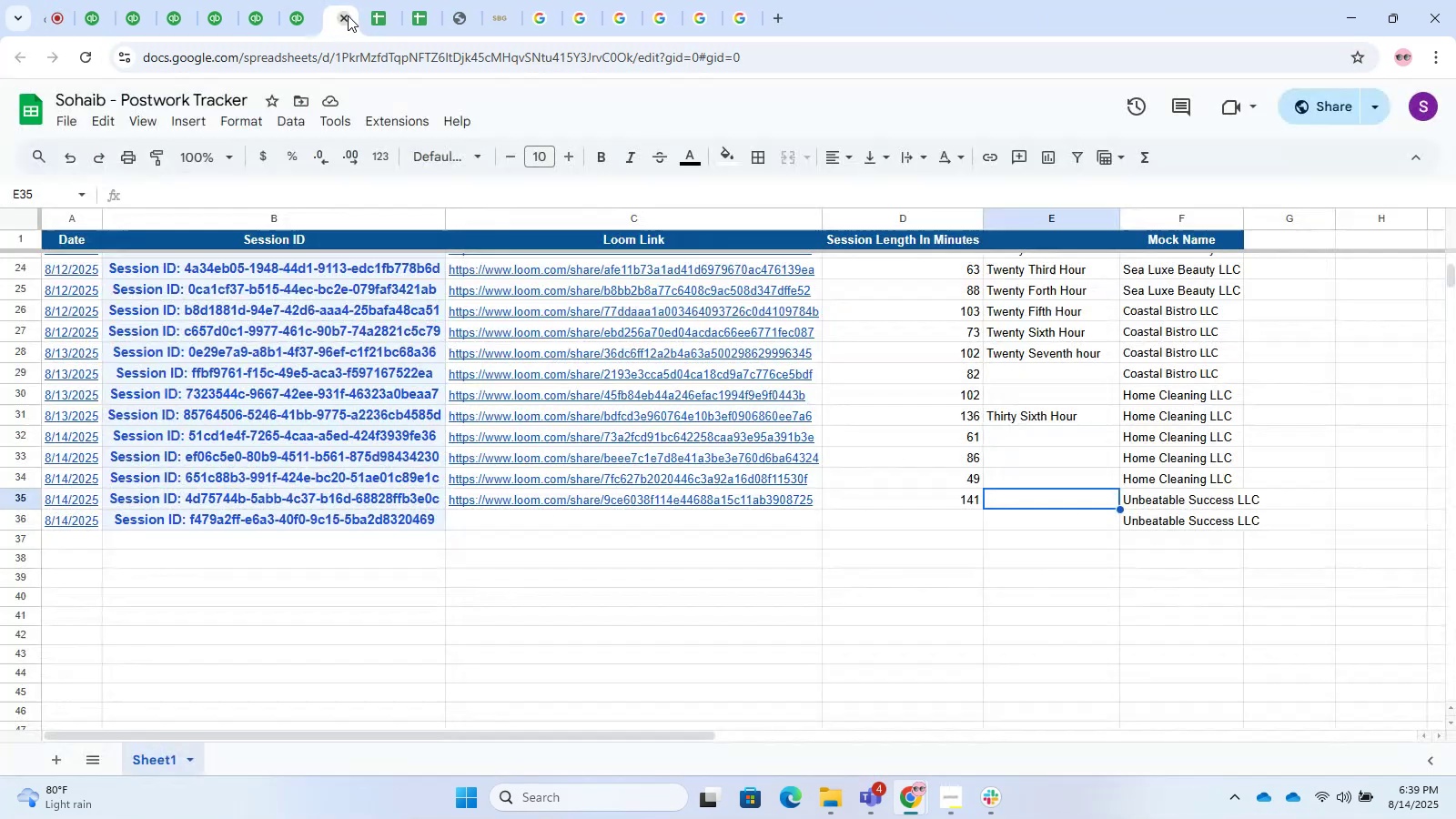 
triple_click([348, 15])
 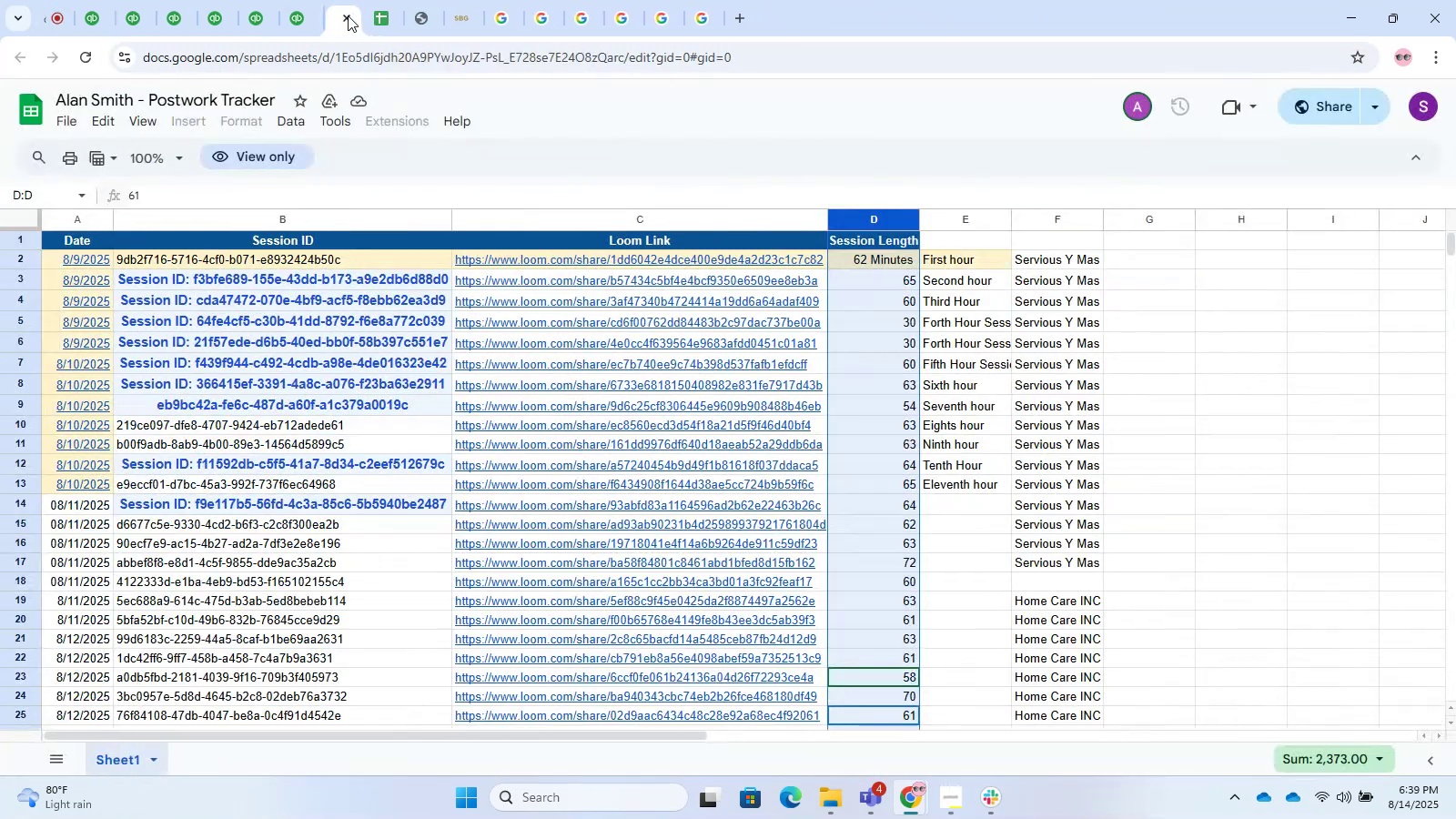 
triple_click([348, 15])
 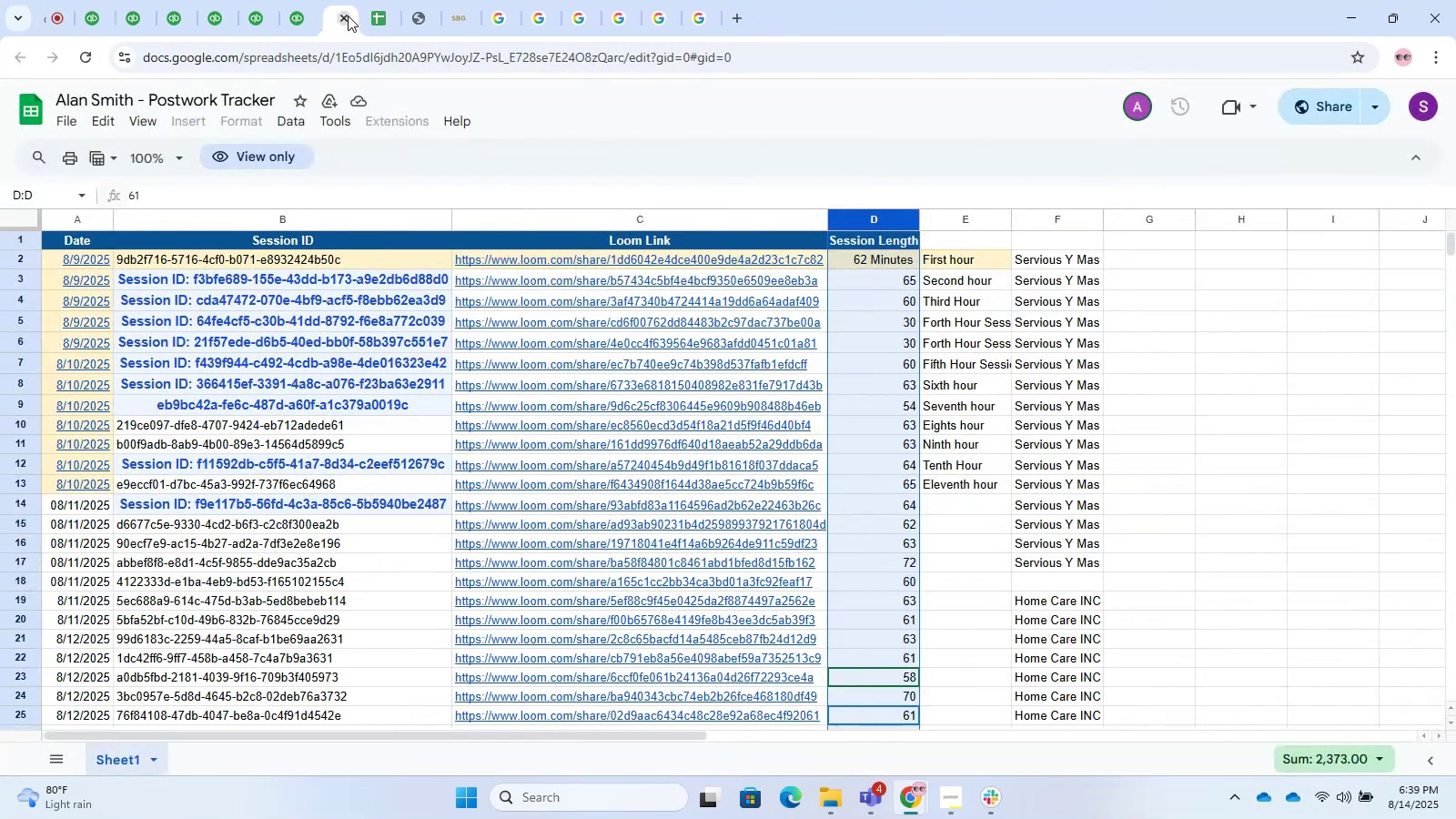 
triple_click([348, 15])
 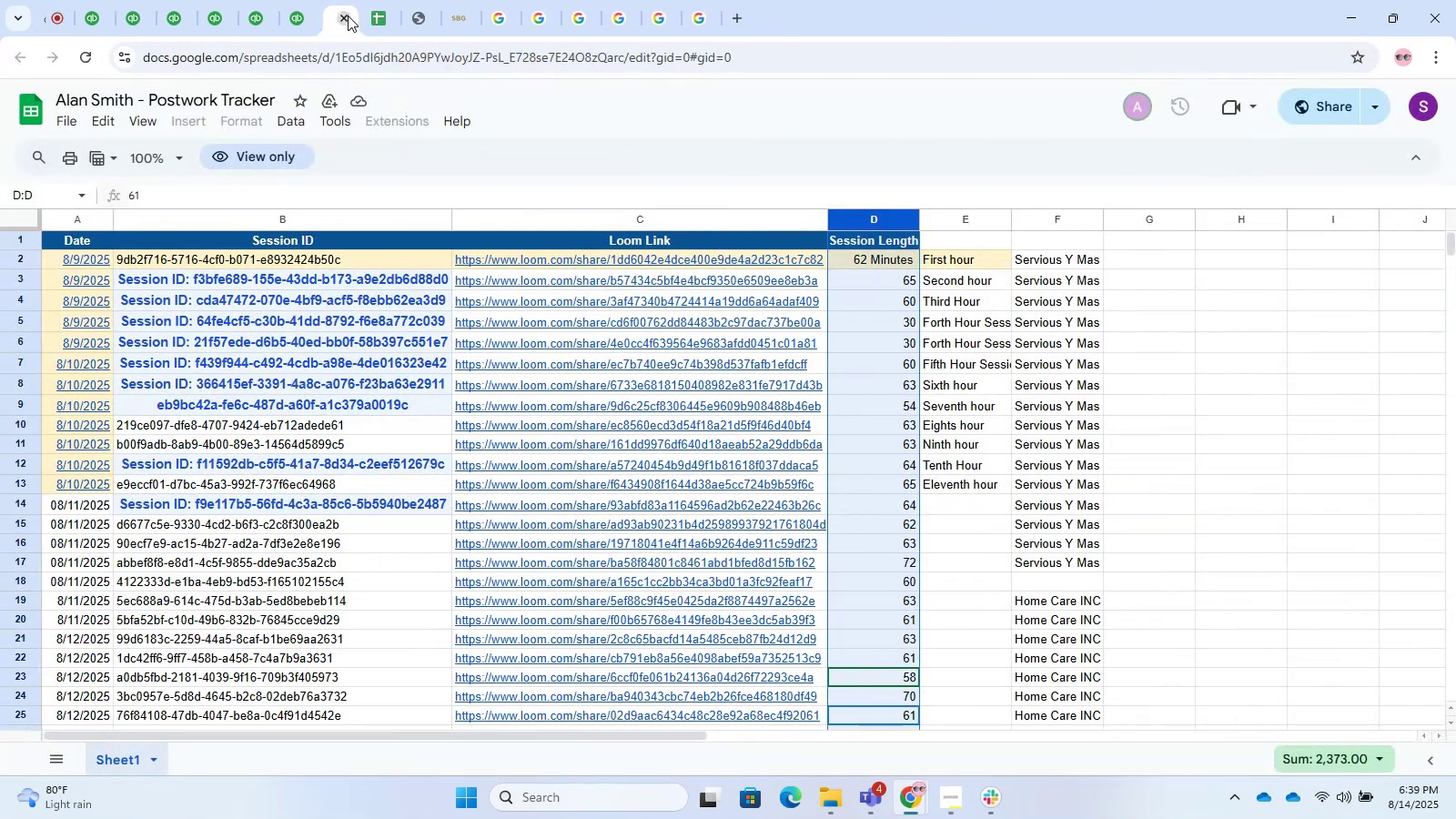 
triple_click([348, 15])
 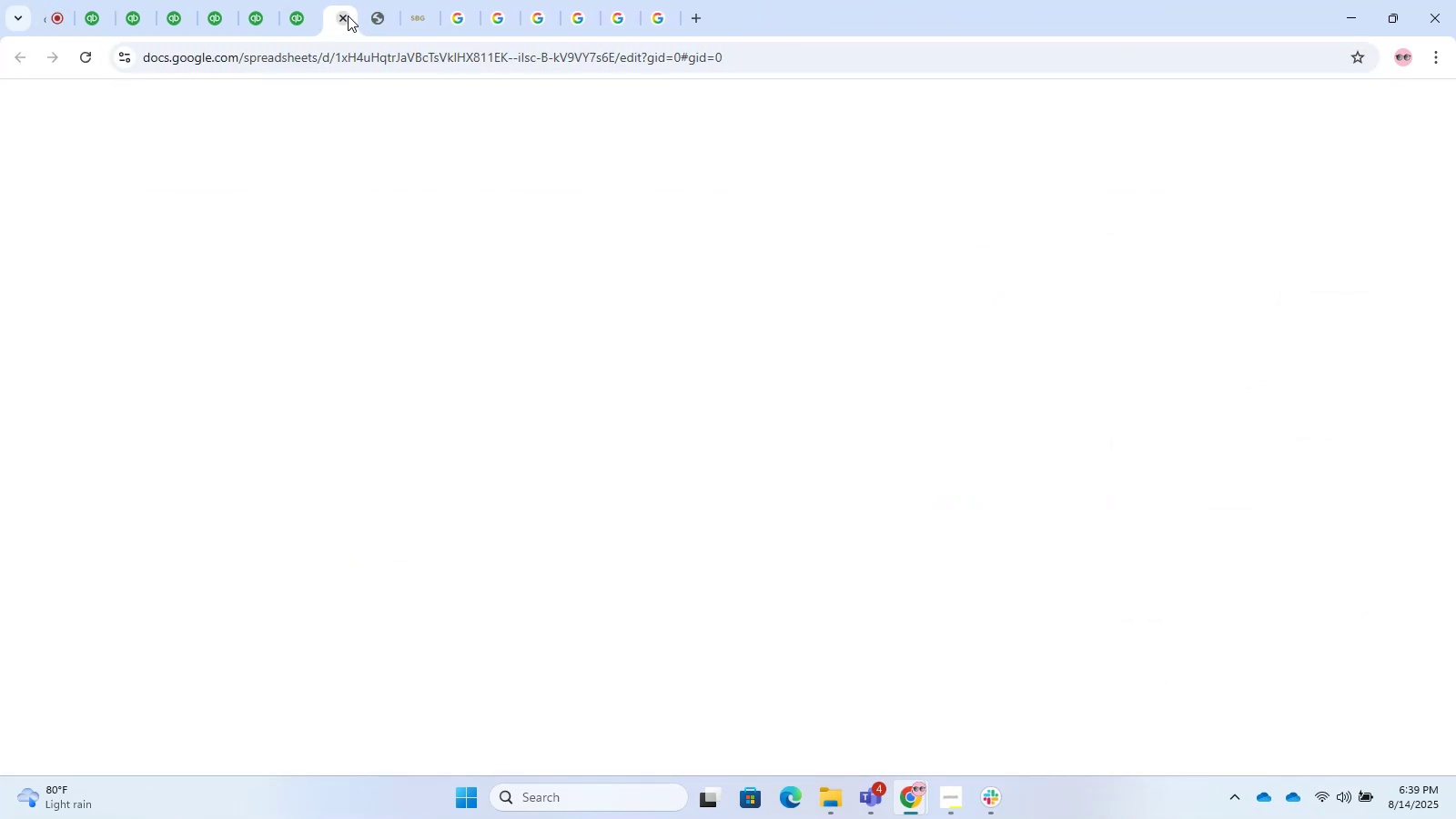 
triple_click([348, 15])
 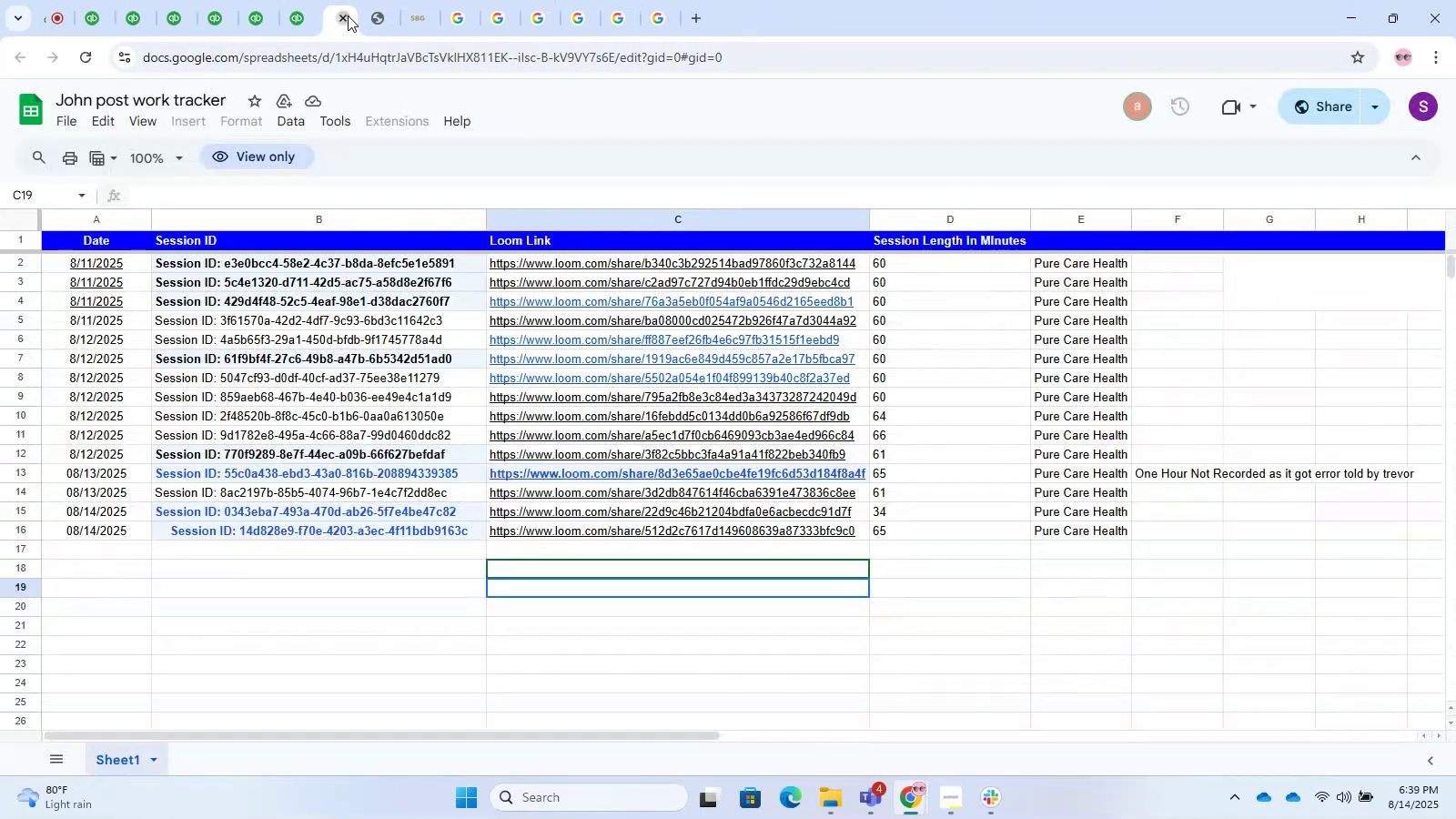 
triple_click([348, 15])
 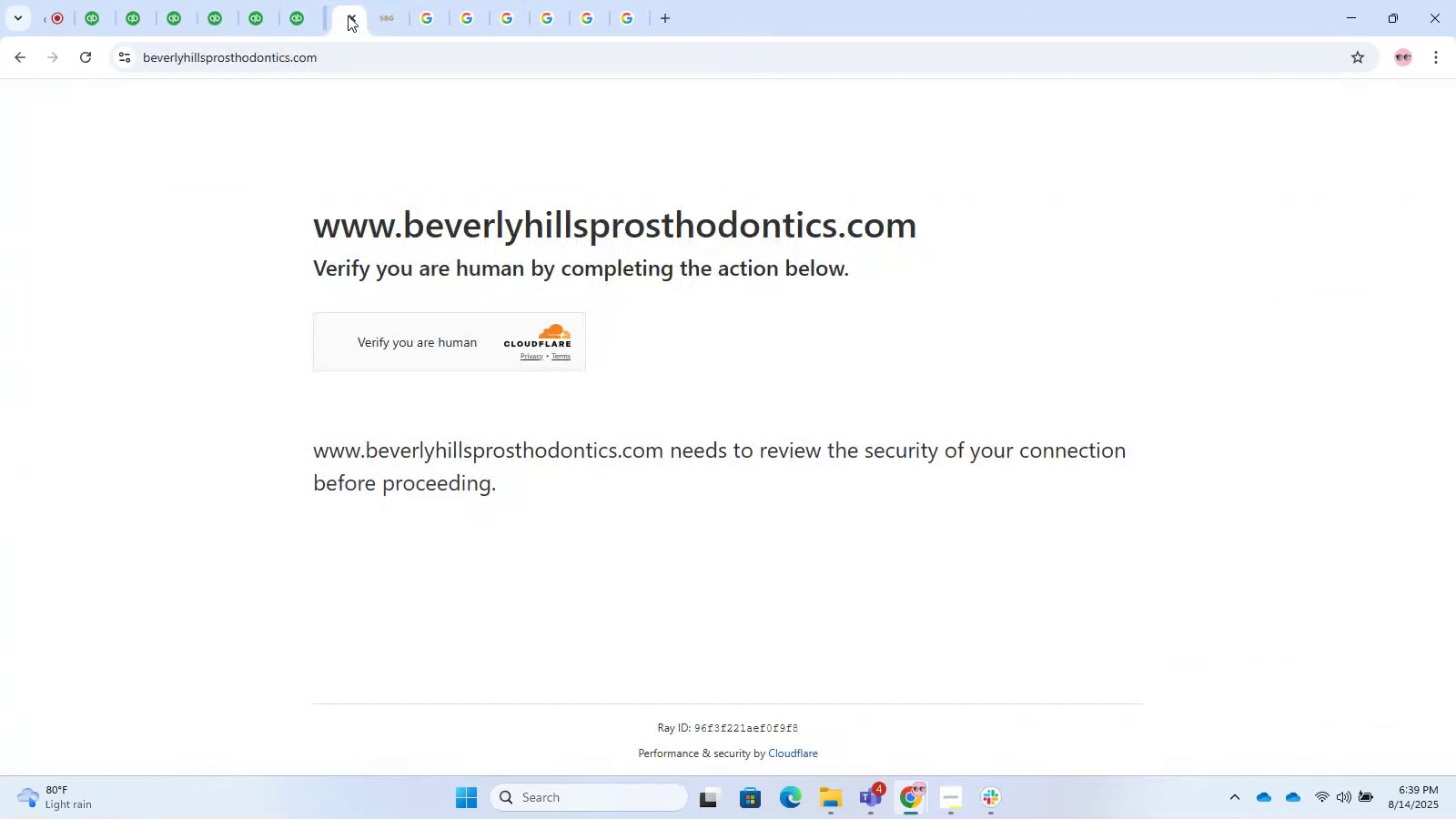 
triple_click([348, 15])
 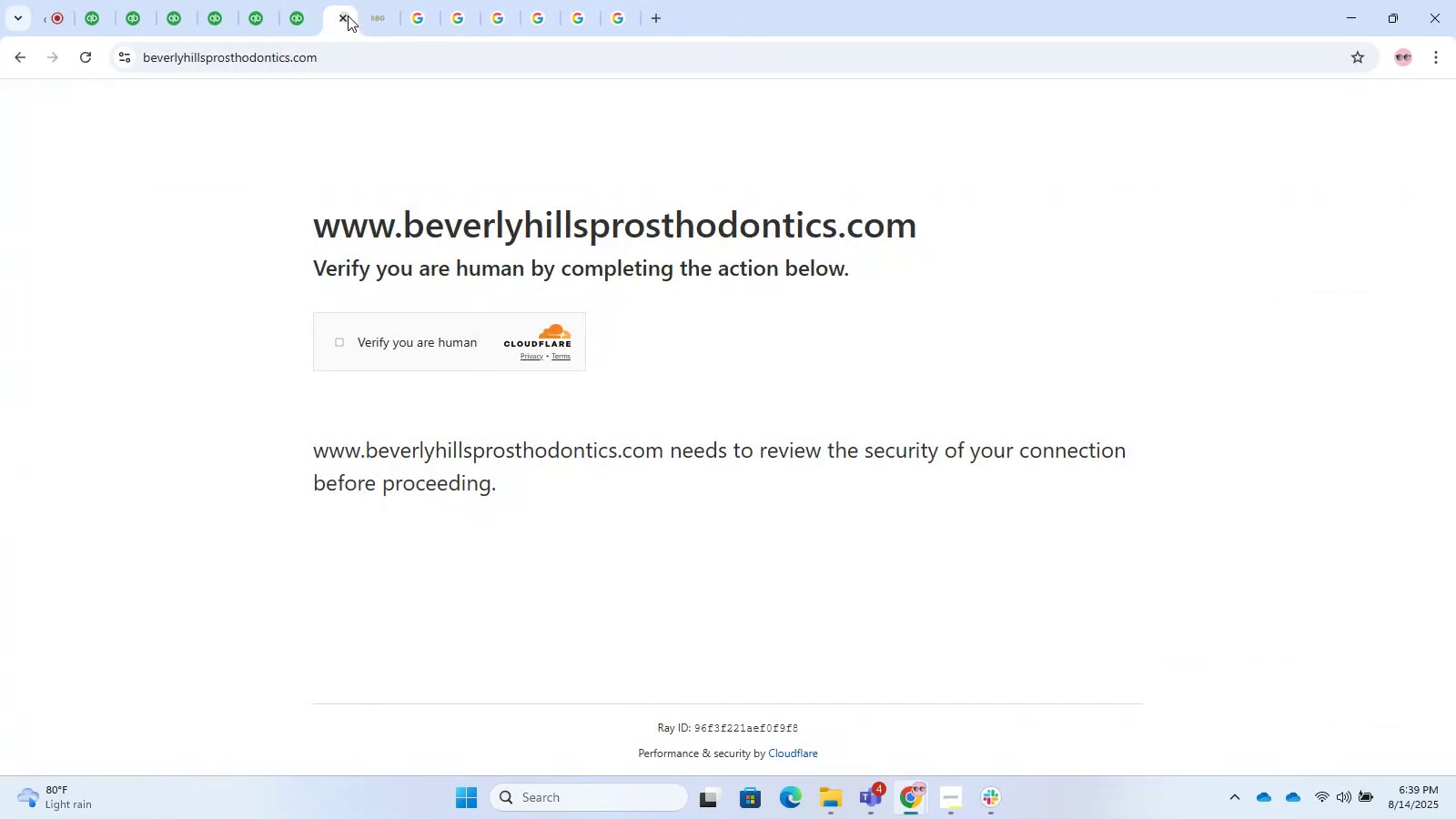 
triple_click([348, 15])
 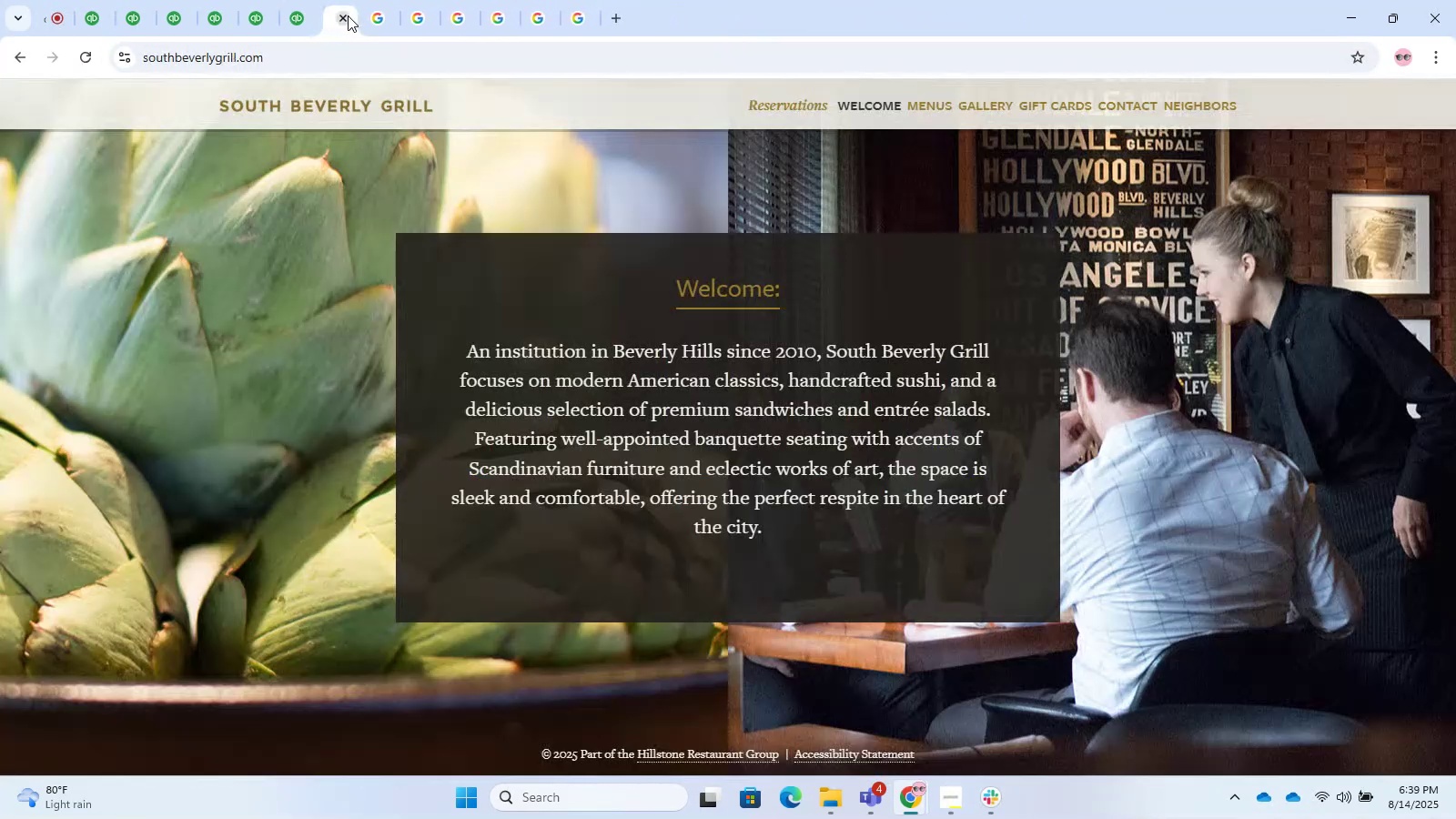 
triple_click([348, 15])
 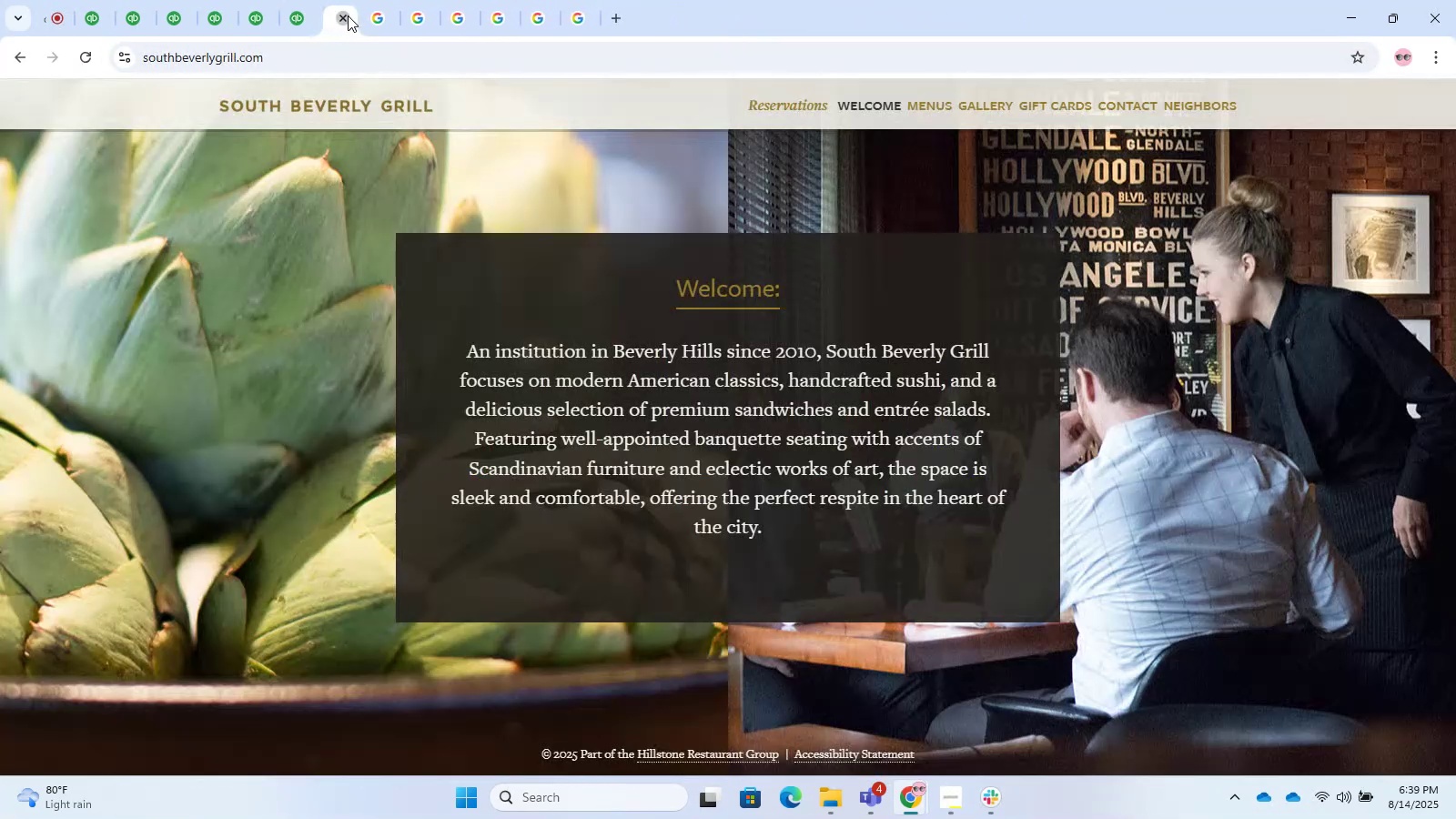 
triple_click([348, 15])
 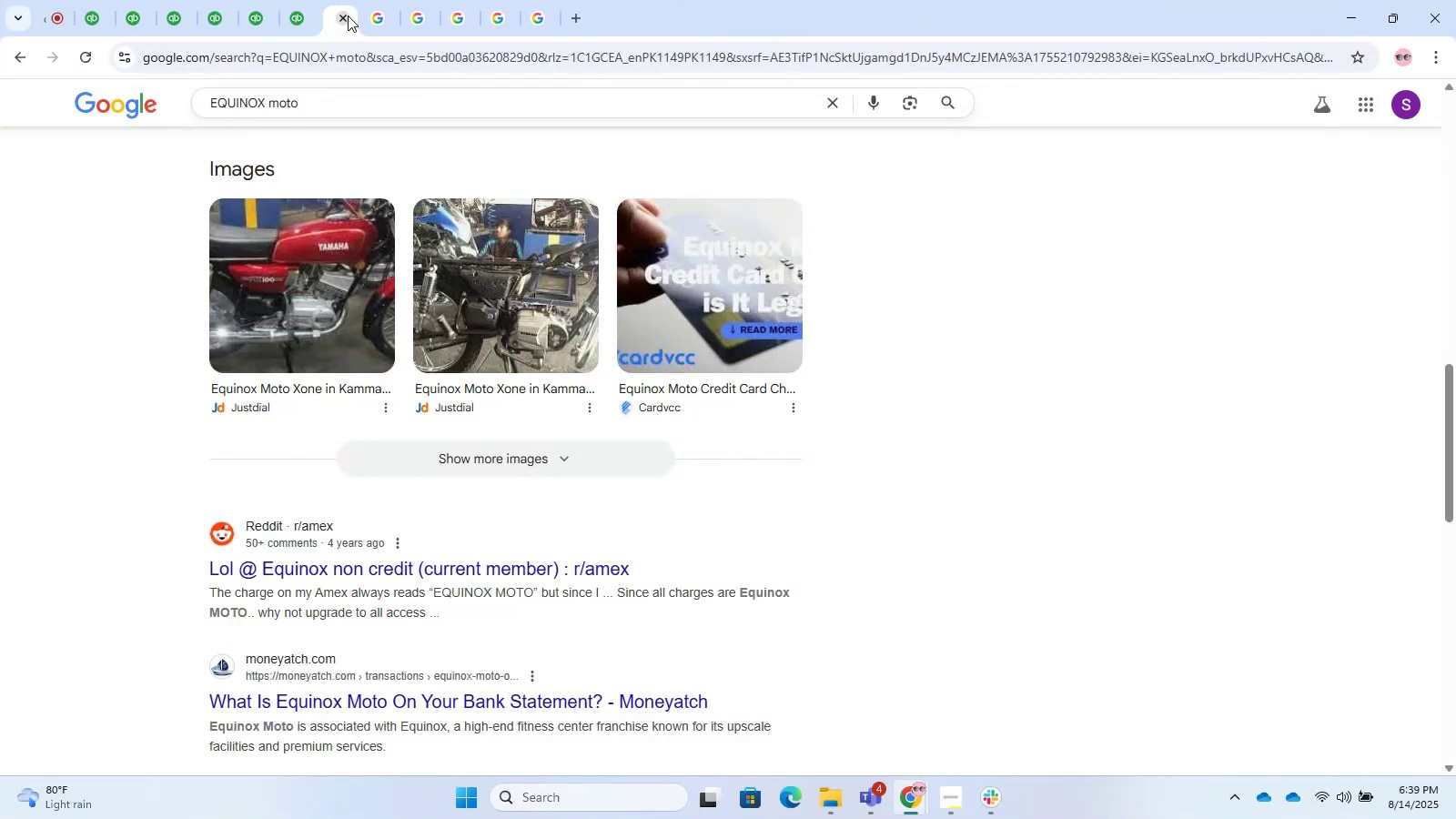 
triple_click([348, 15])
 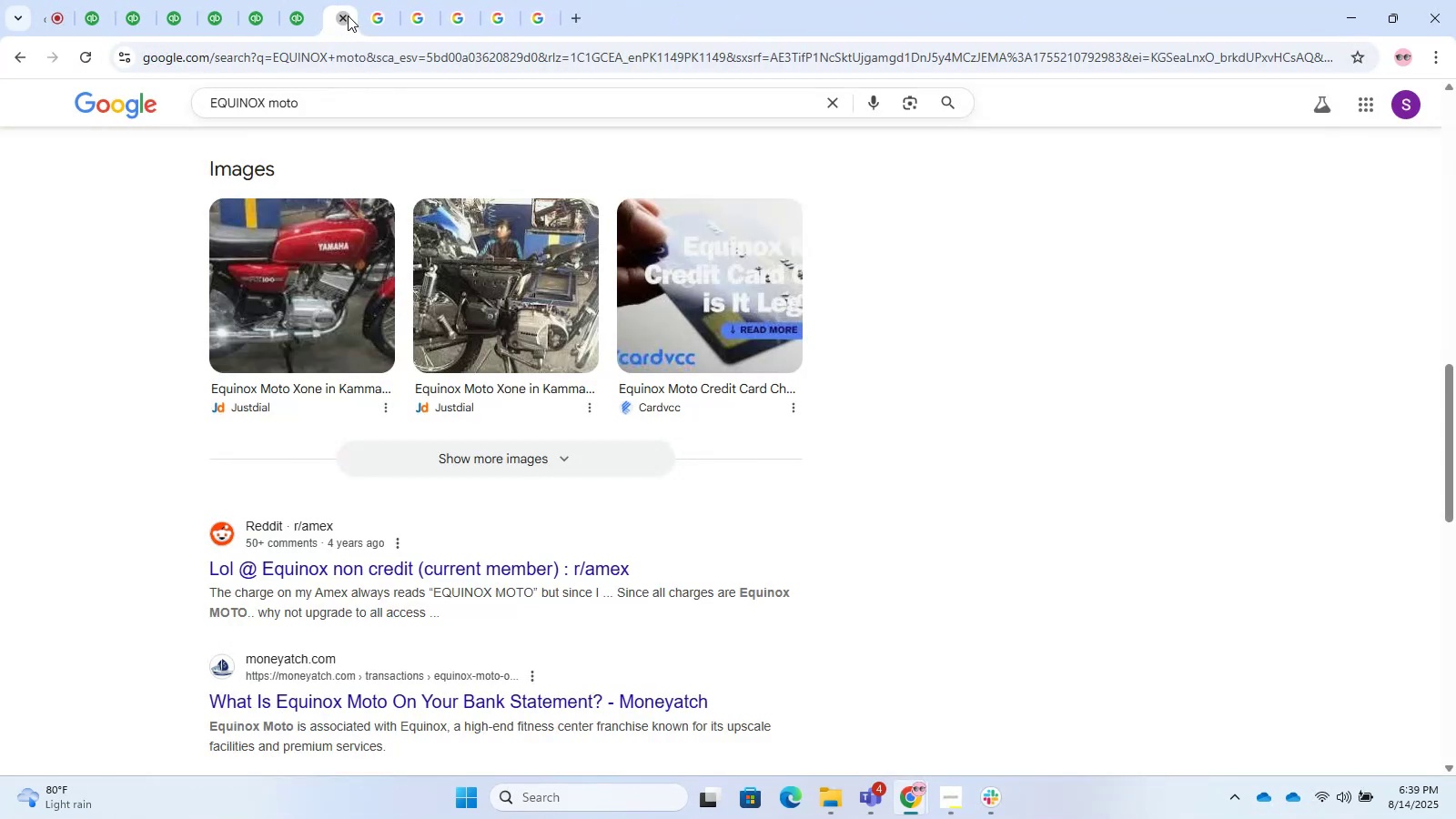 
triple_click([348, 15])
 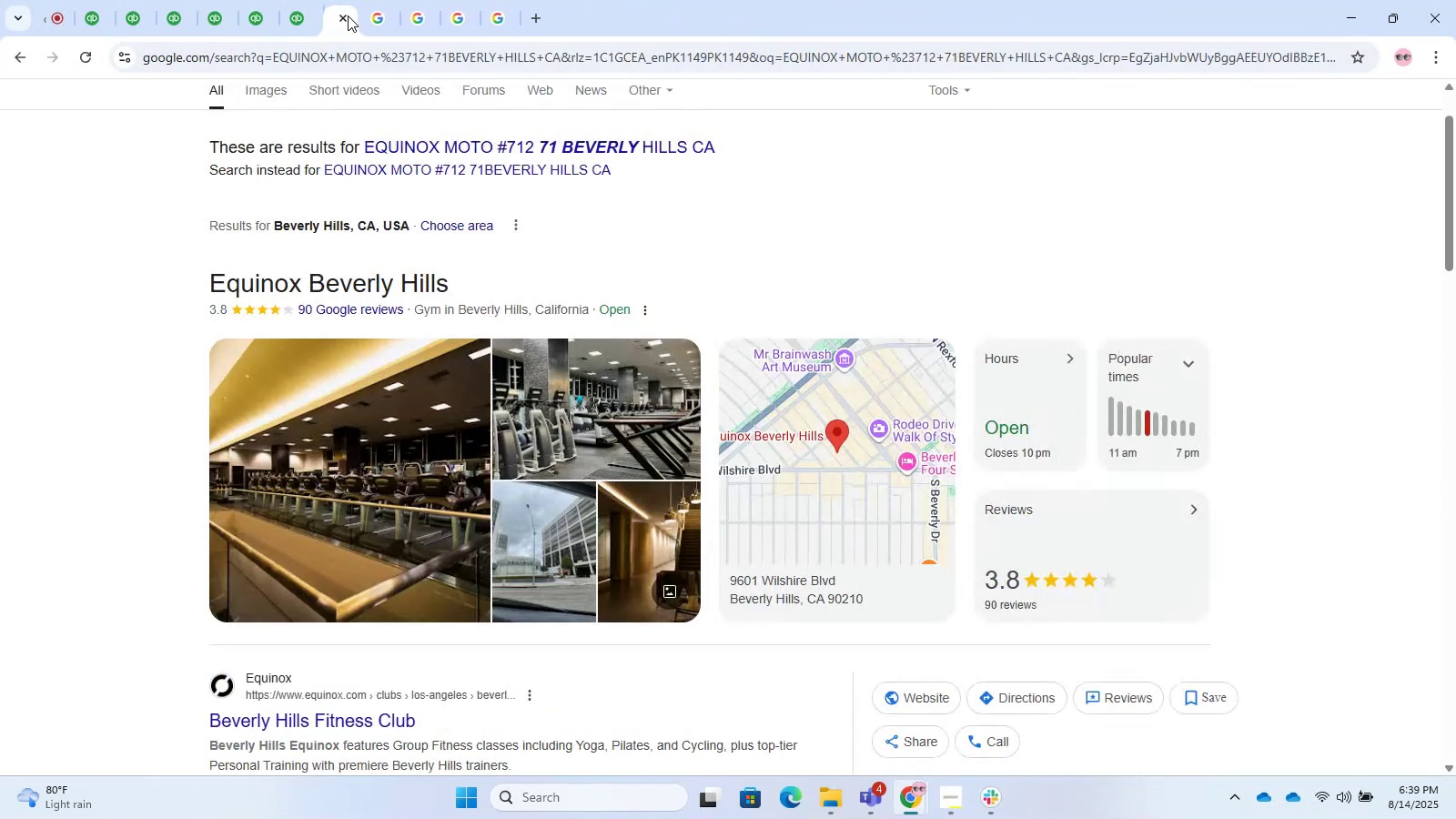 
triple_click([348, 15])
 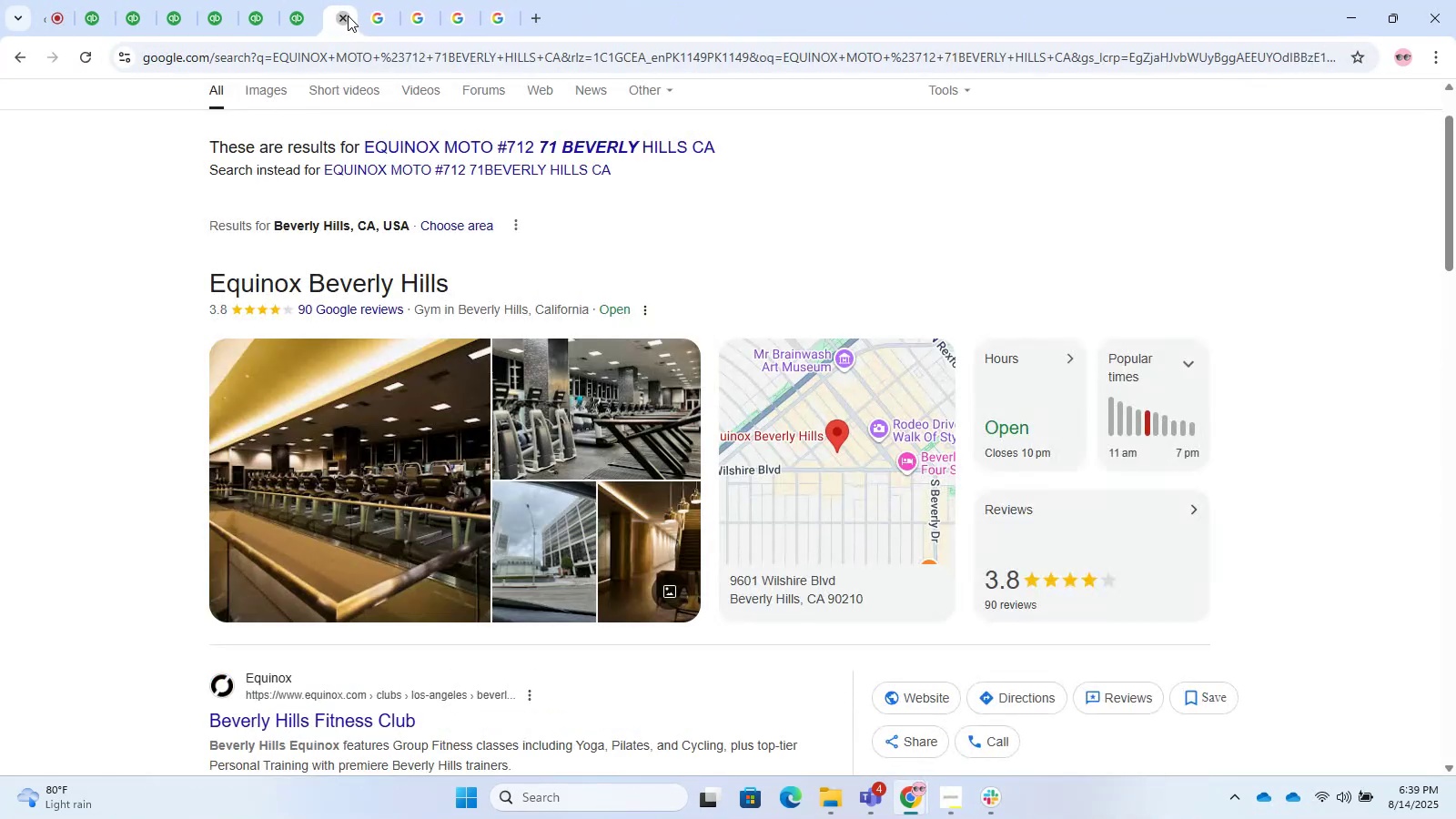 
triple_click([348, 15])
 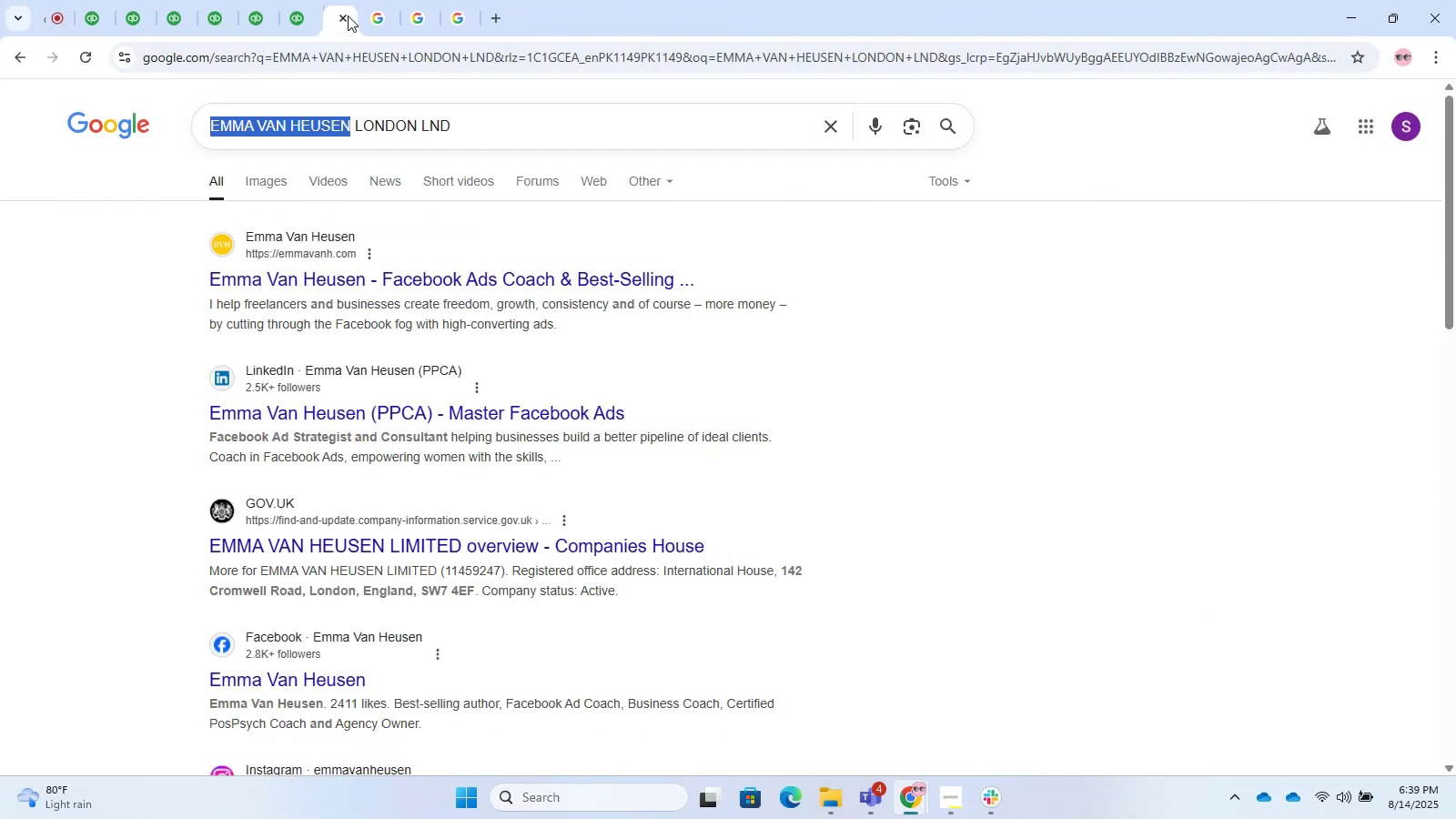 
triple_click([348, 15])
 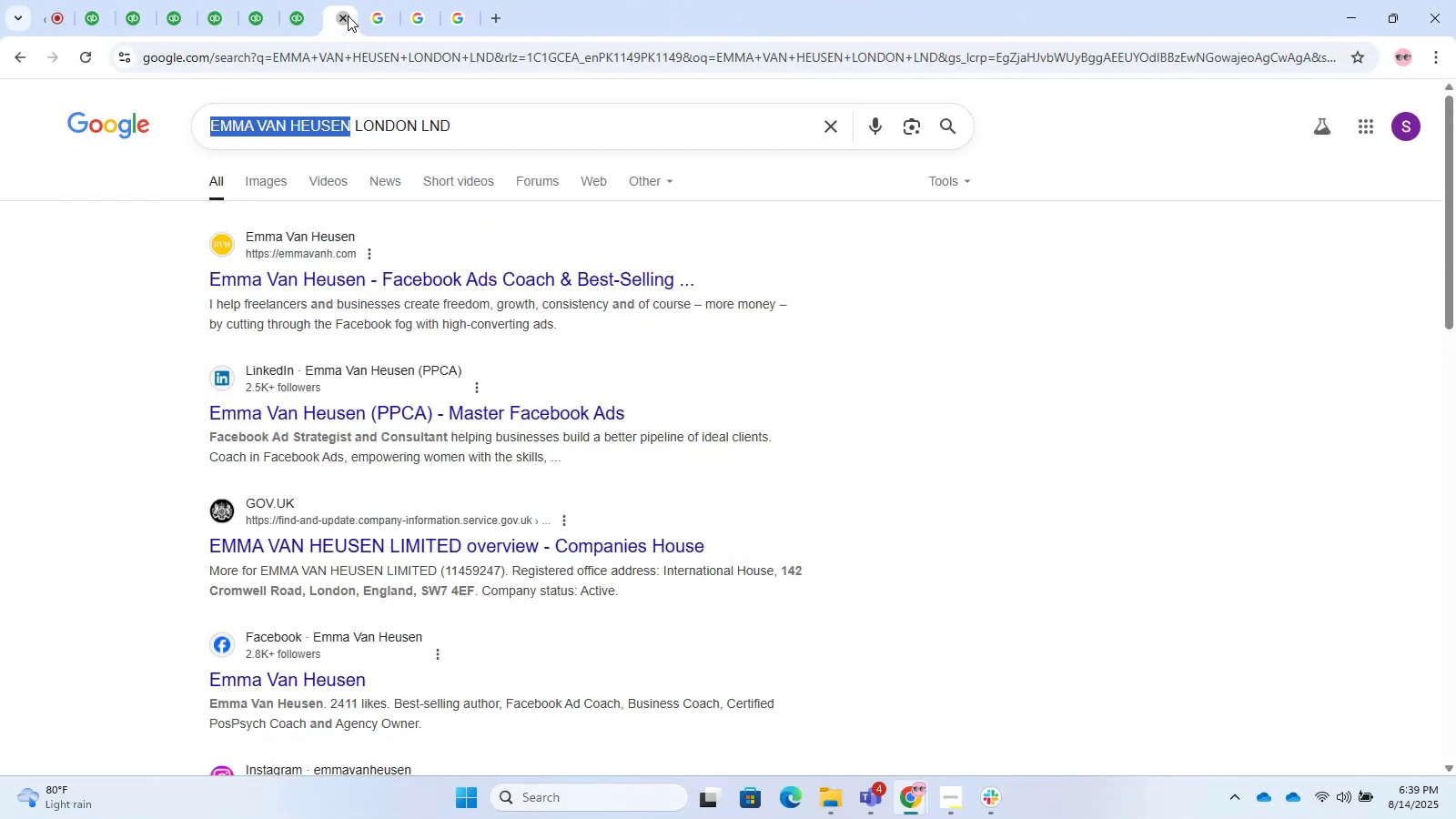 
triple_click([348, 15])
 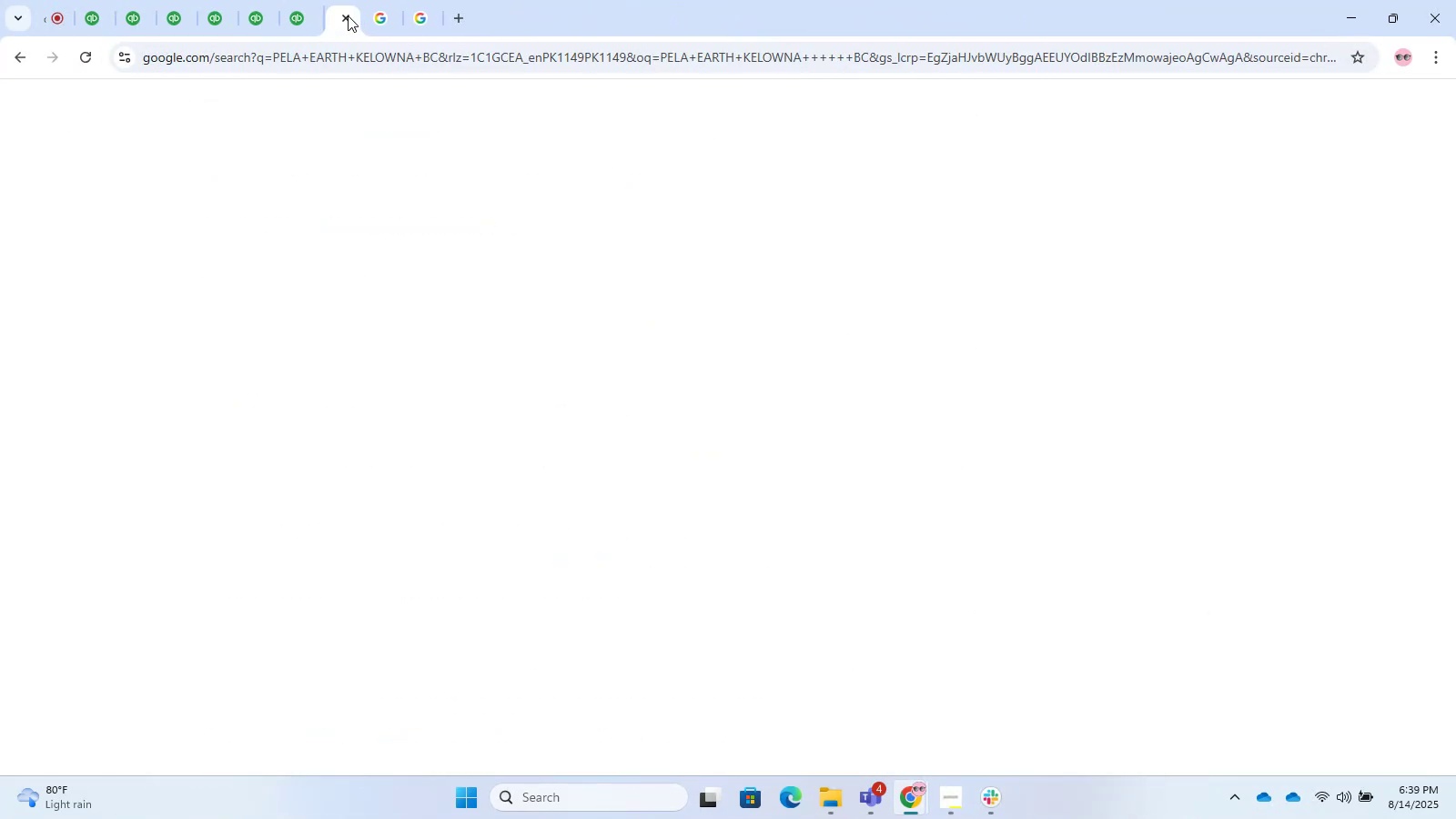 
triple_click([348, 15])
 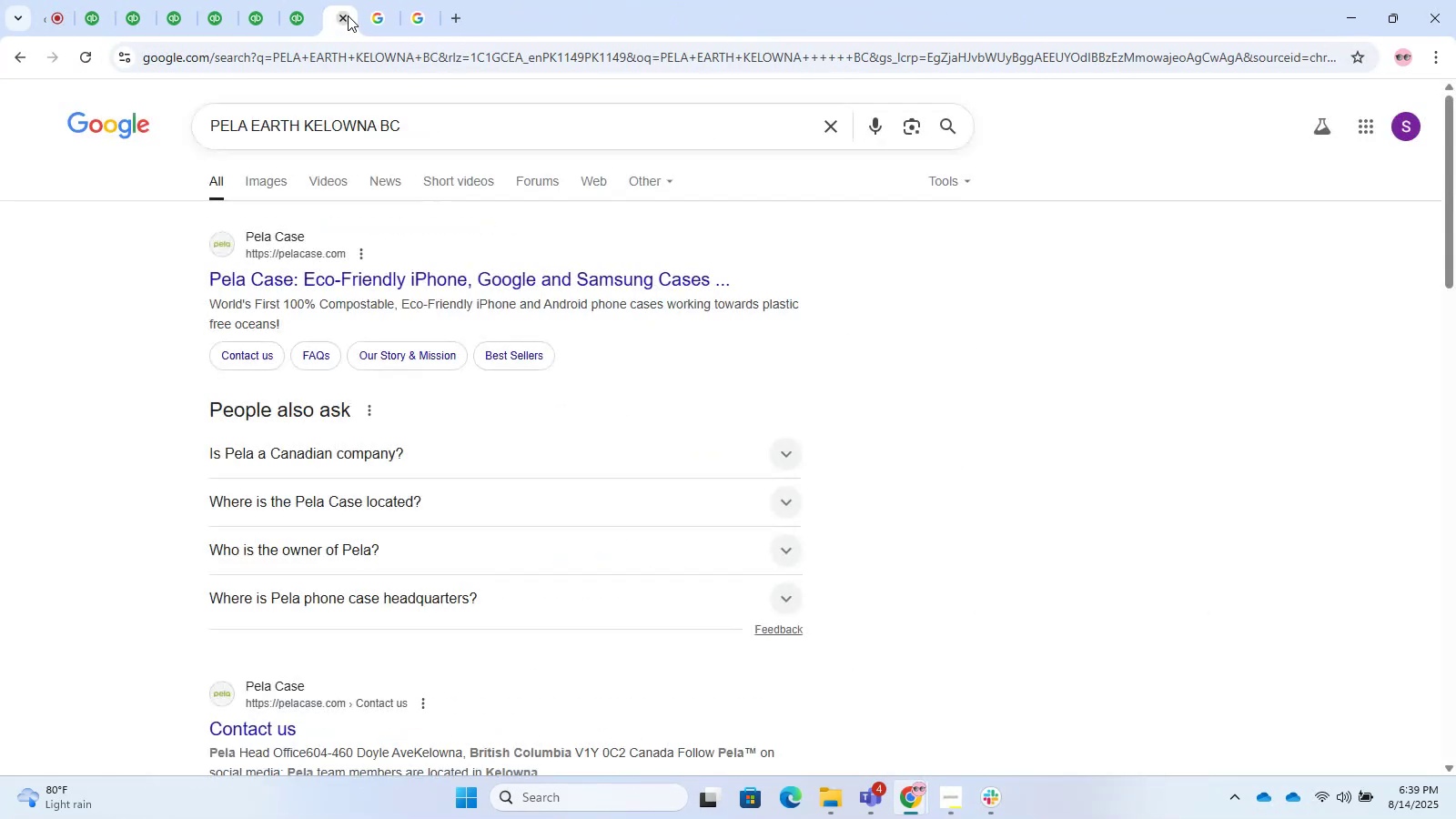 
triple_click([348, 15])
 